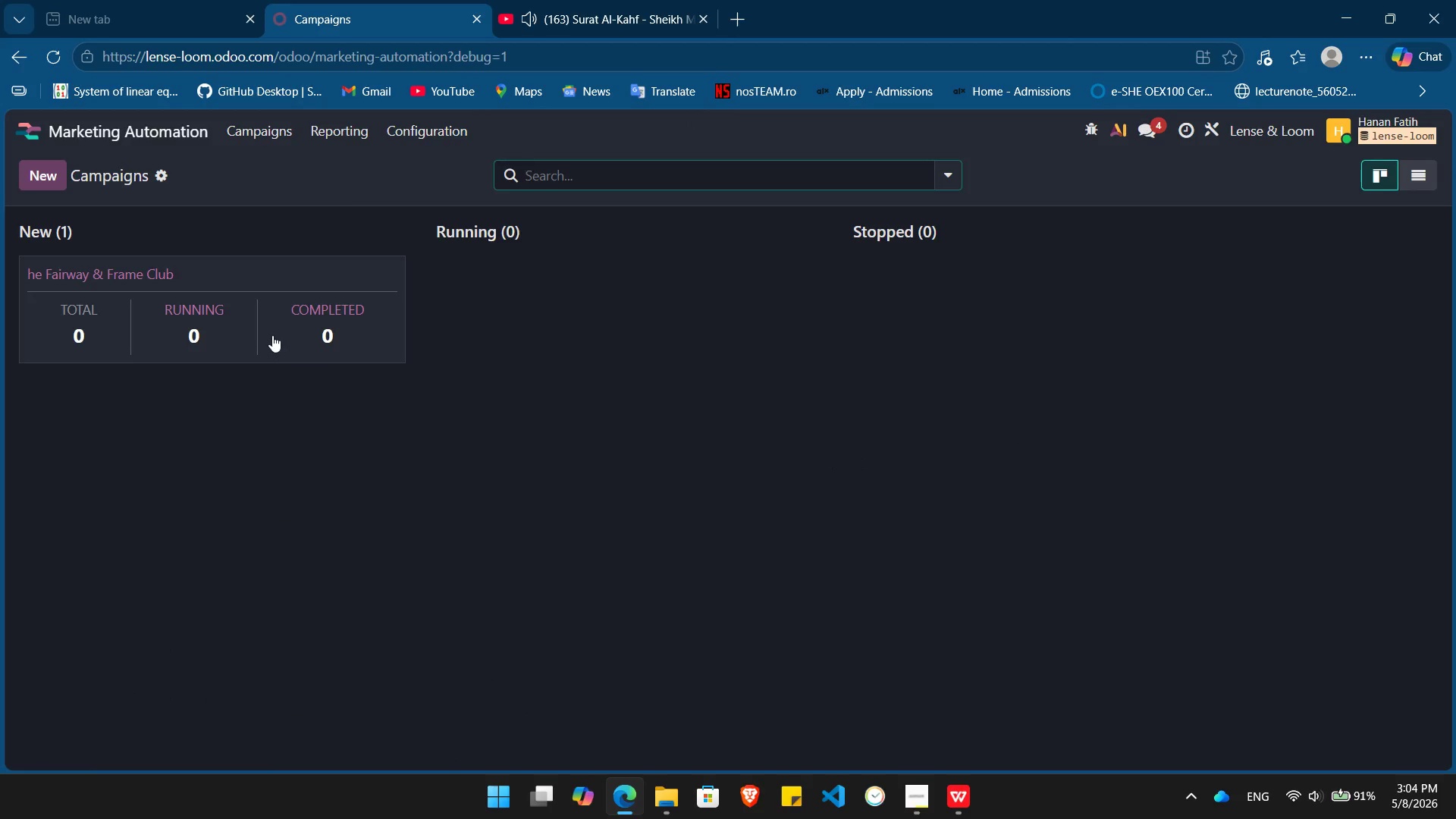 
left_click([259, 314])
 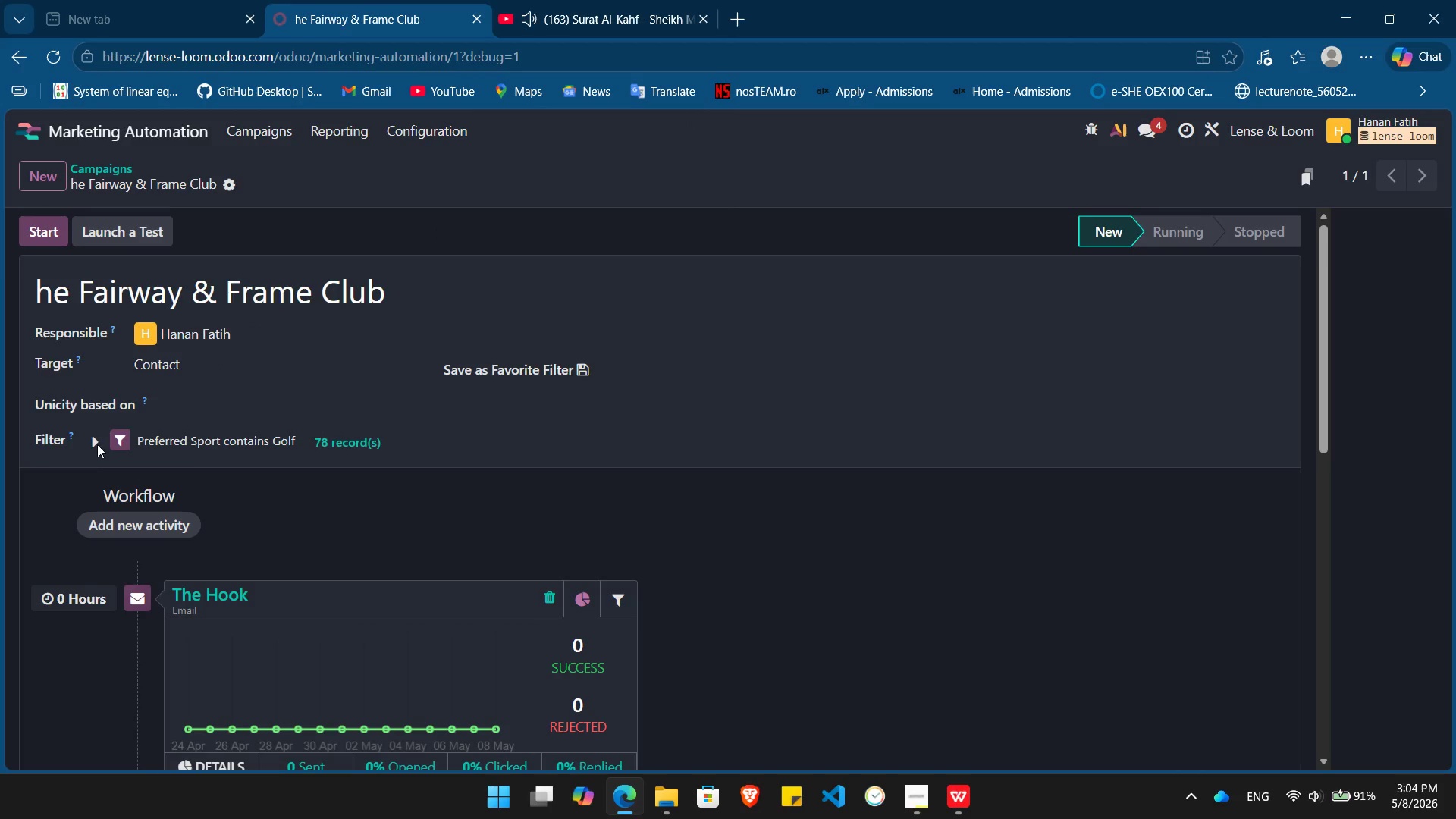 
left_click([93, 444])
 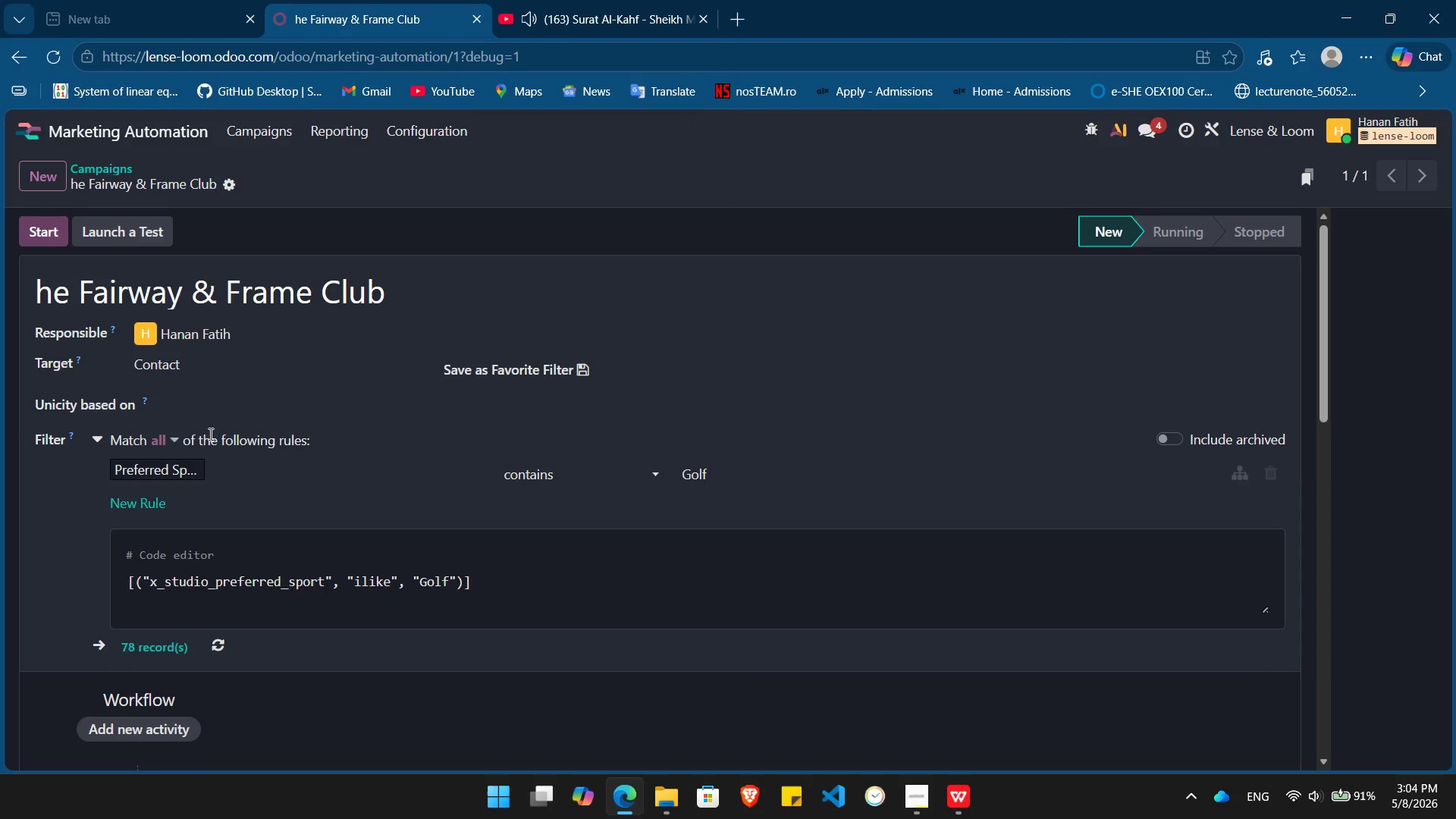 
left_click([287, 485])
 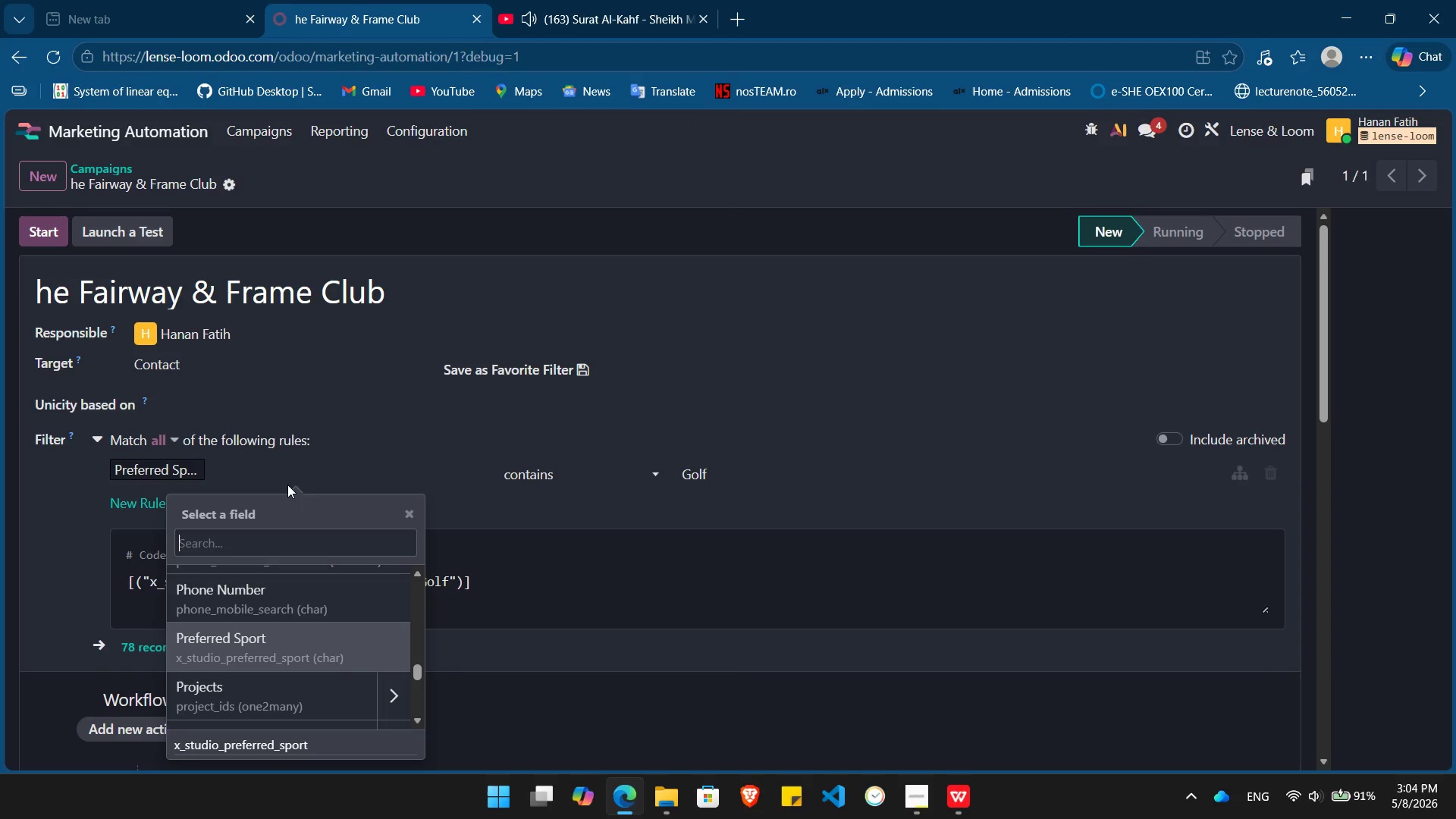 
type(seg)
key(Backspace)
key(Backspace)
key(Backspace)
 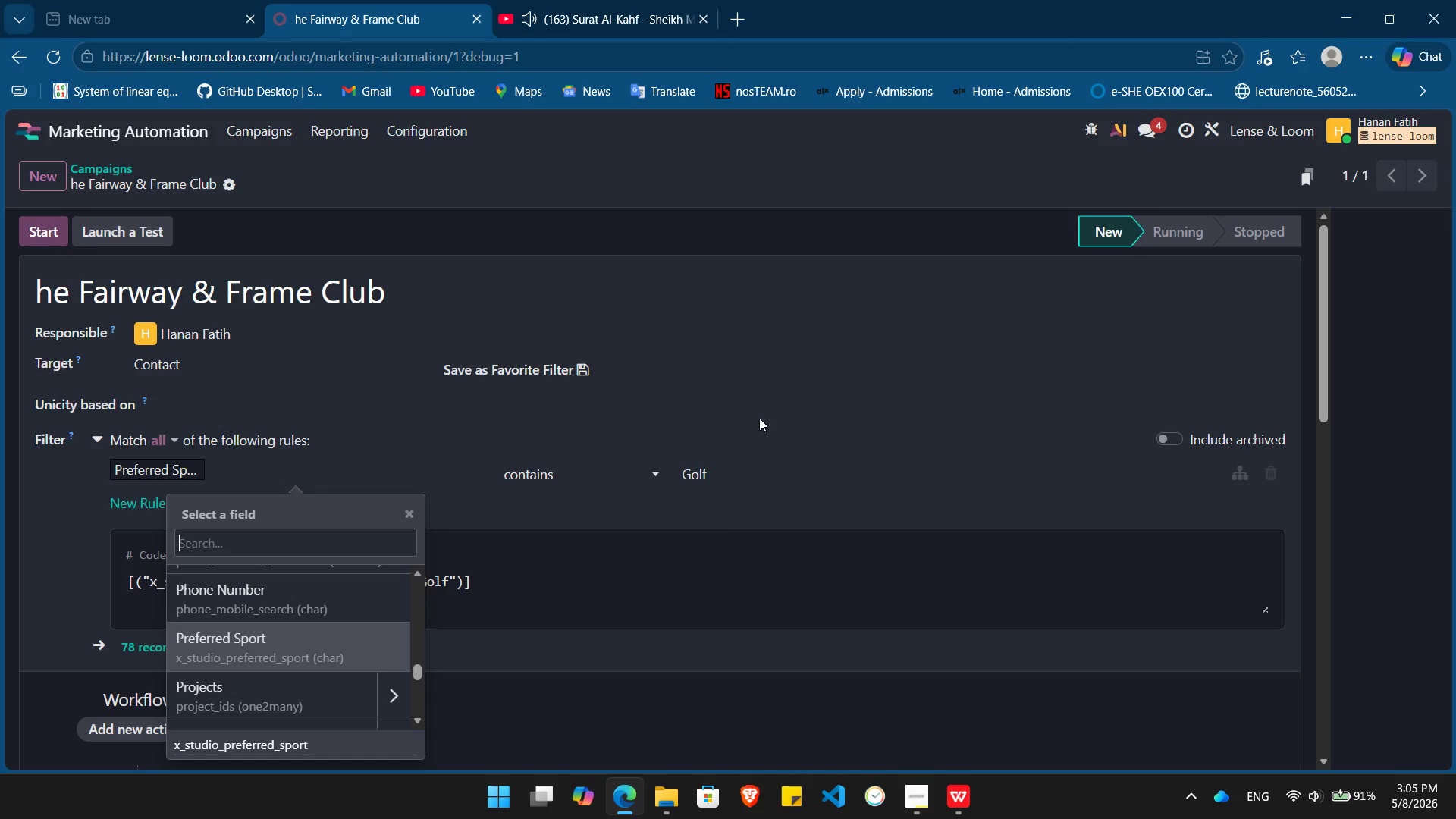 
left_click([762, 413])
 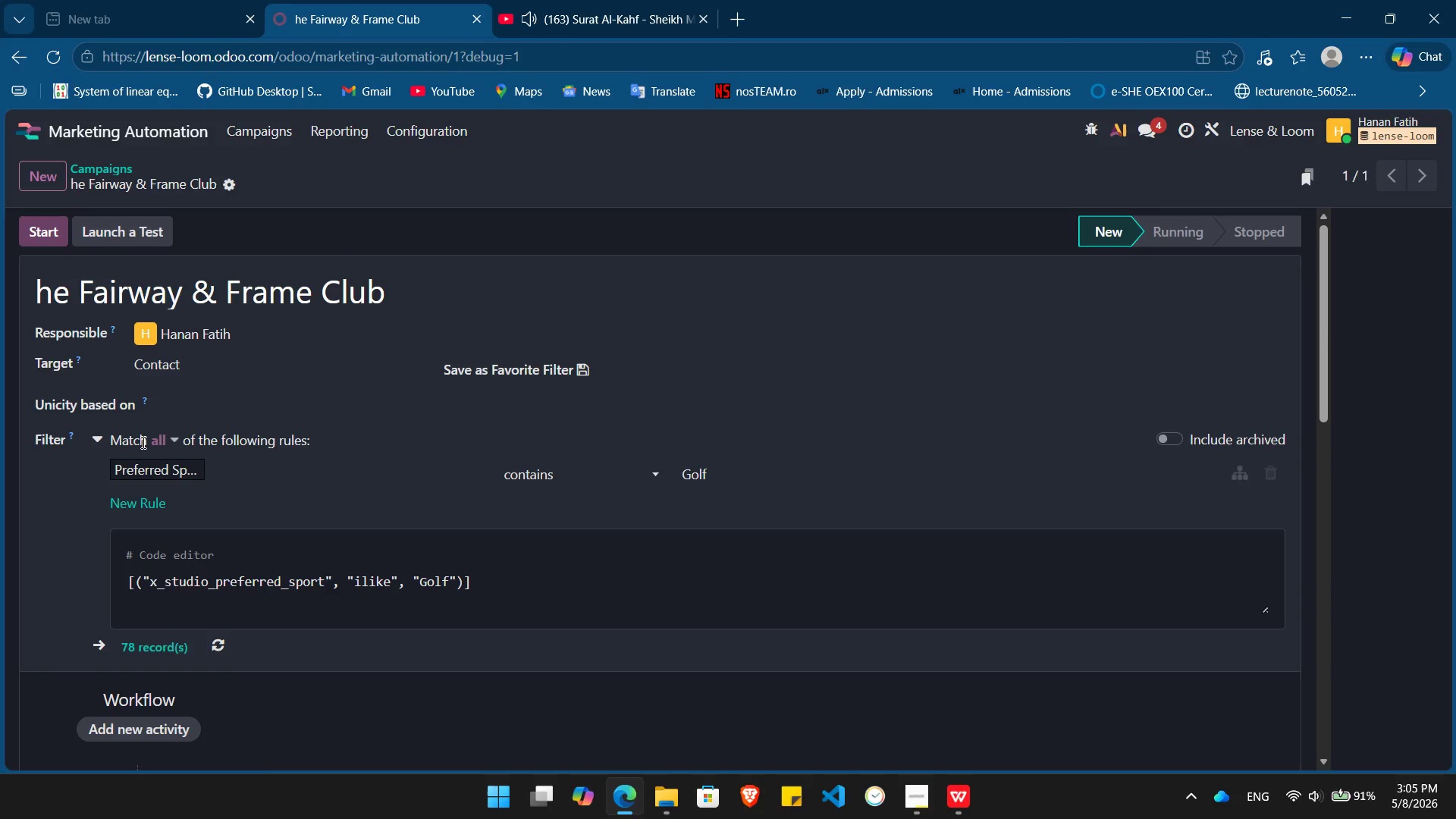 
wait(49.36)
 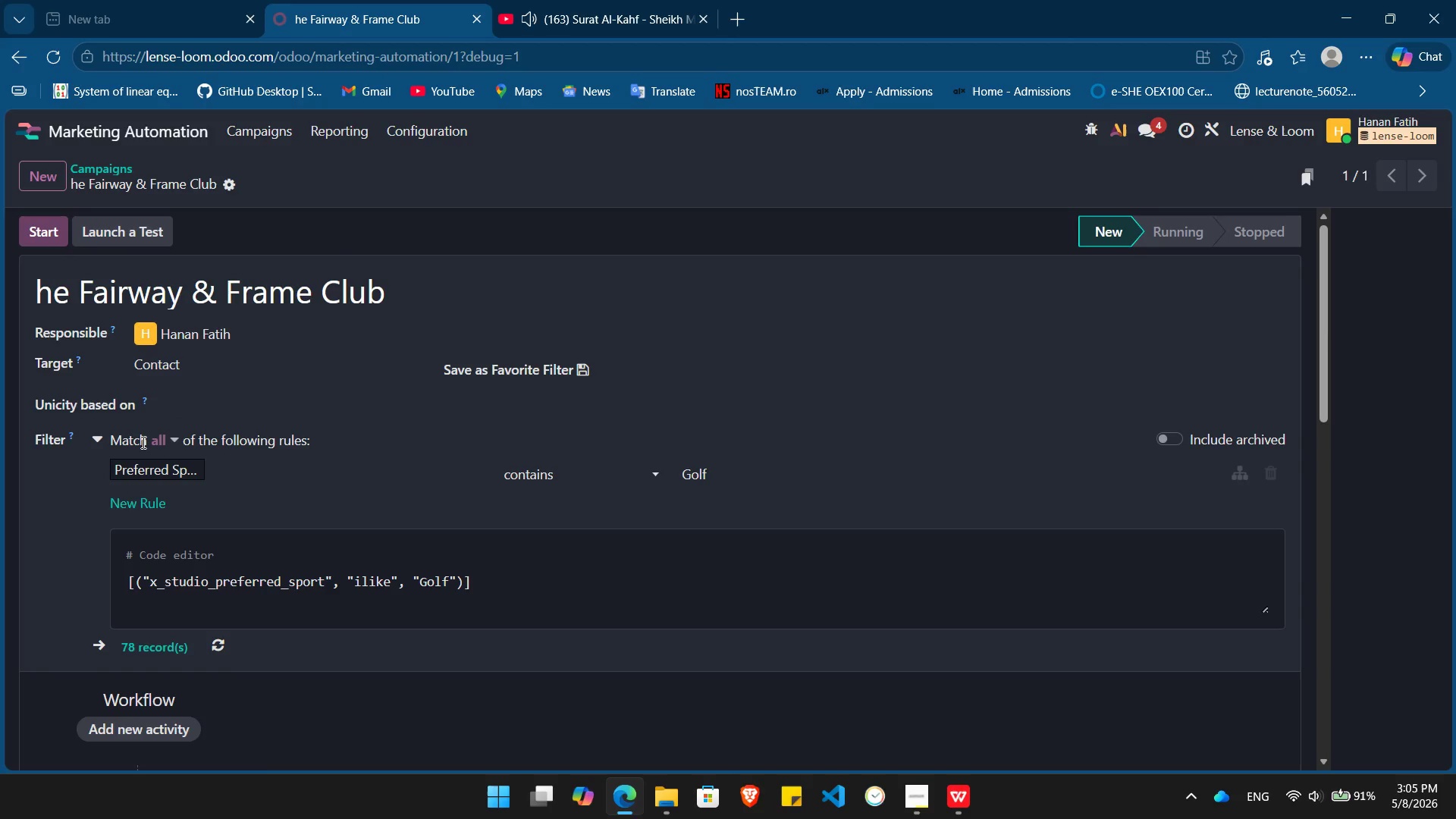 
left_click([1271, 476])
 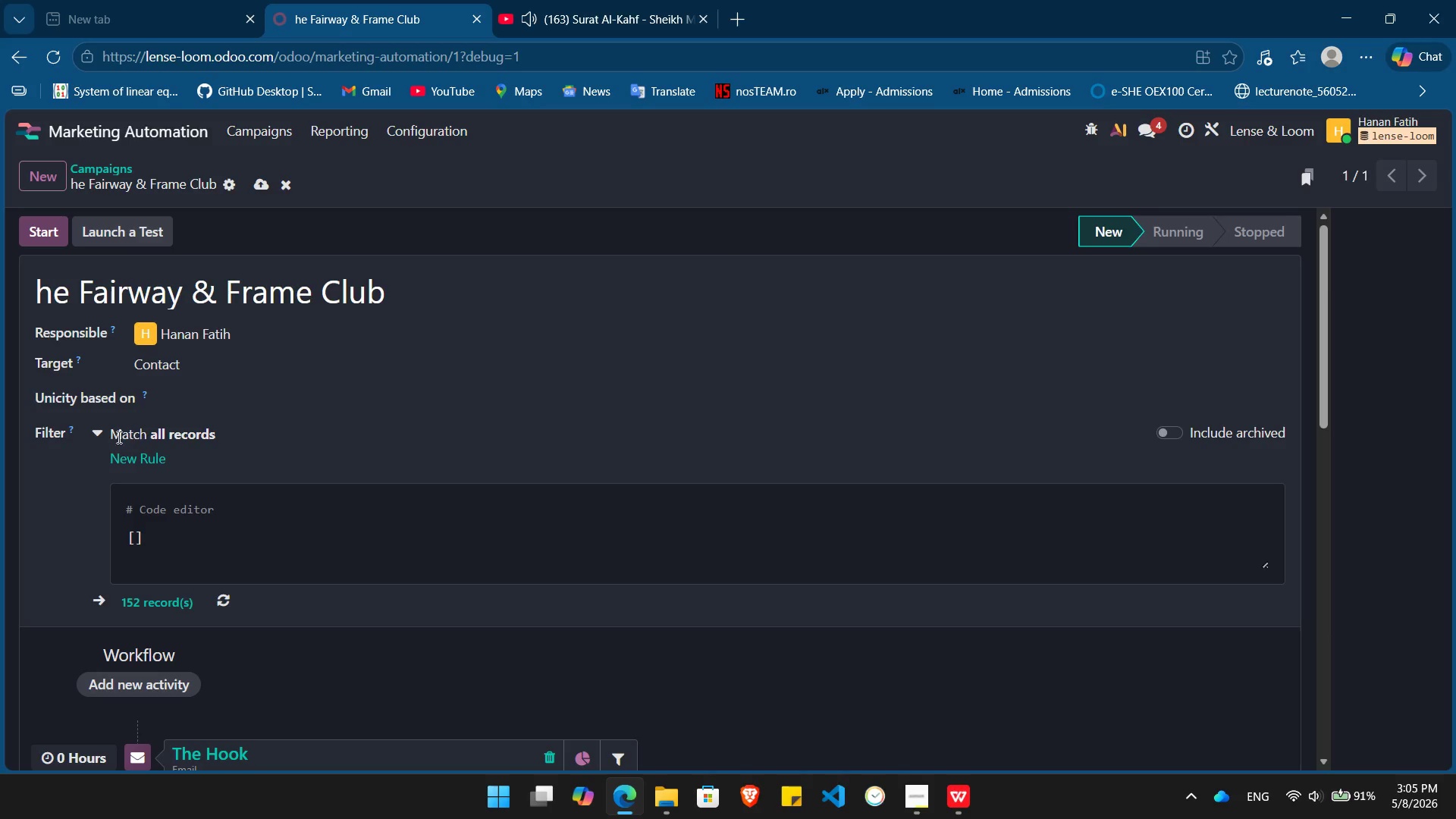 
left_click([96, 434])
 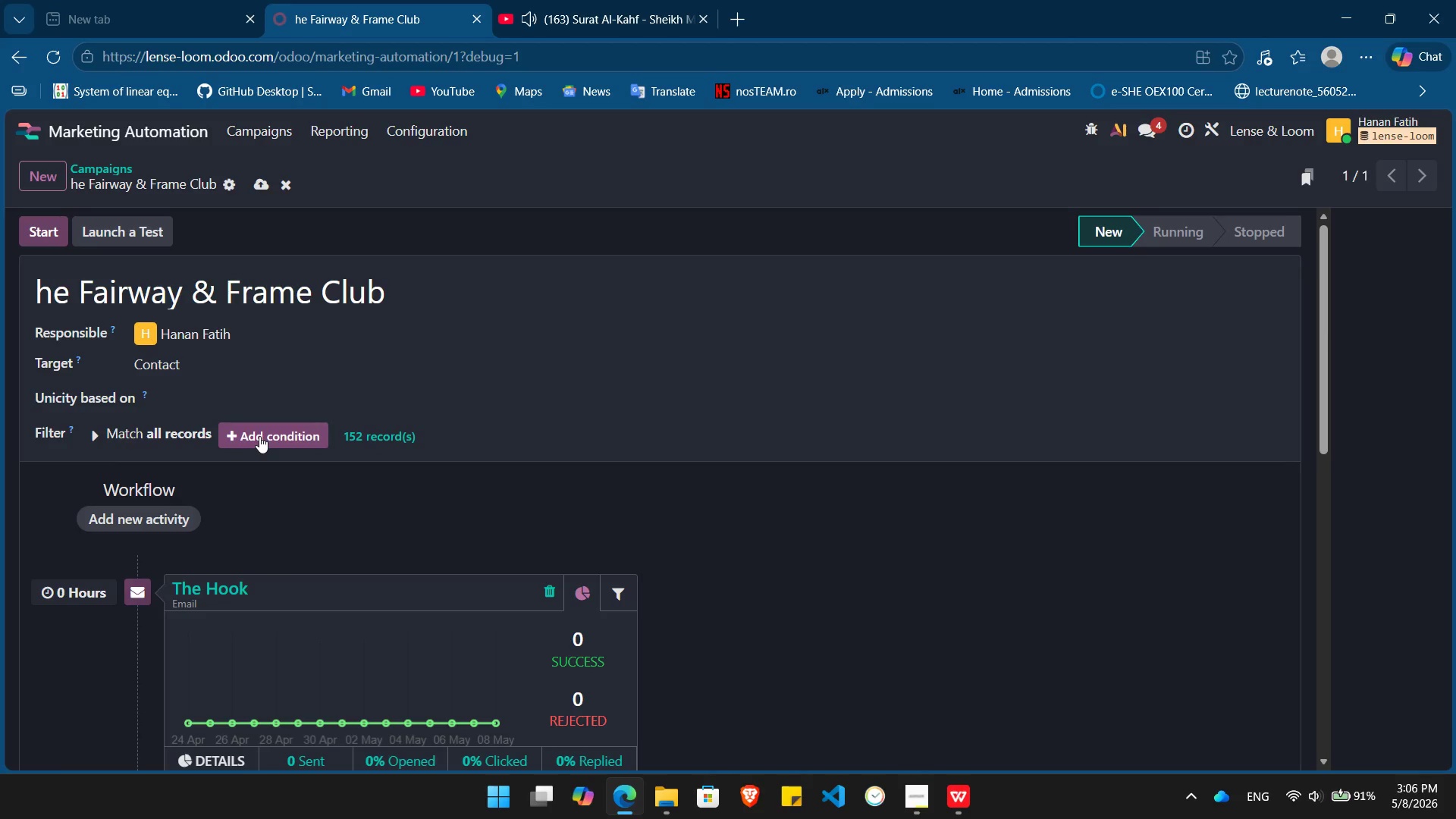 
wait(19.73)
 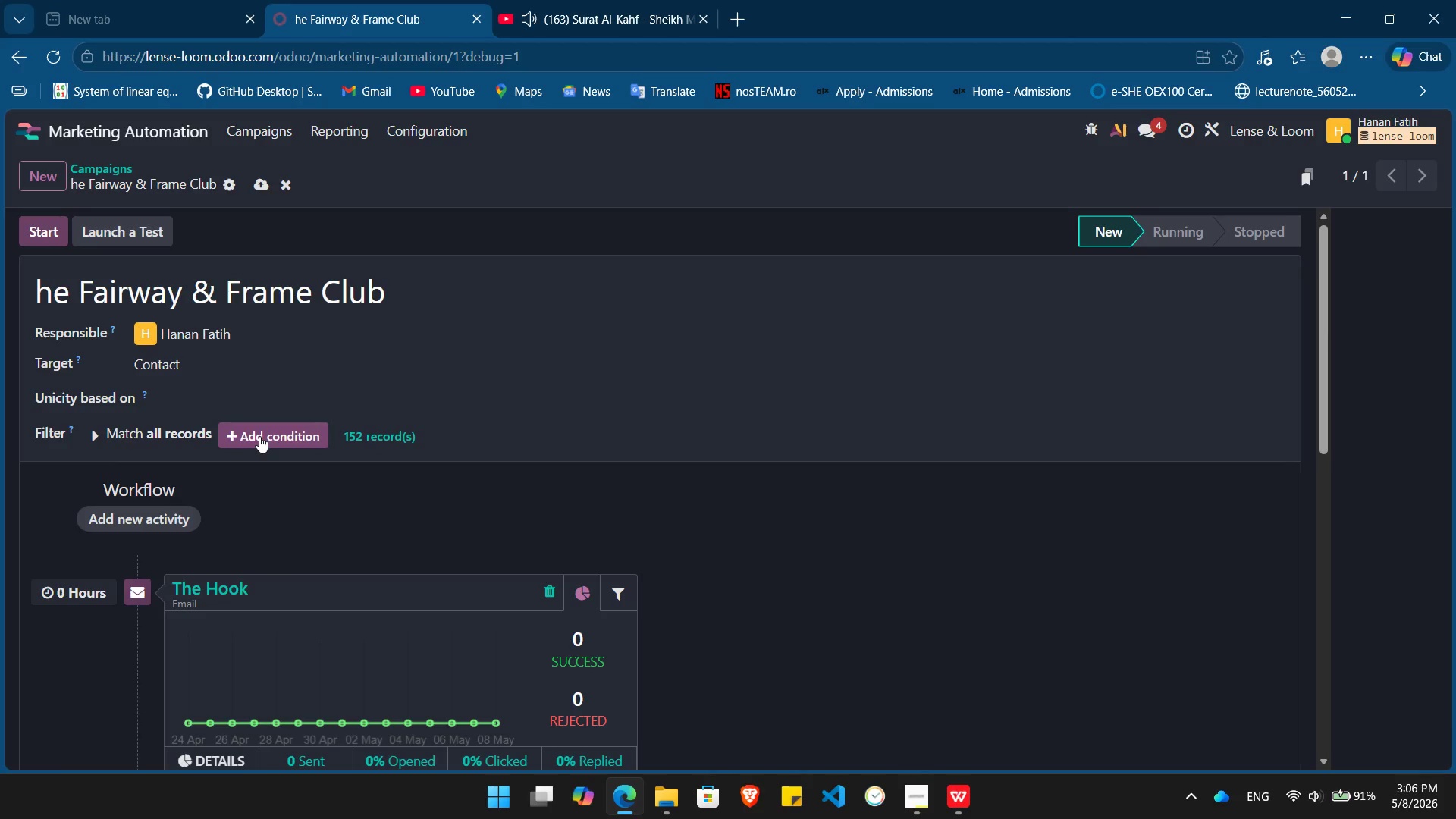 
left_click([259, 436])
 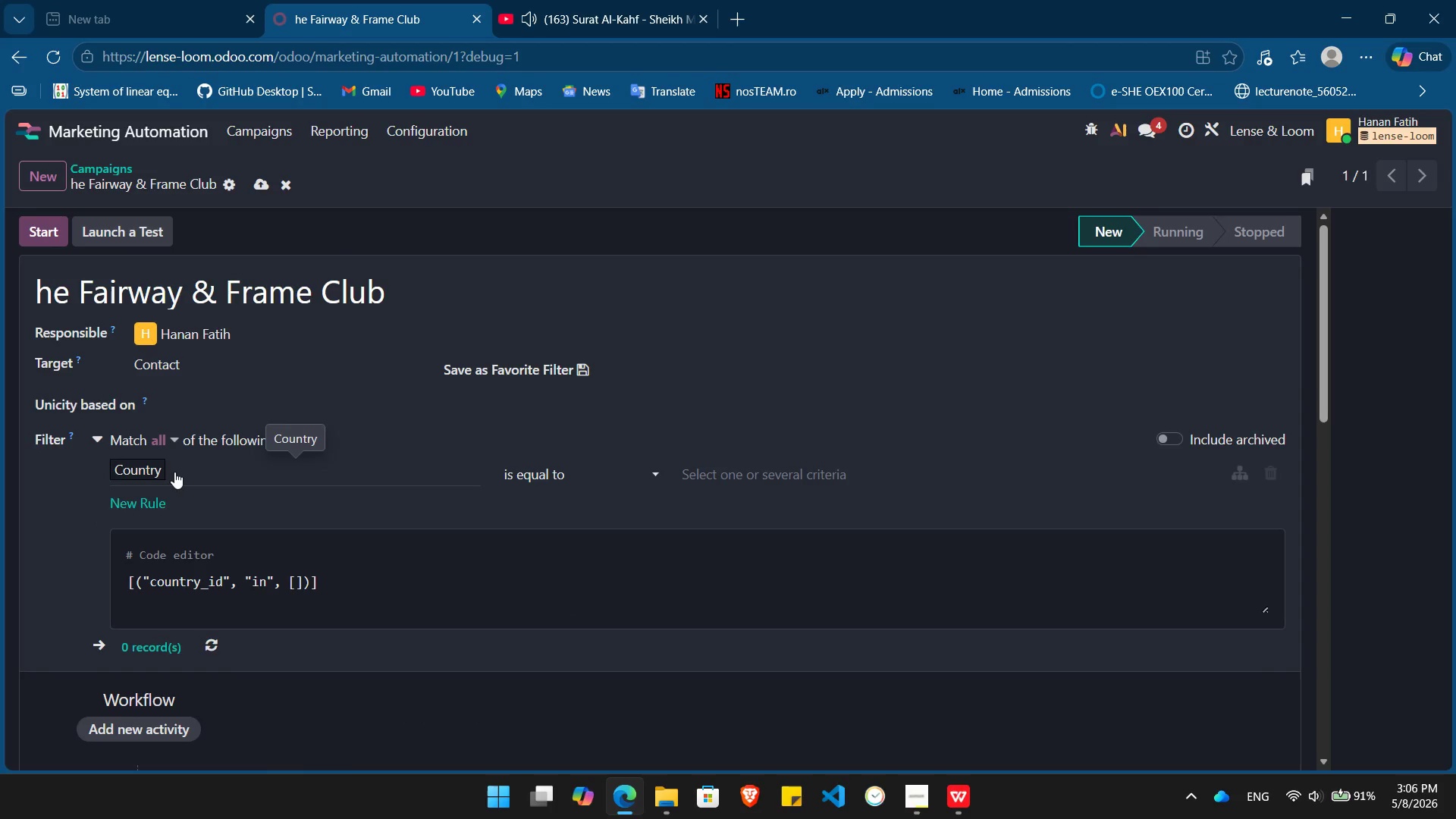 
left_click([177, 472])
 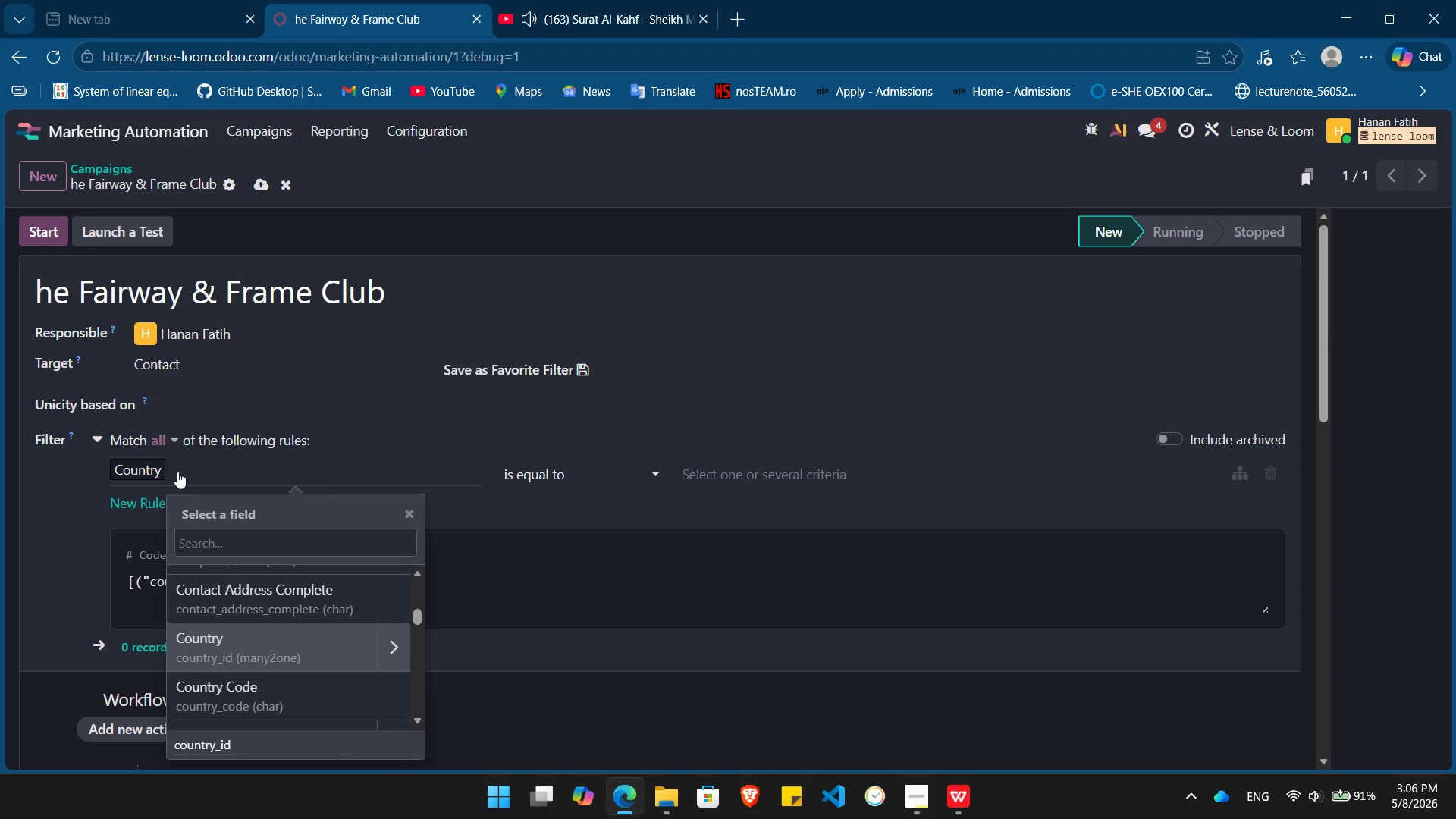 
type(pref)
 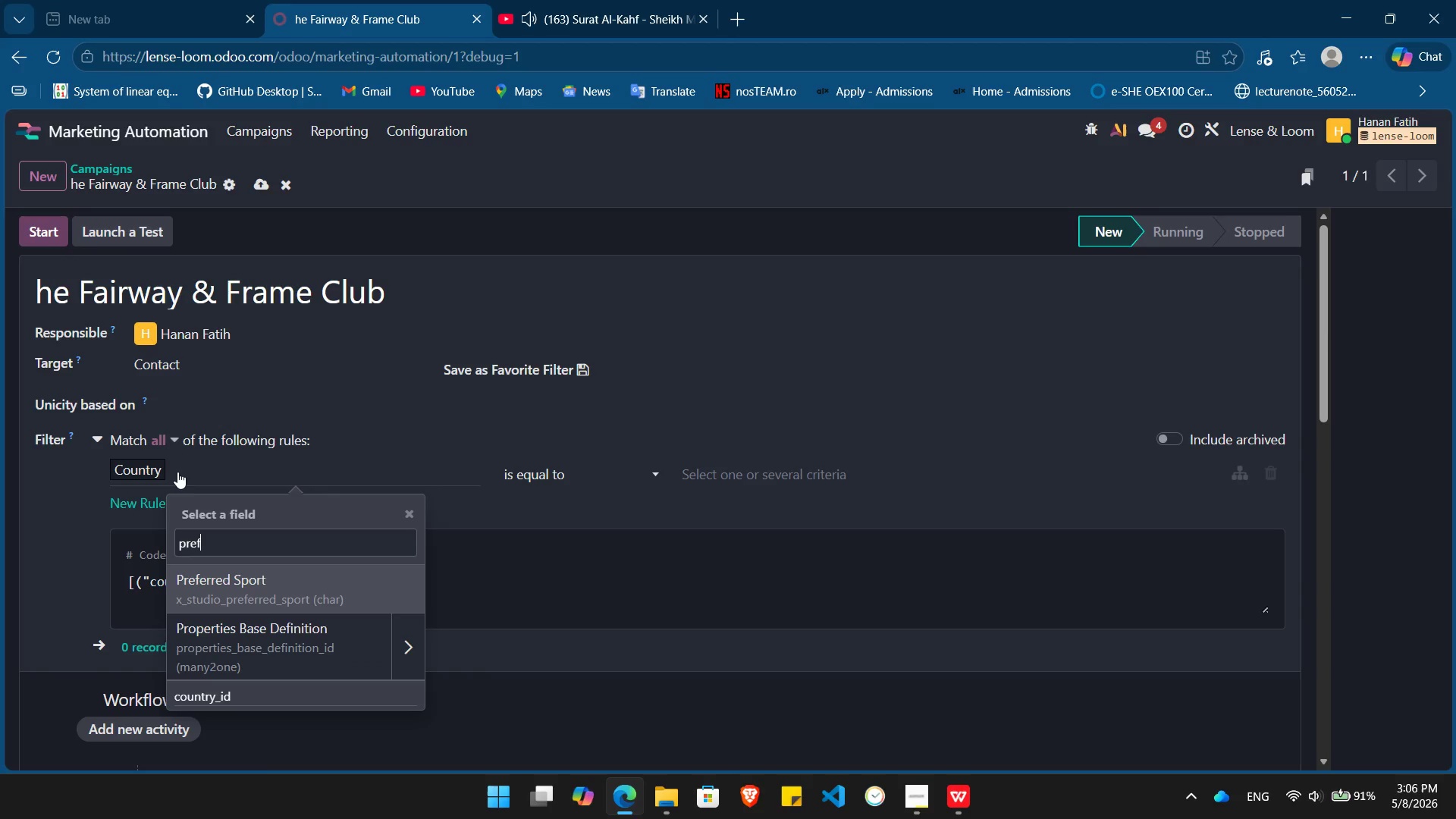 
key(Enter)
 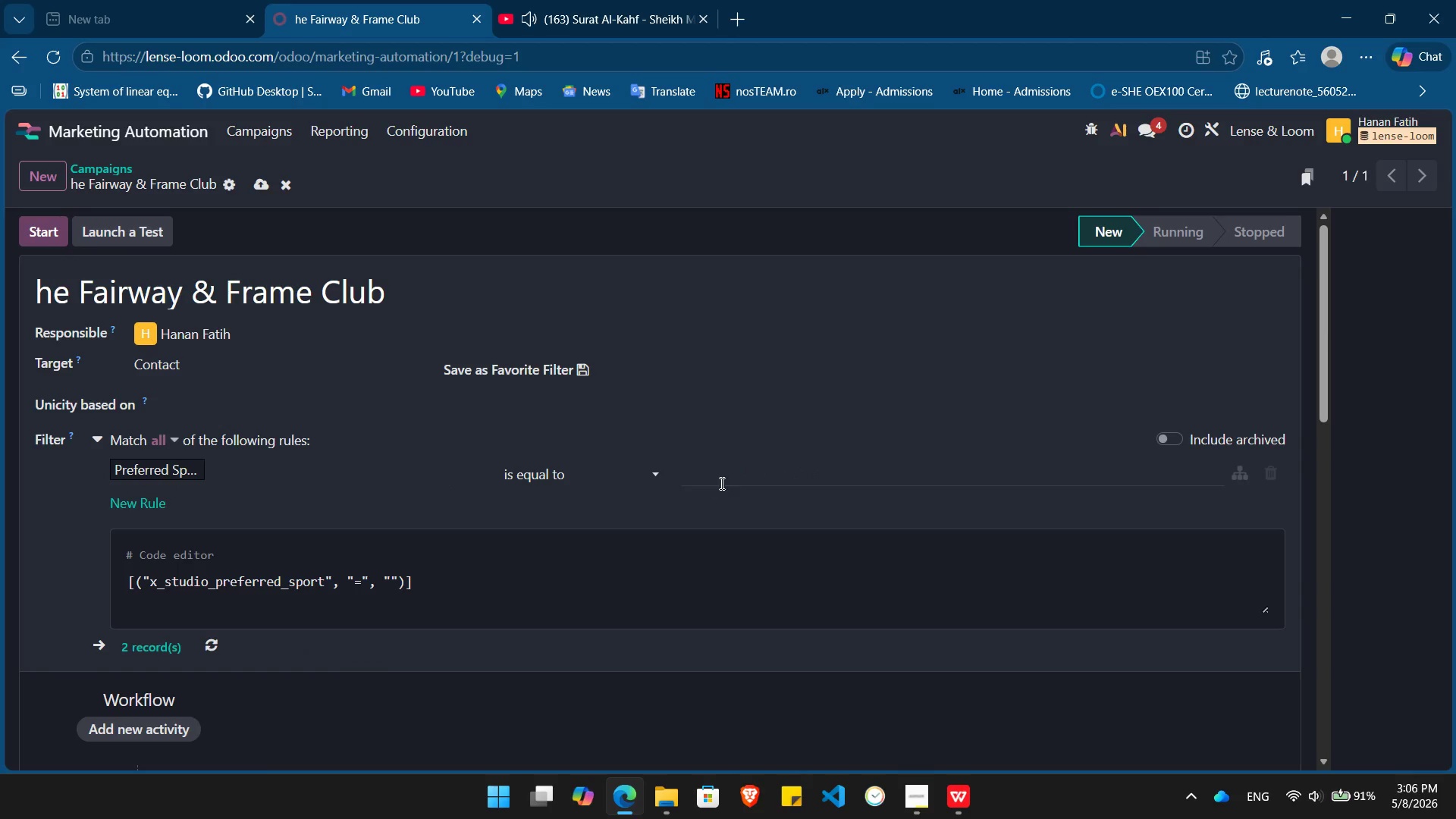 
left_click([733, 479])
 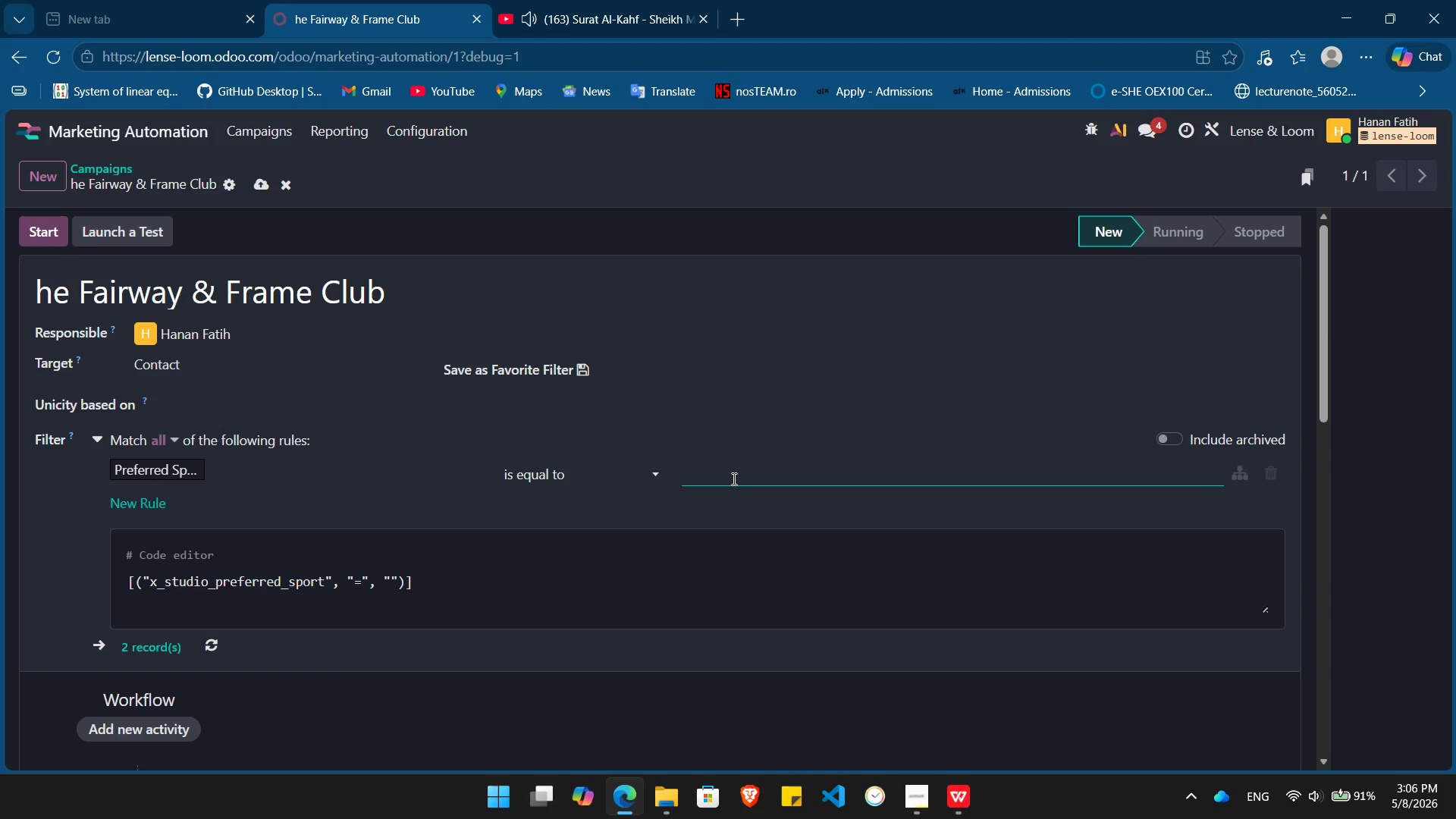 
type(Golf)
 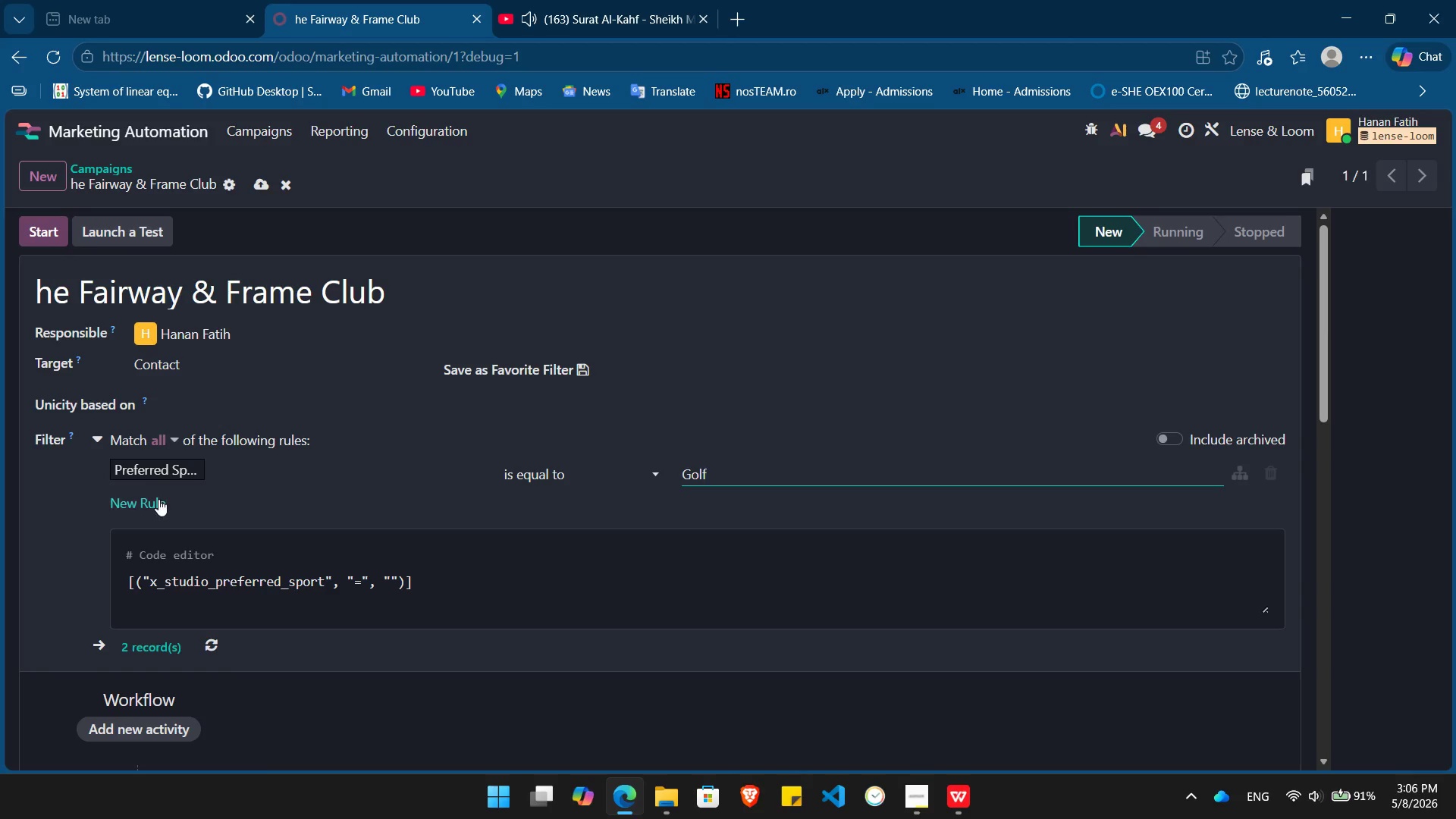 
left_click([156, 498])
 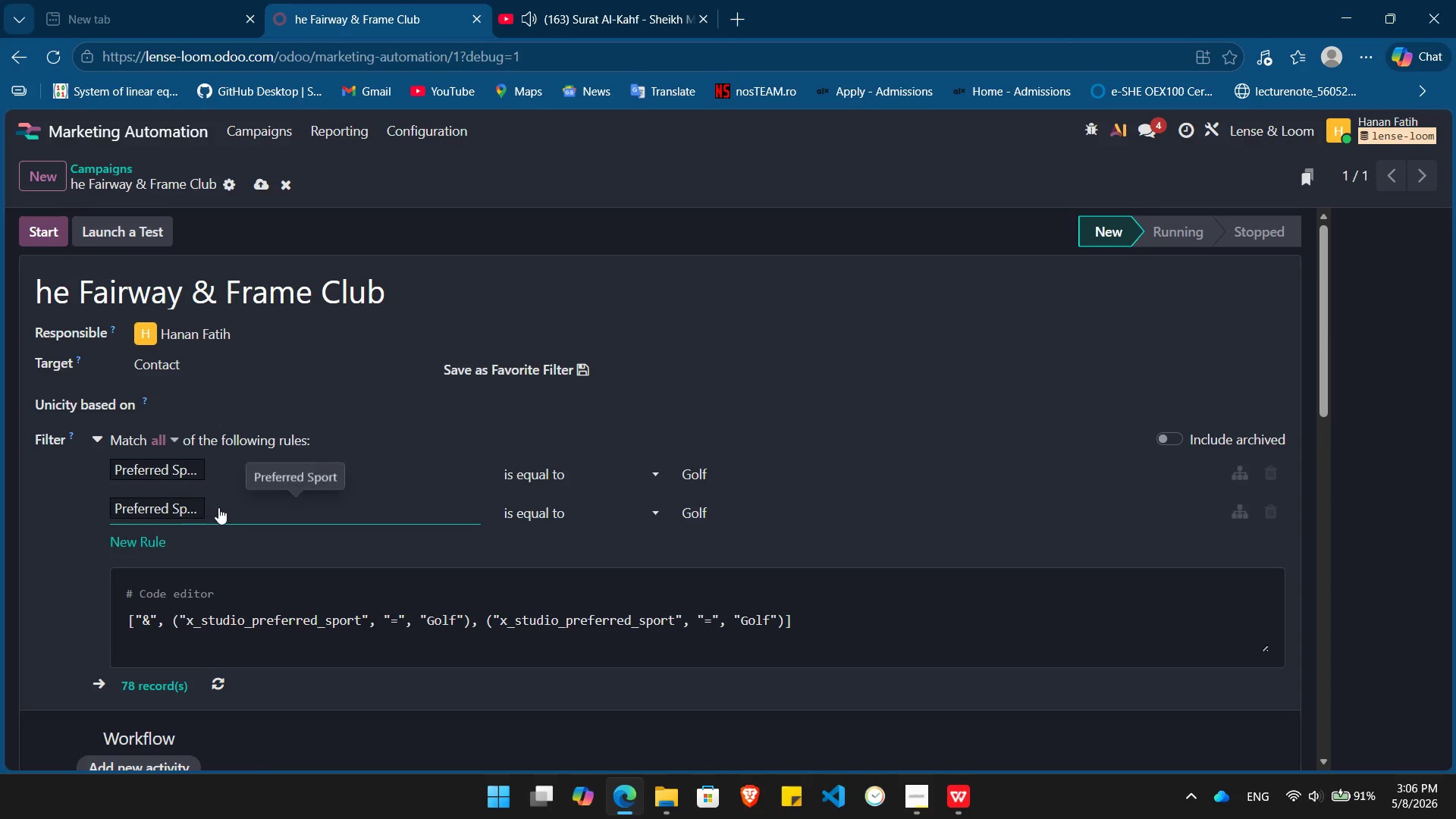 
left_click([219, 507])
 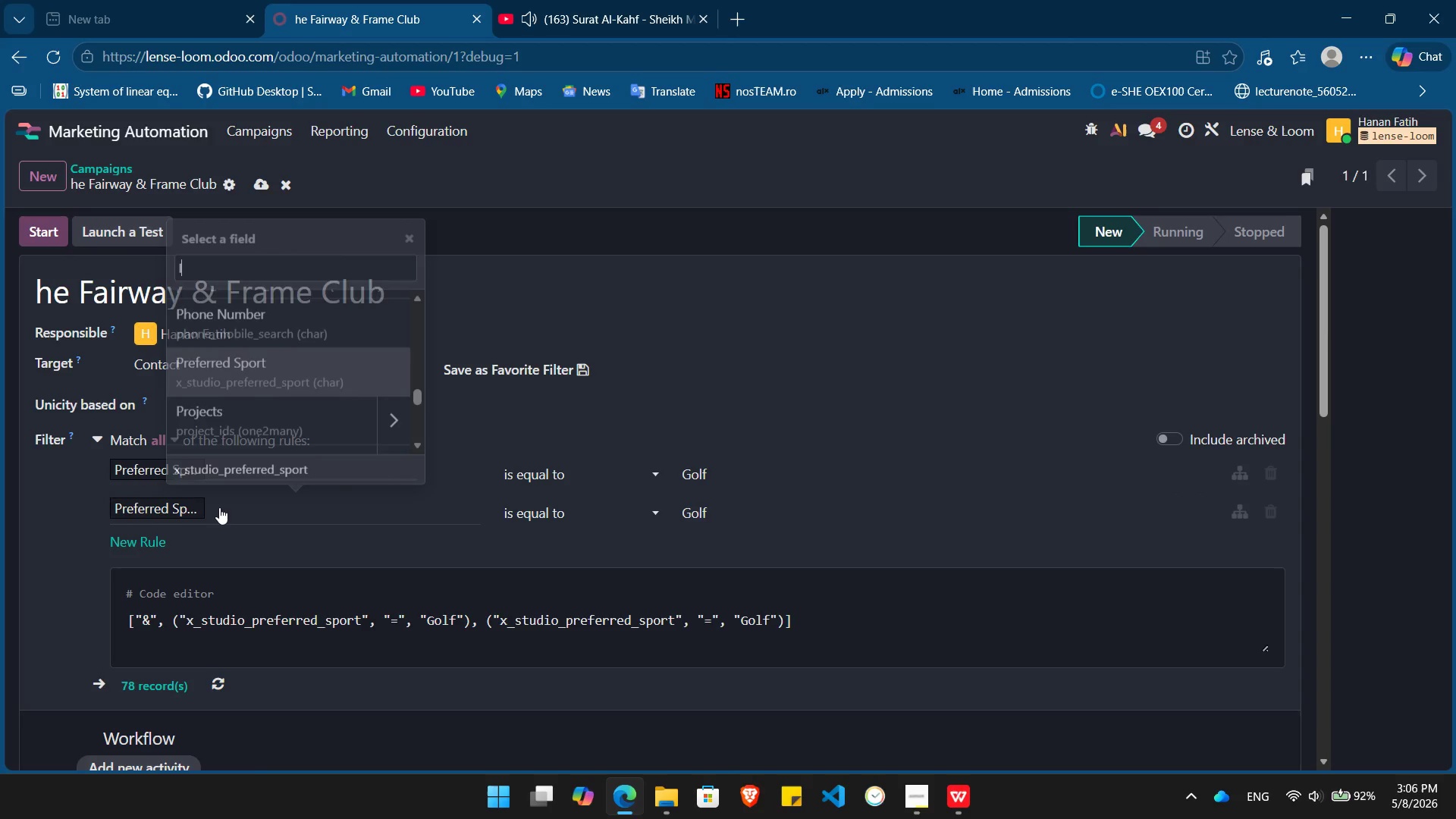 
type(last)
 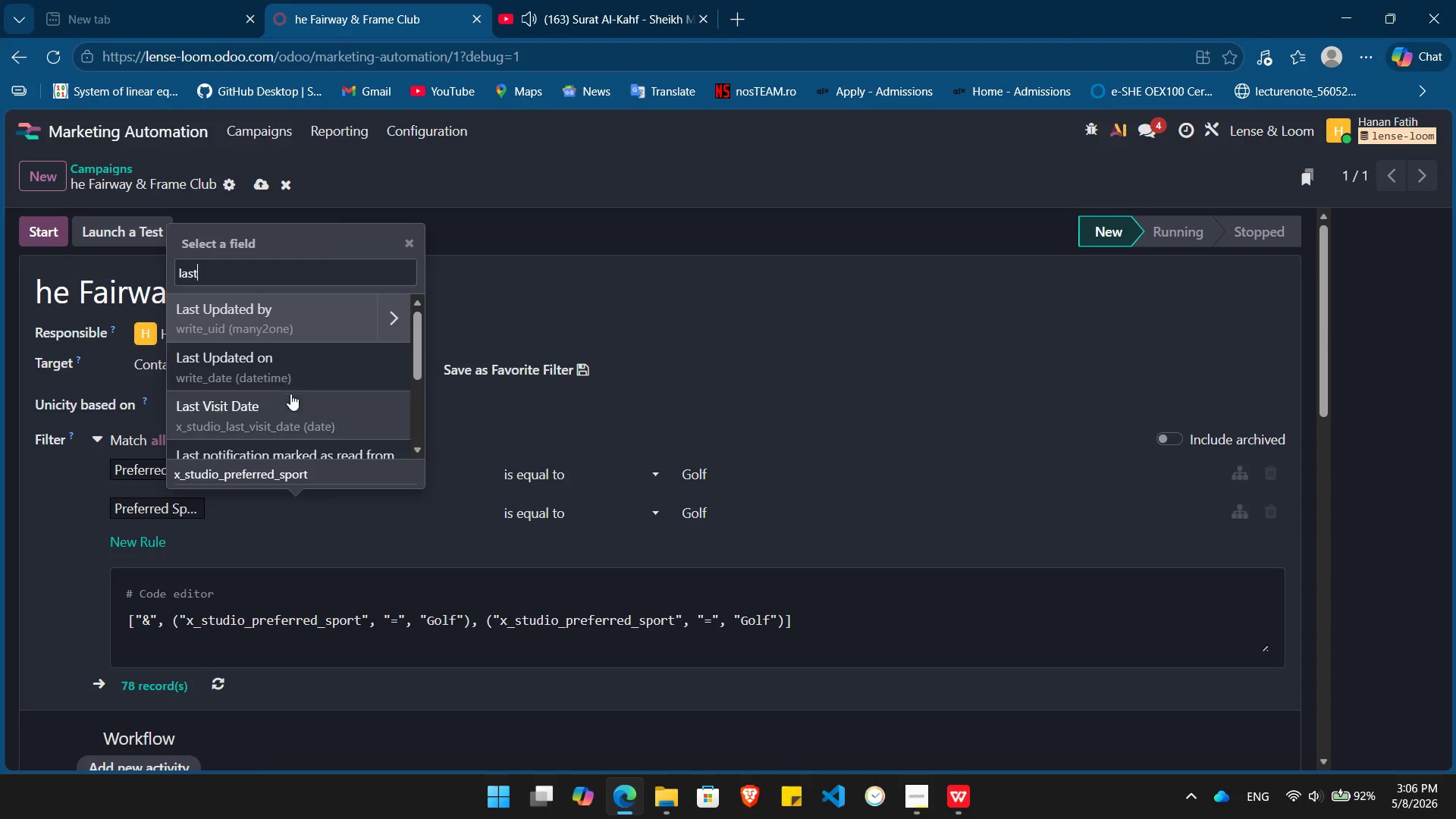 
left_click([290, 406])
 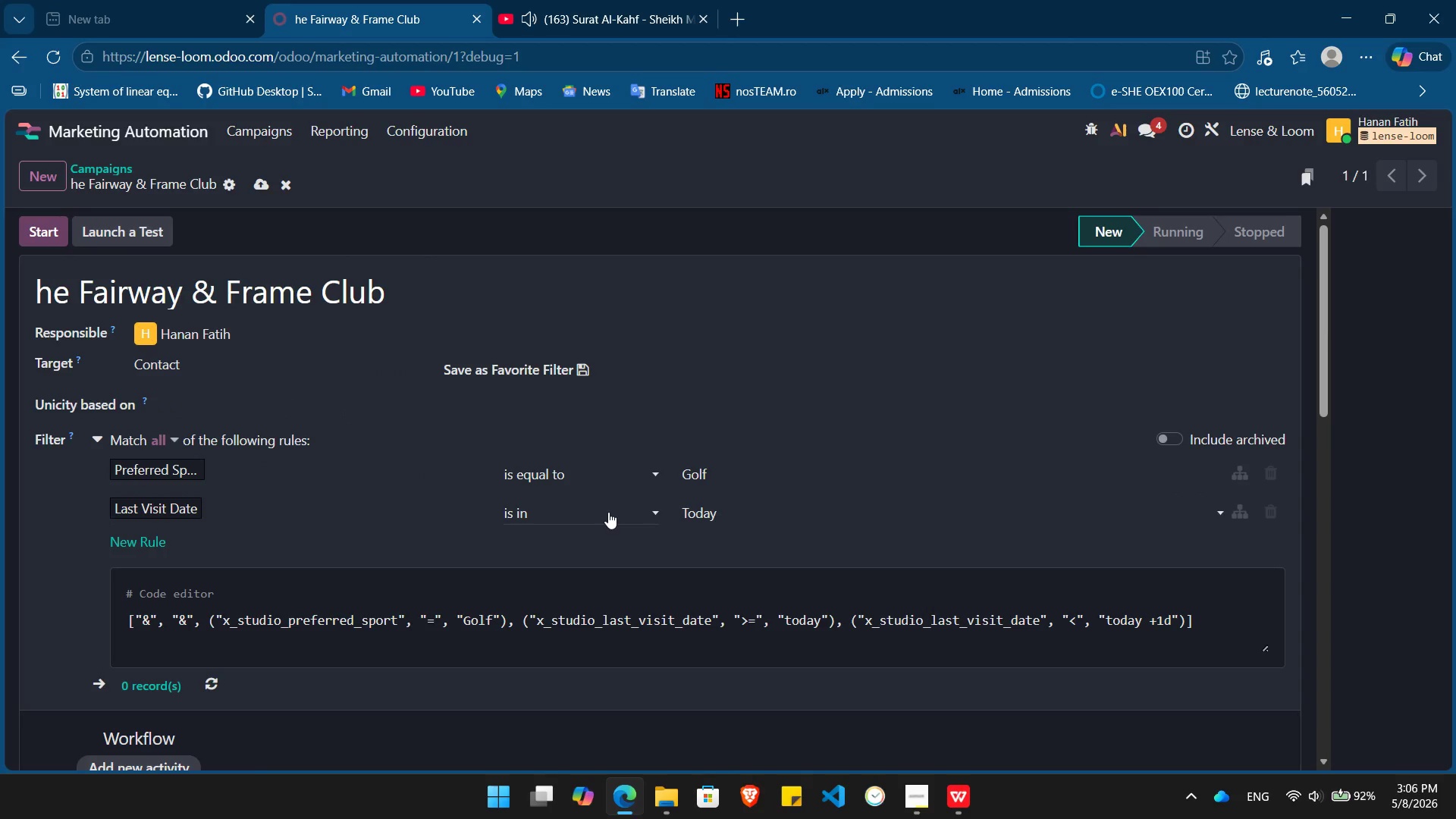 
left_click([608, 512])
 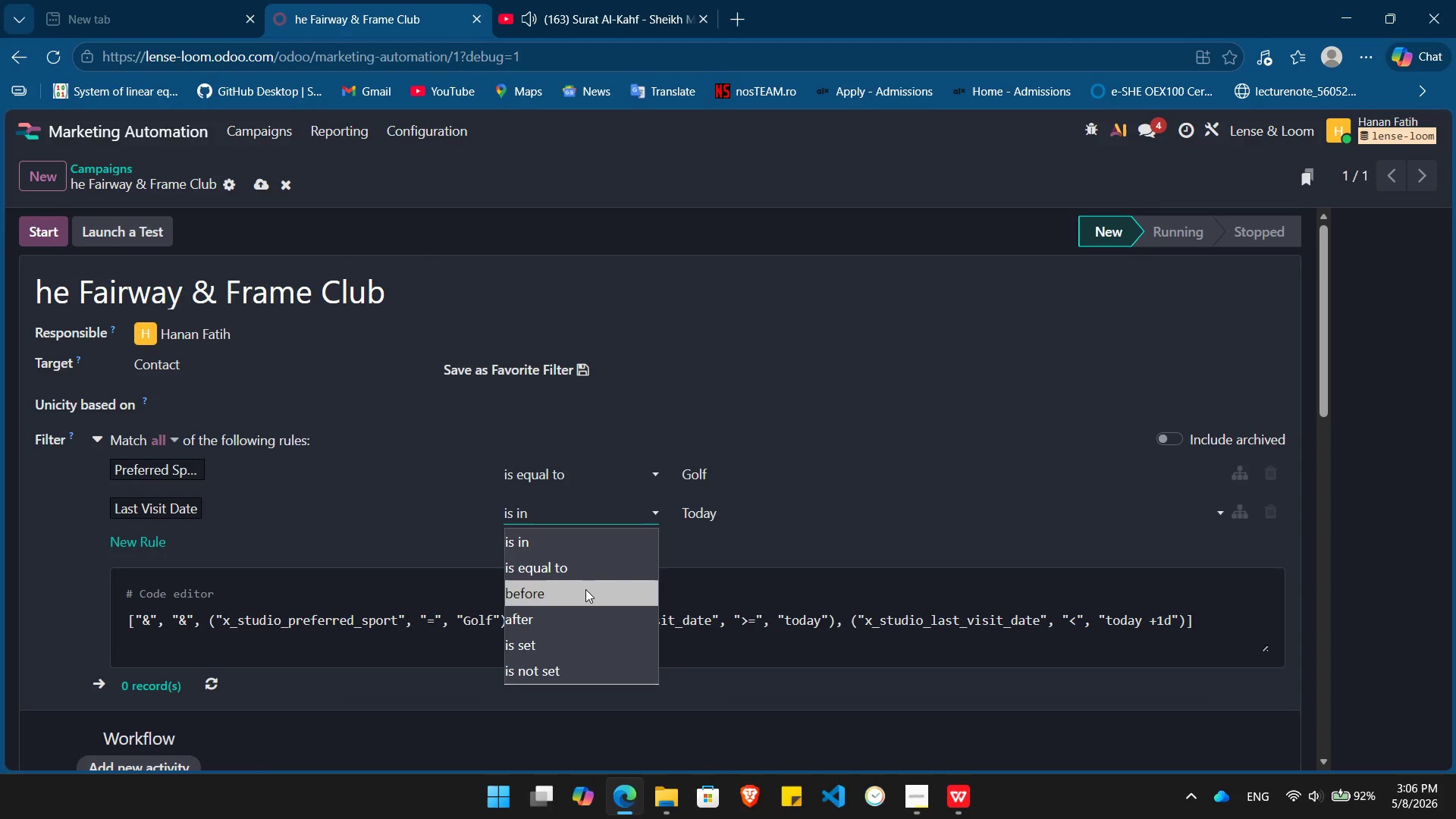 
left_click([585, 589])
 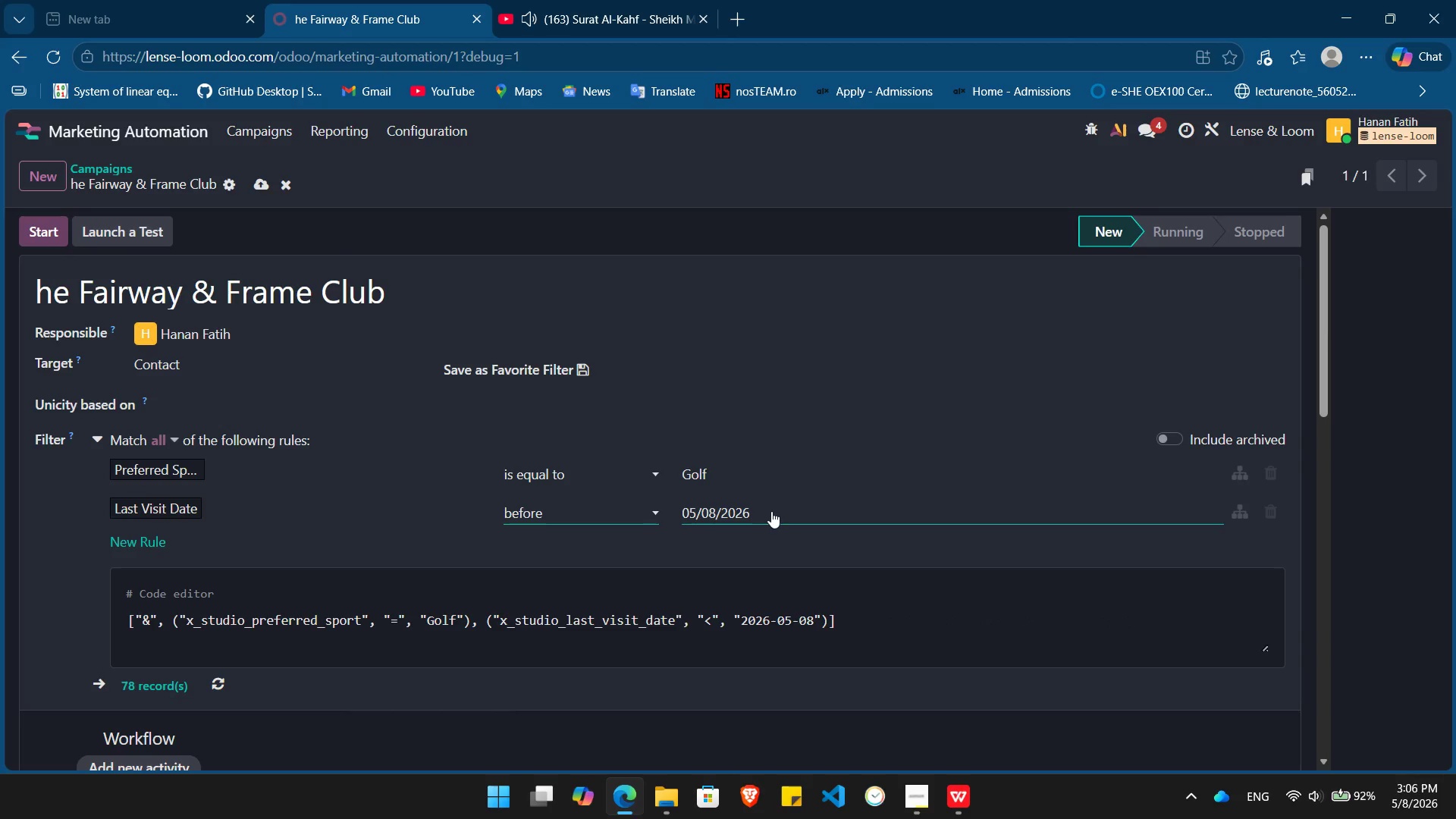 
wait(8.11)
 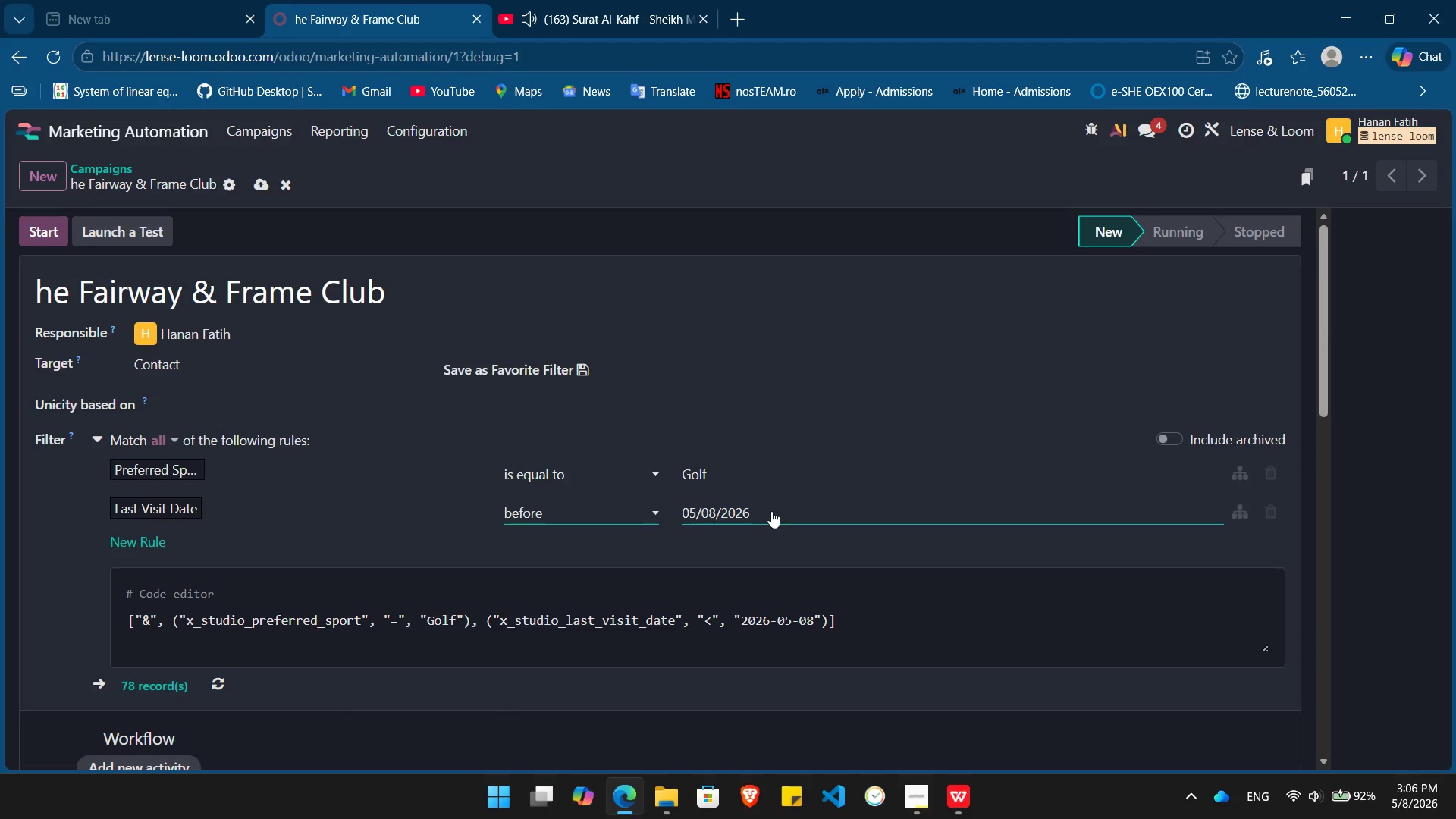 
left_click([771, 511])
 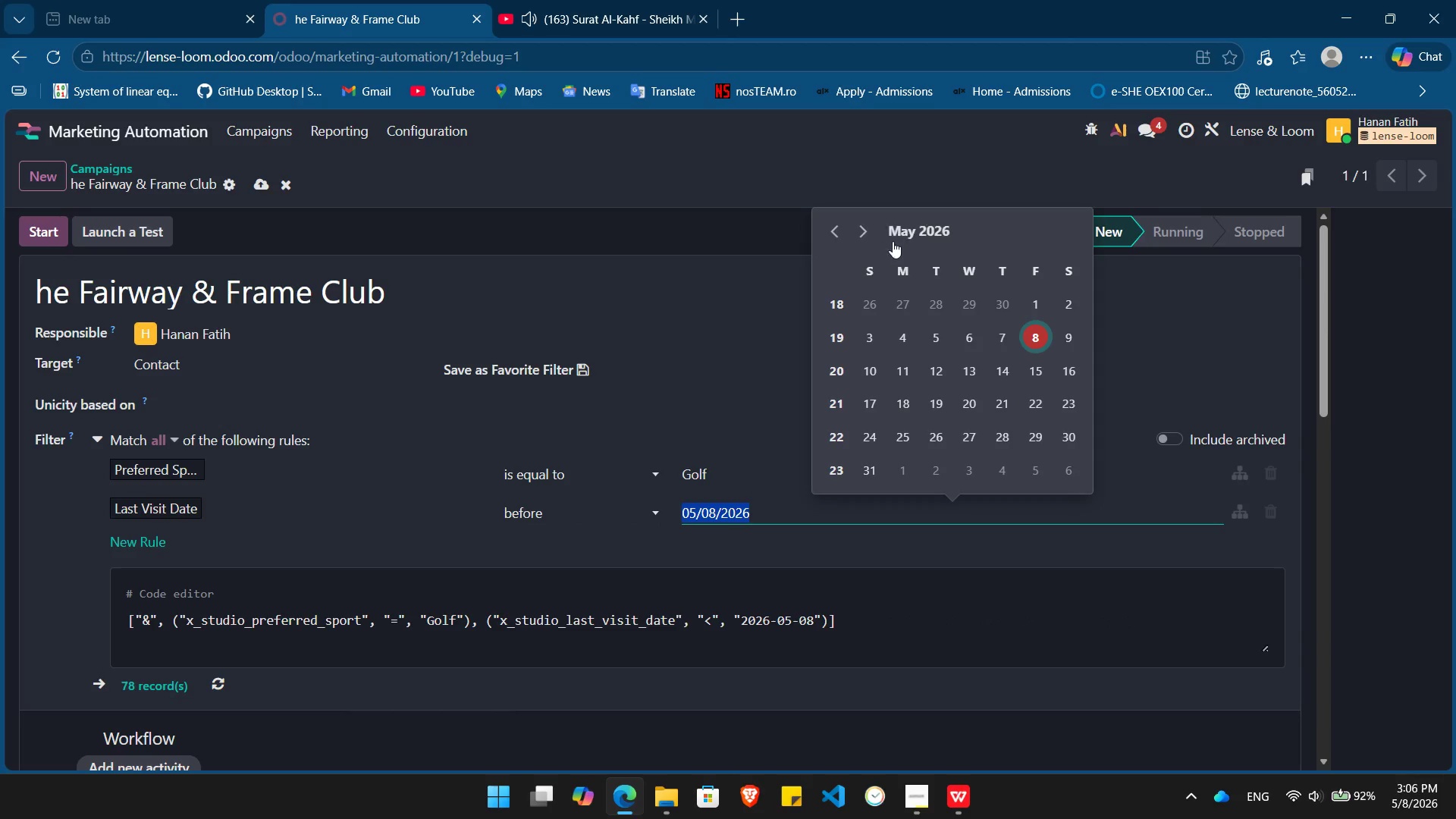 
left_click([902, 238])
 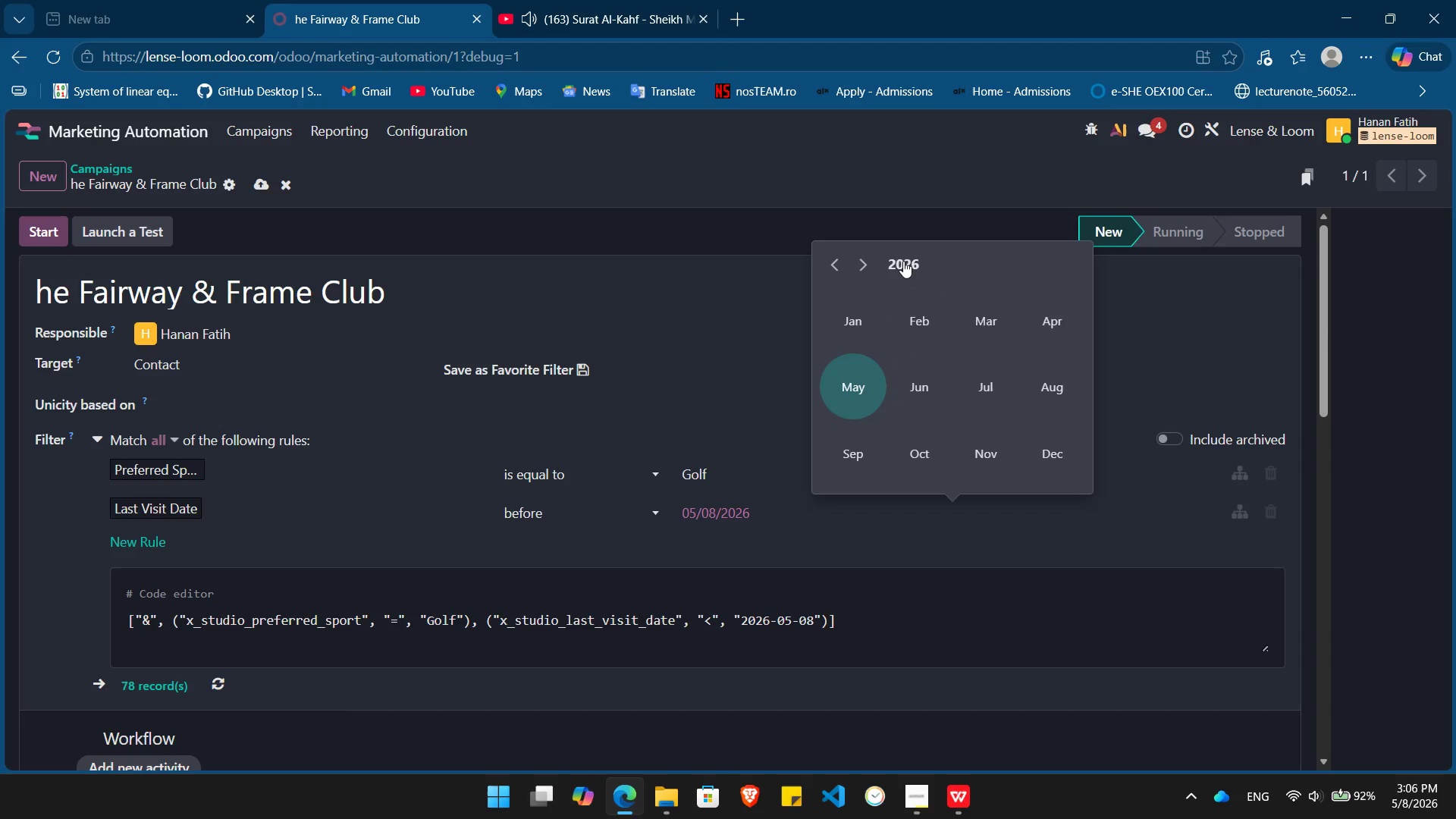 
left_click([902, 262])
 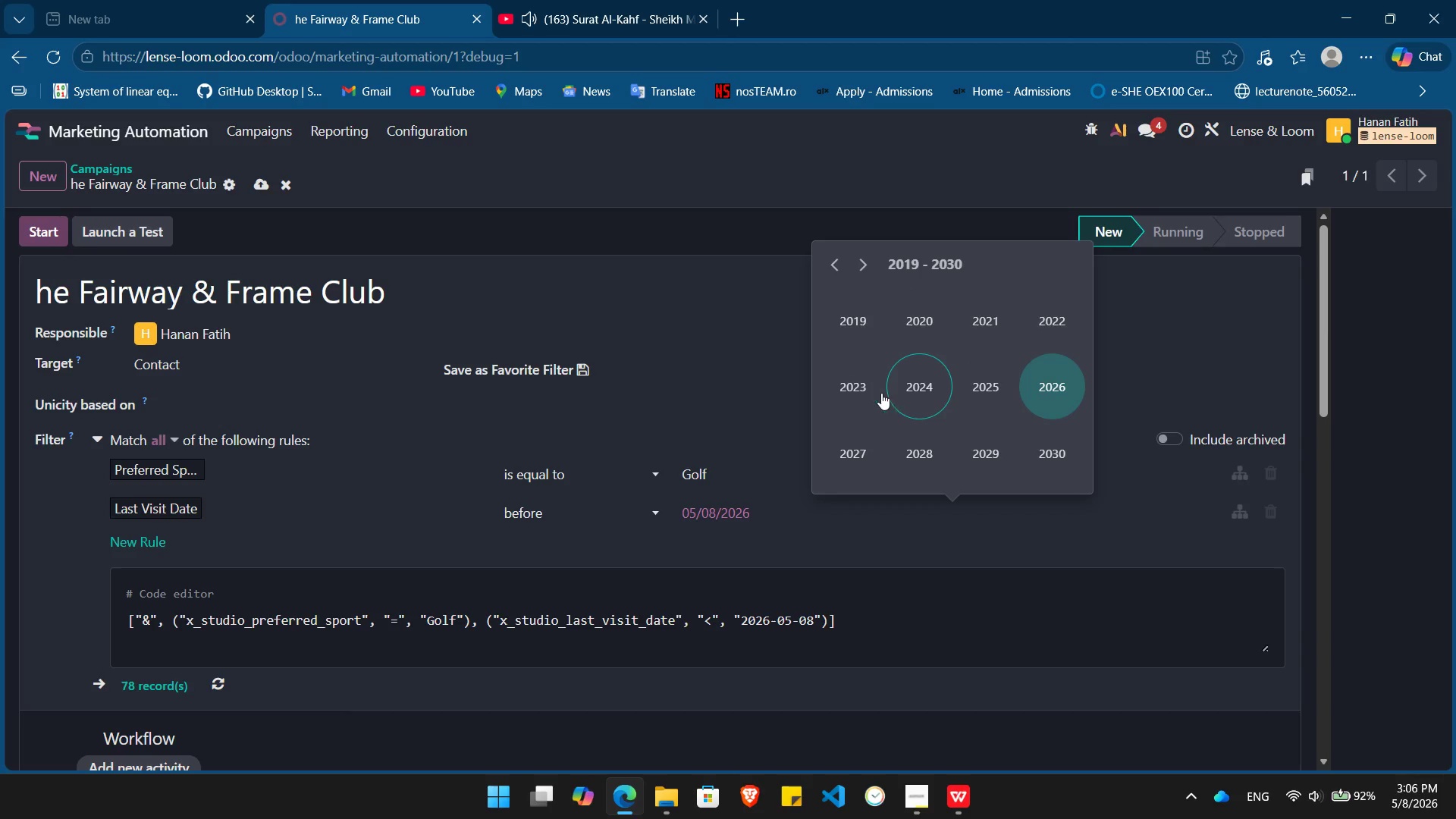 
left_click([867, 390])
 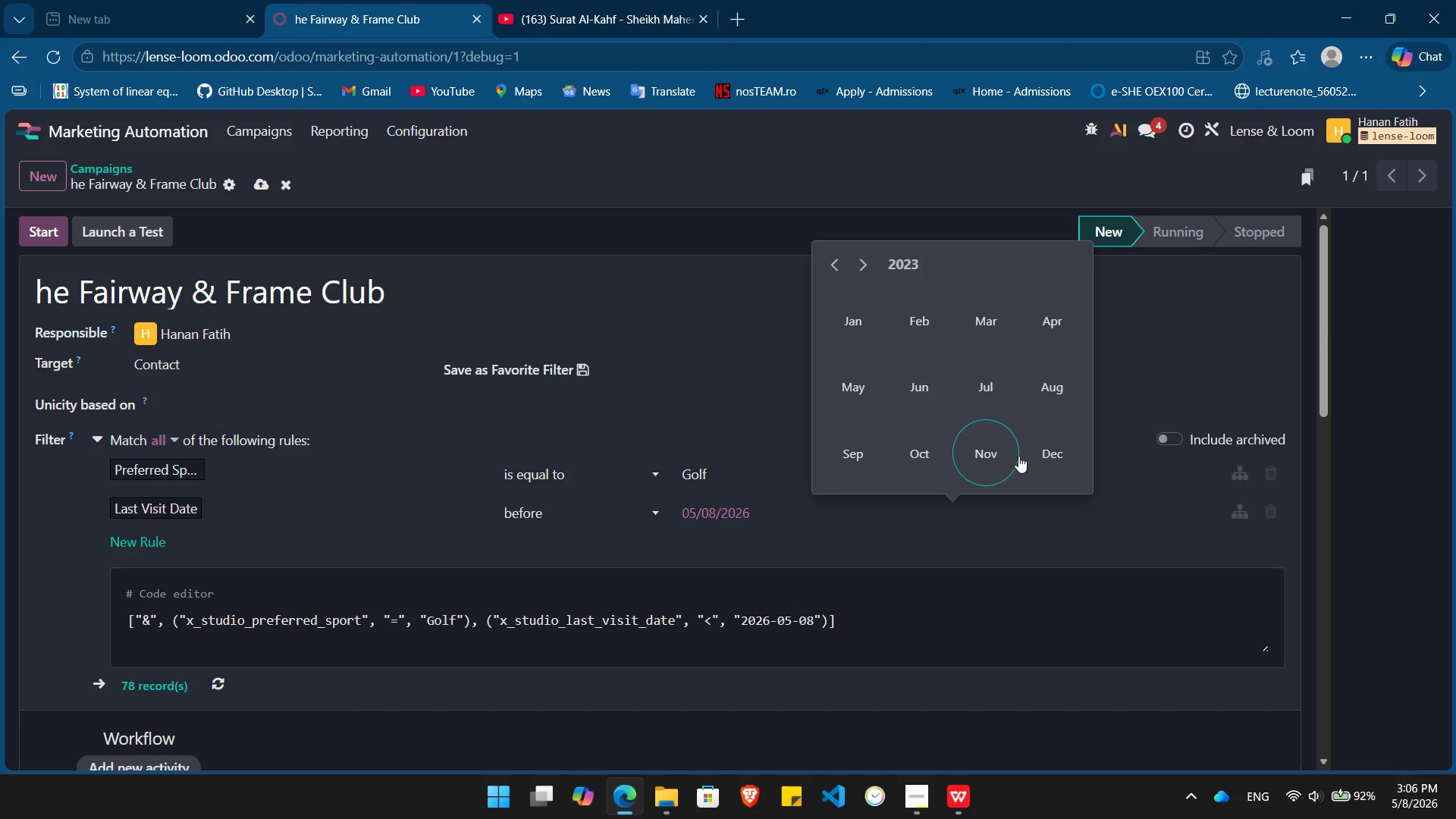 
left_click([1031, 452])
 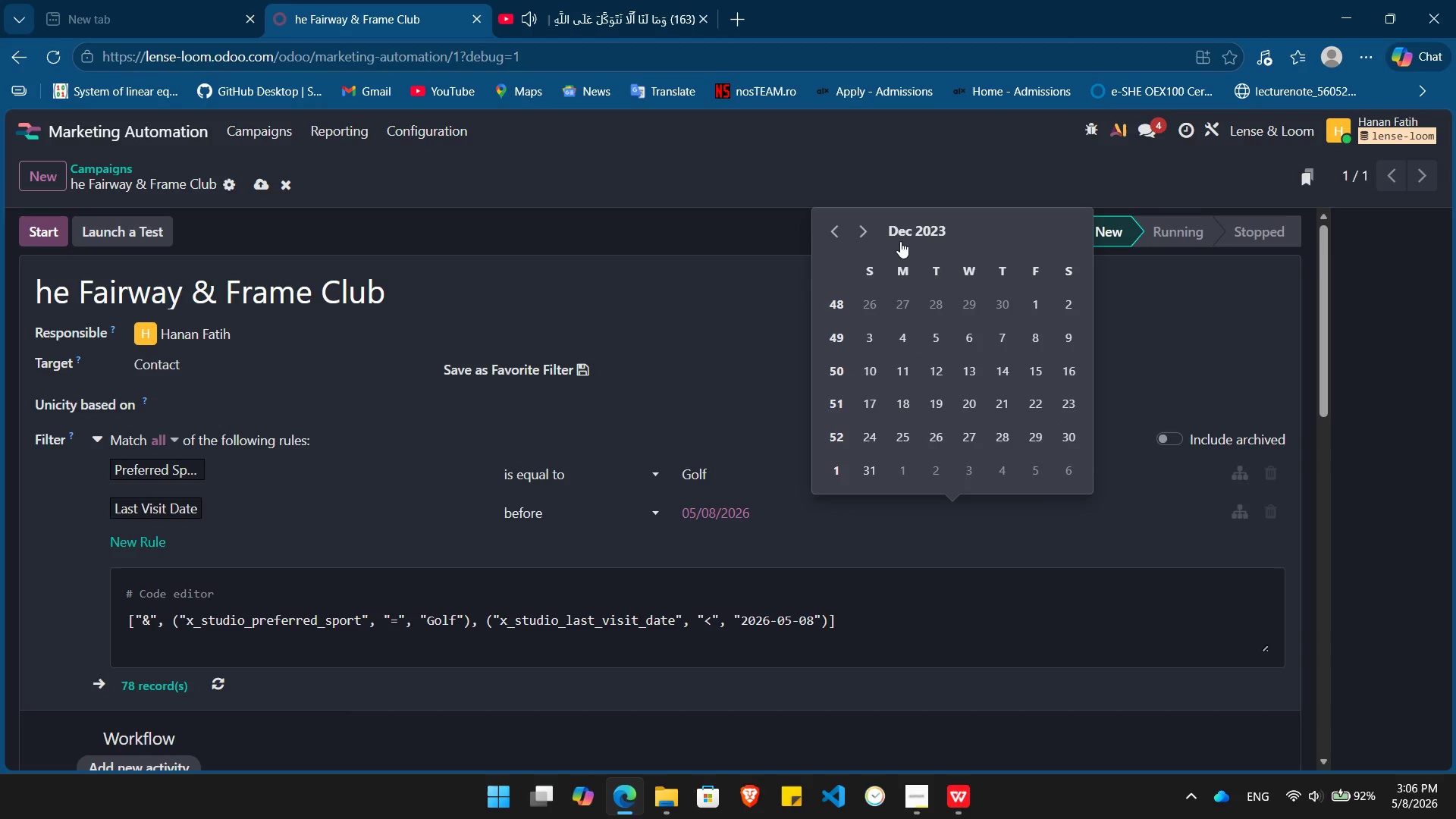 
left_click([900, 241])
 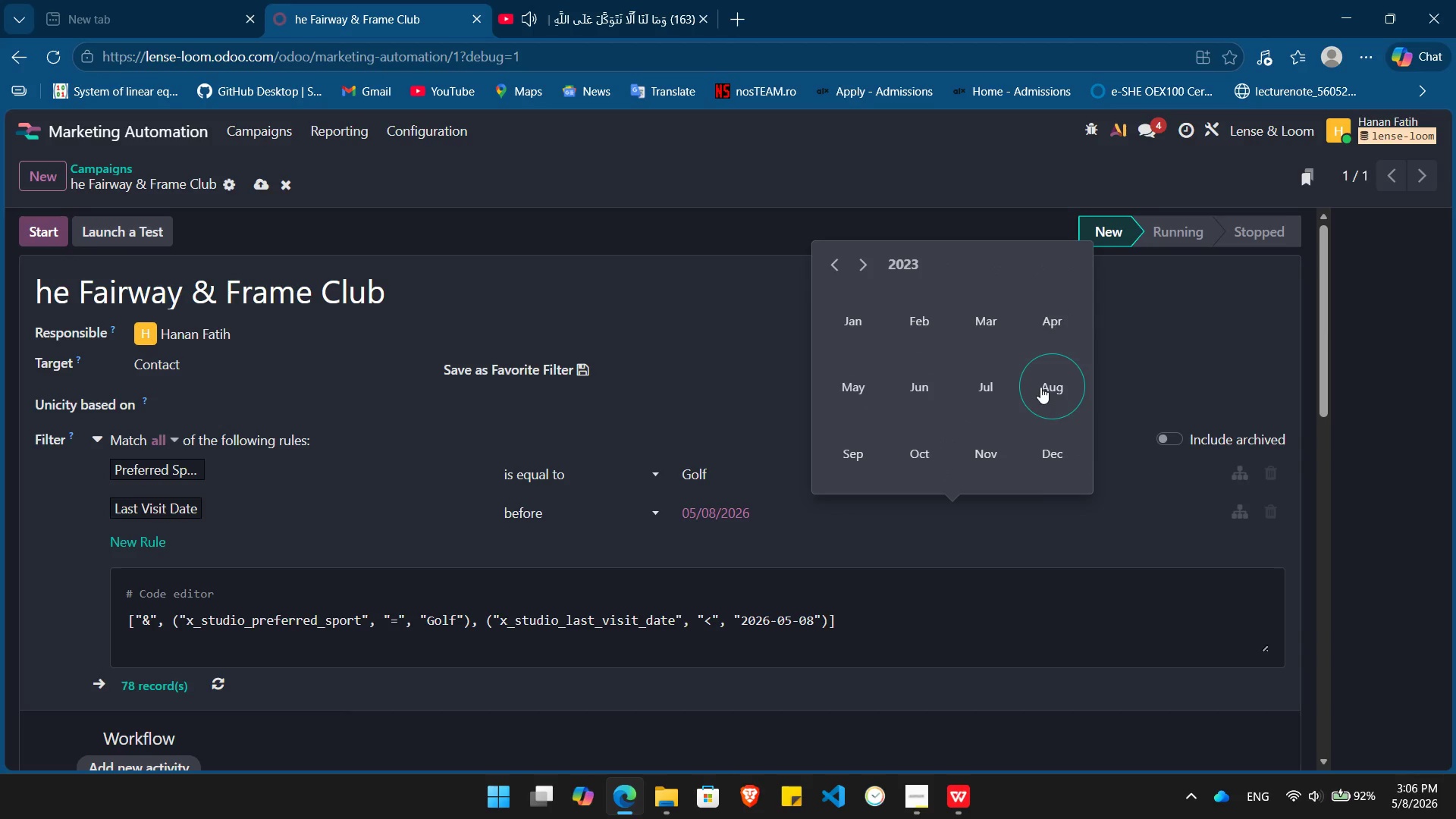 
left_click([1040, 387])
 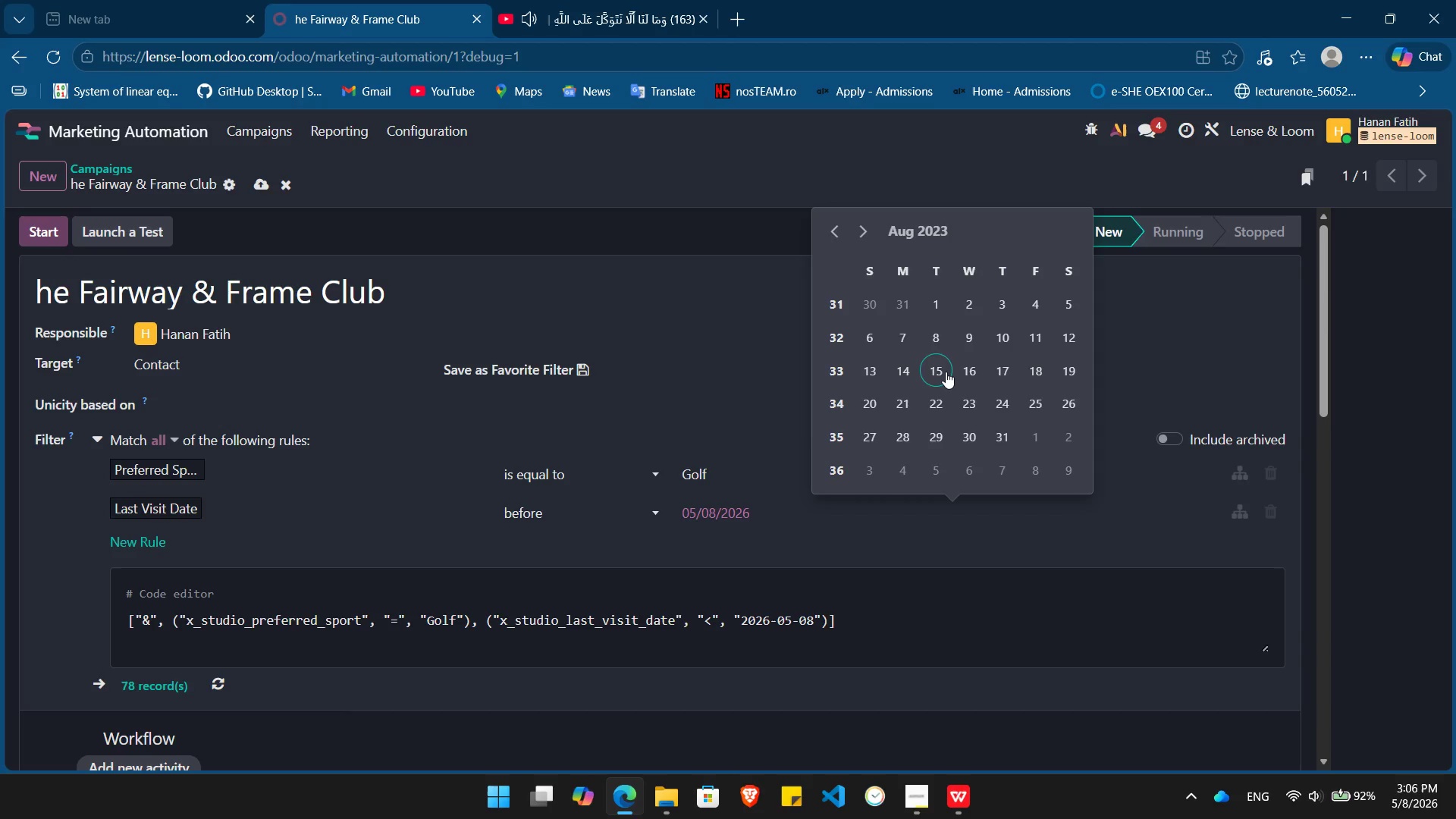 
left_click([946, 372])
 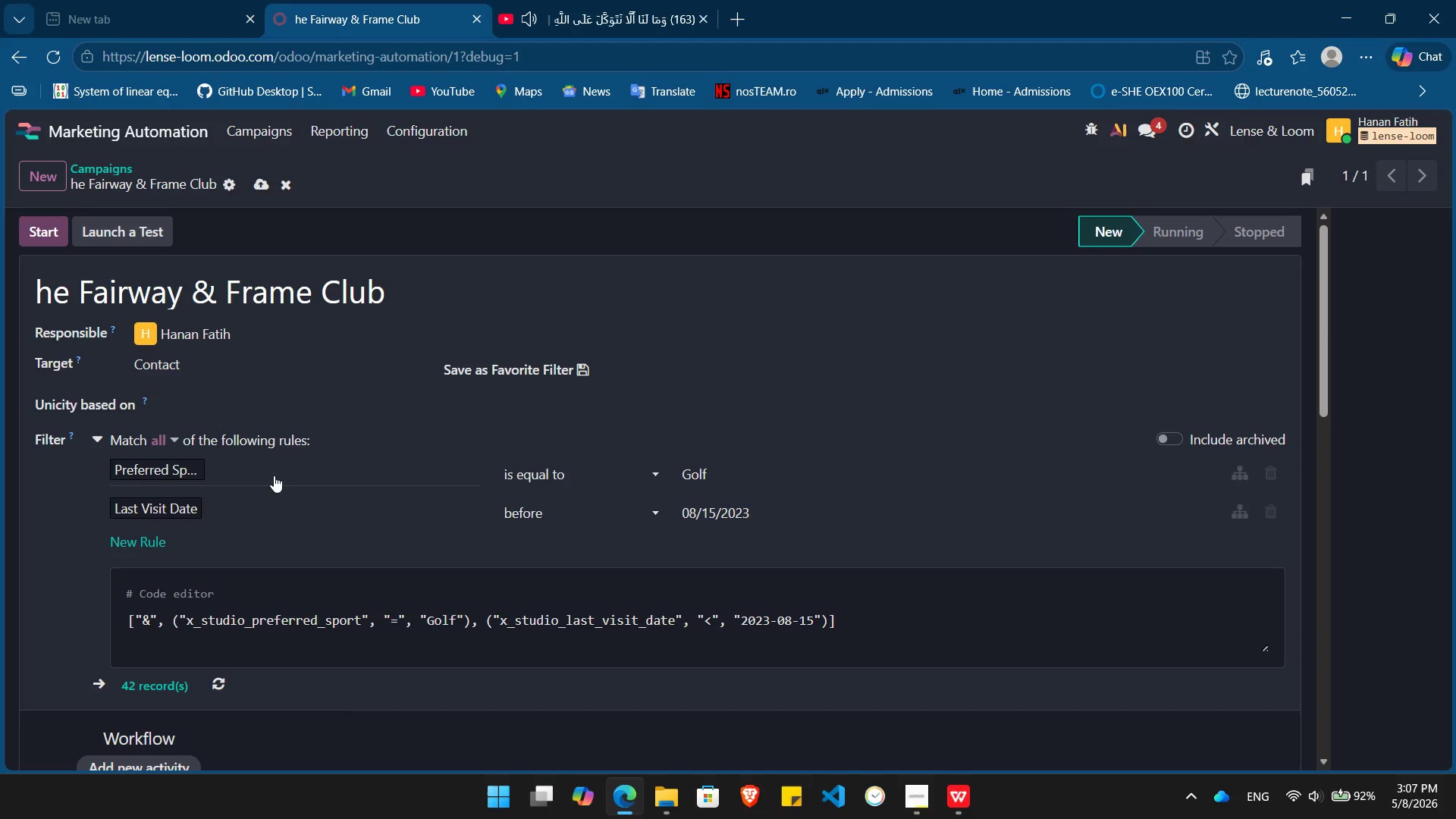 
left_click([91, 432])
 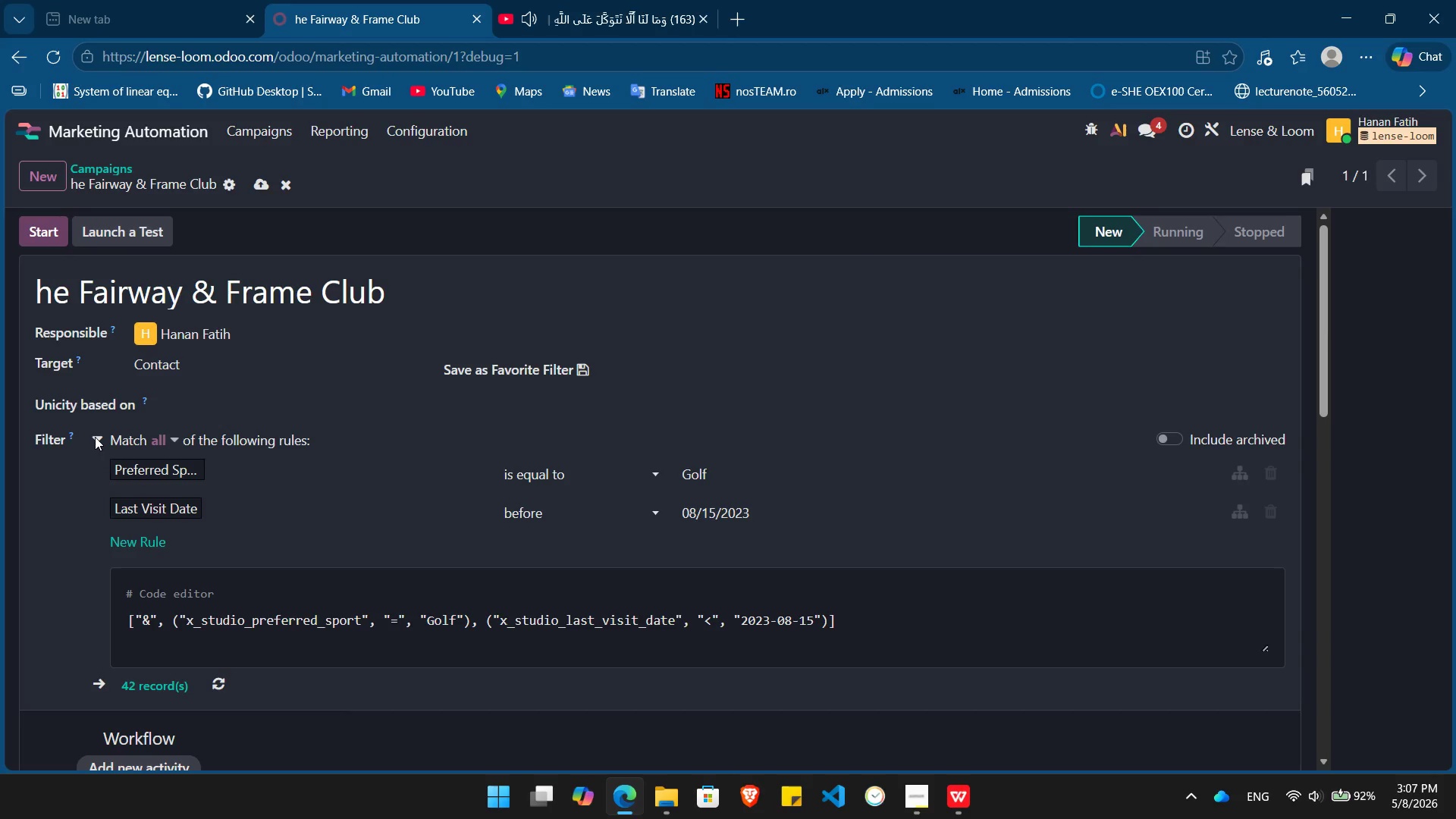 
left_click([95, 437])
 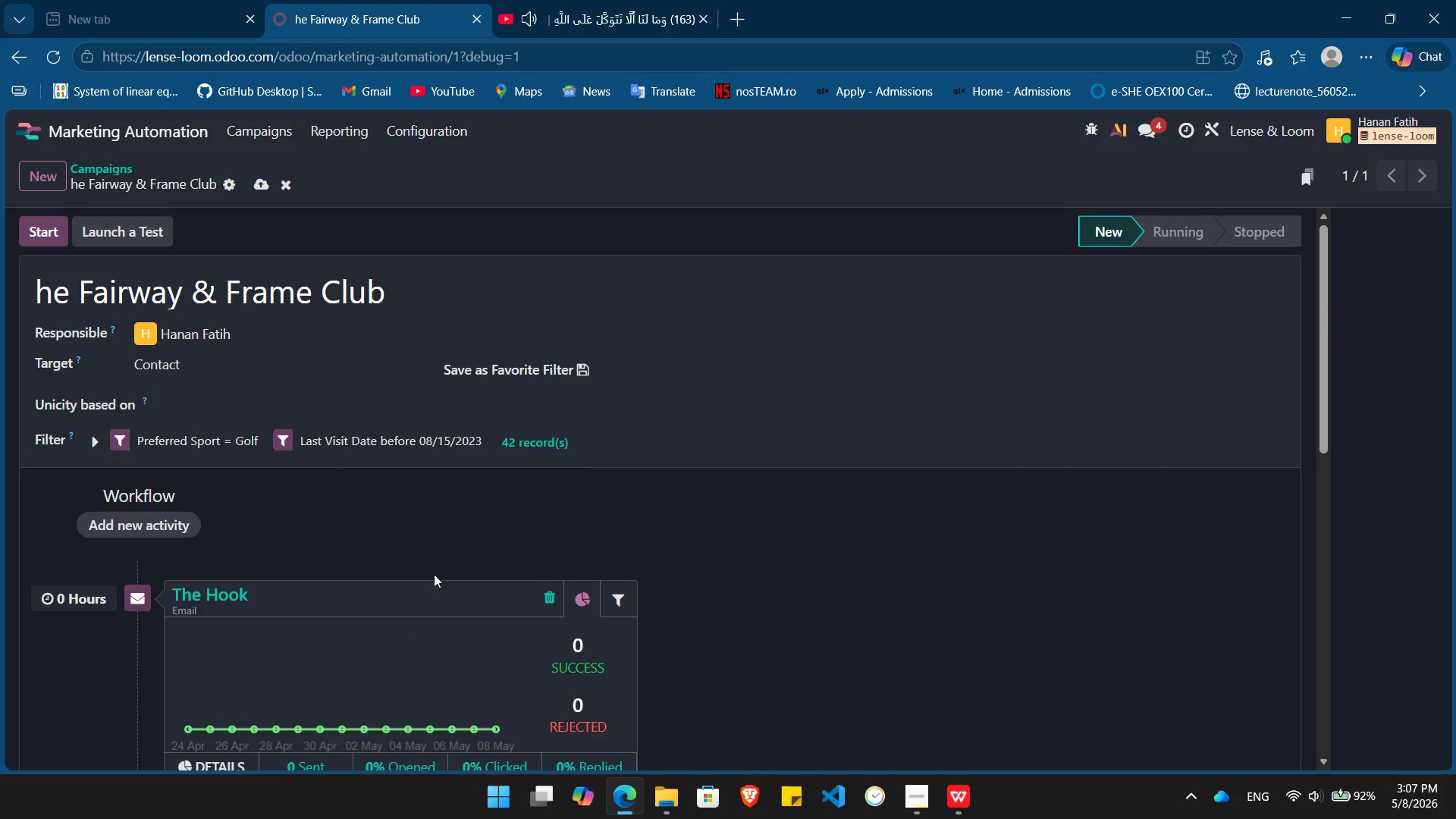 
wait(10.59)
 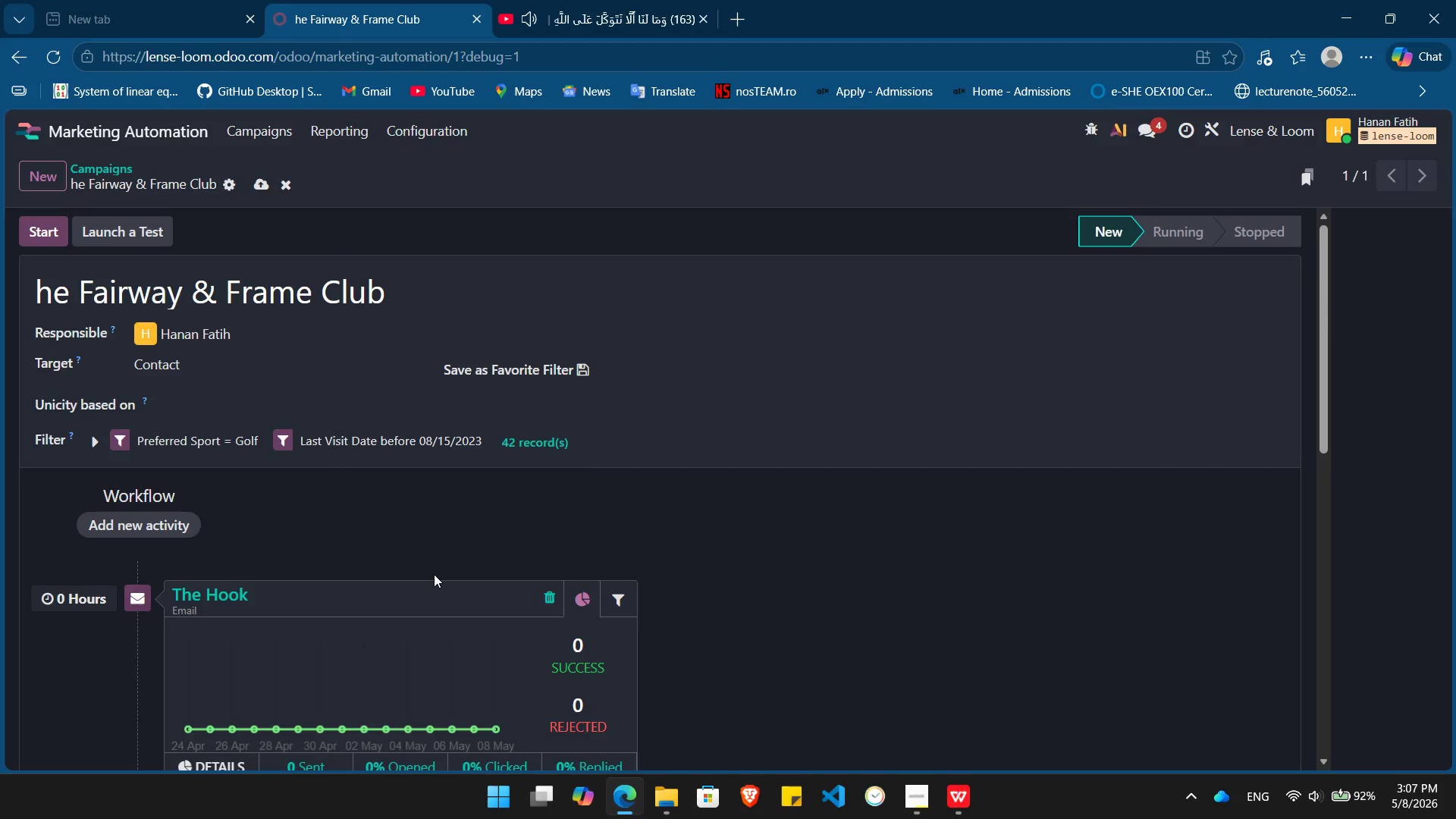 
left_click([125, 138])
 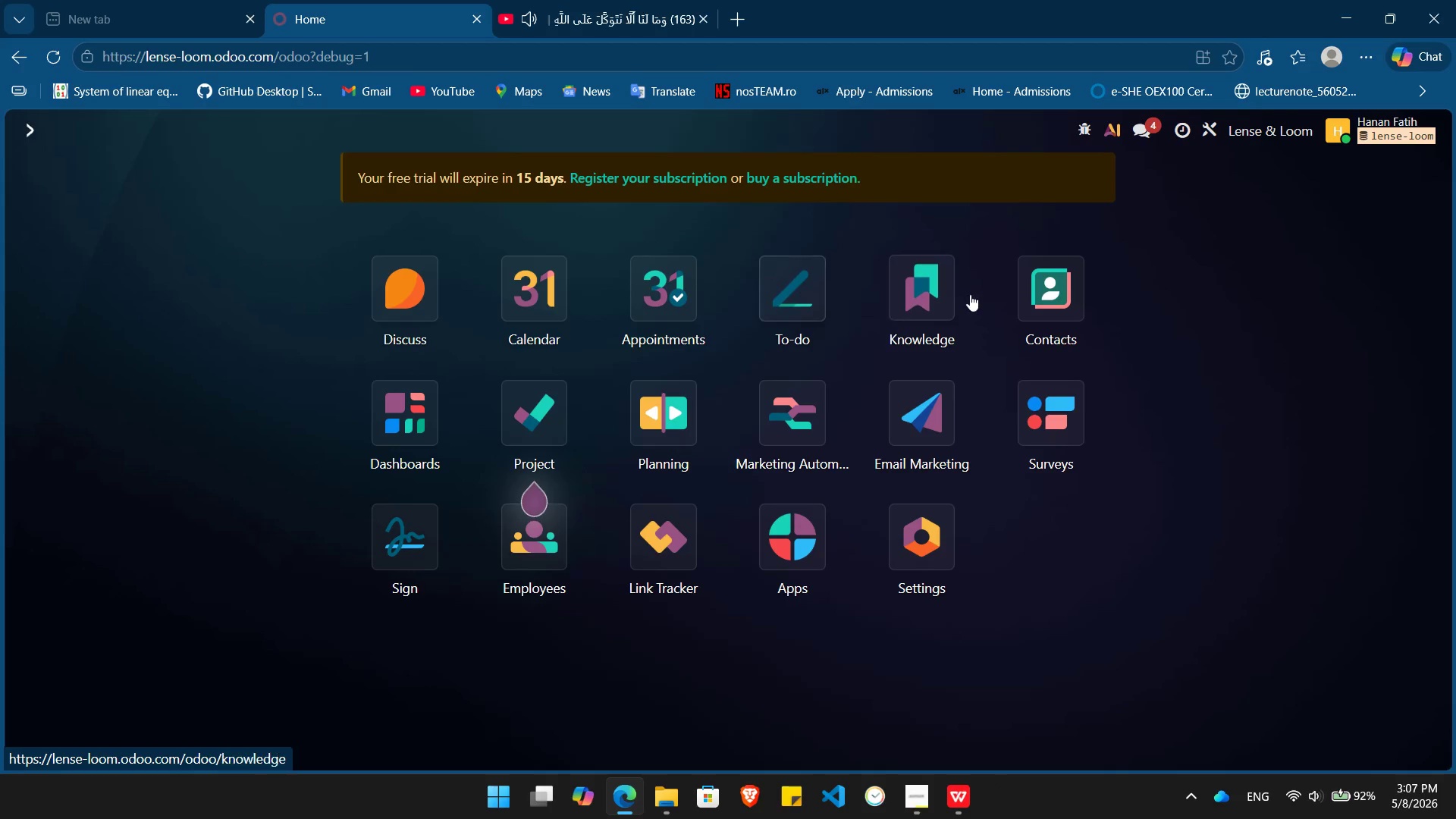 
left_click([1026, 290])
 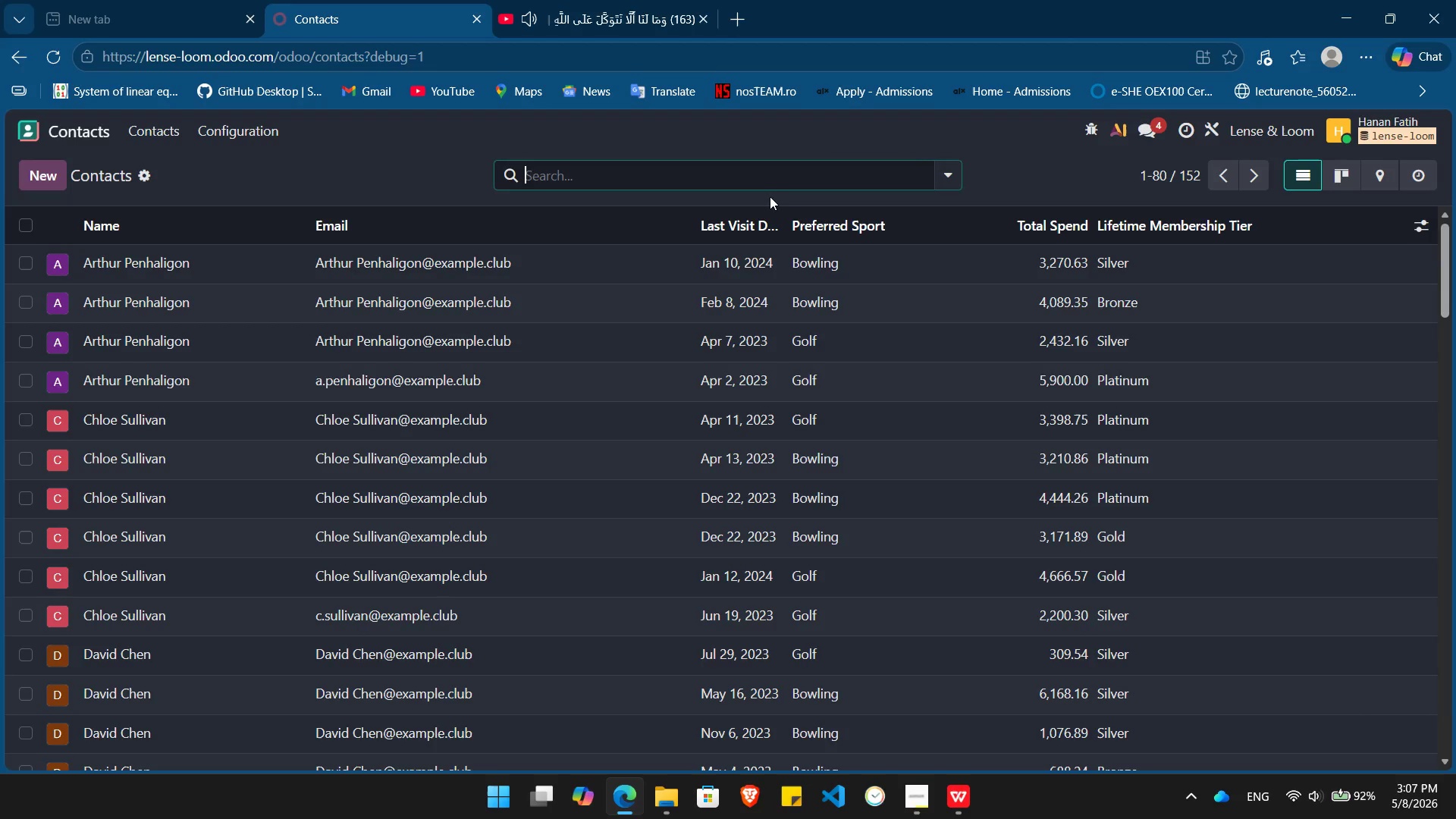 
left_click([843, 176])
 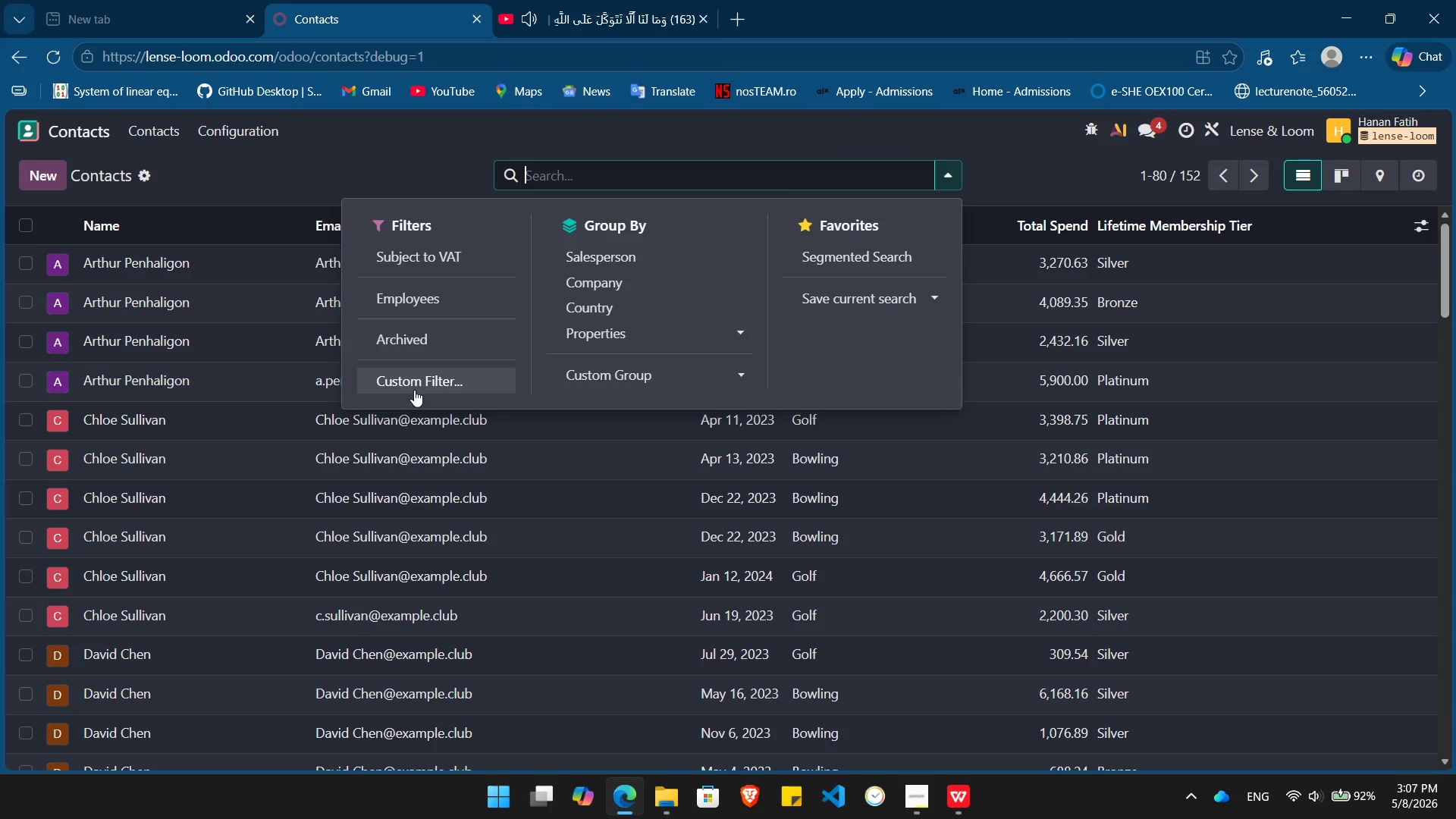 
left_click([413, 390])
 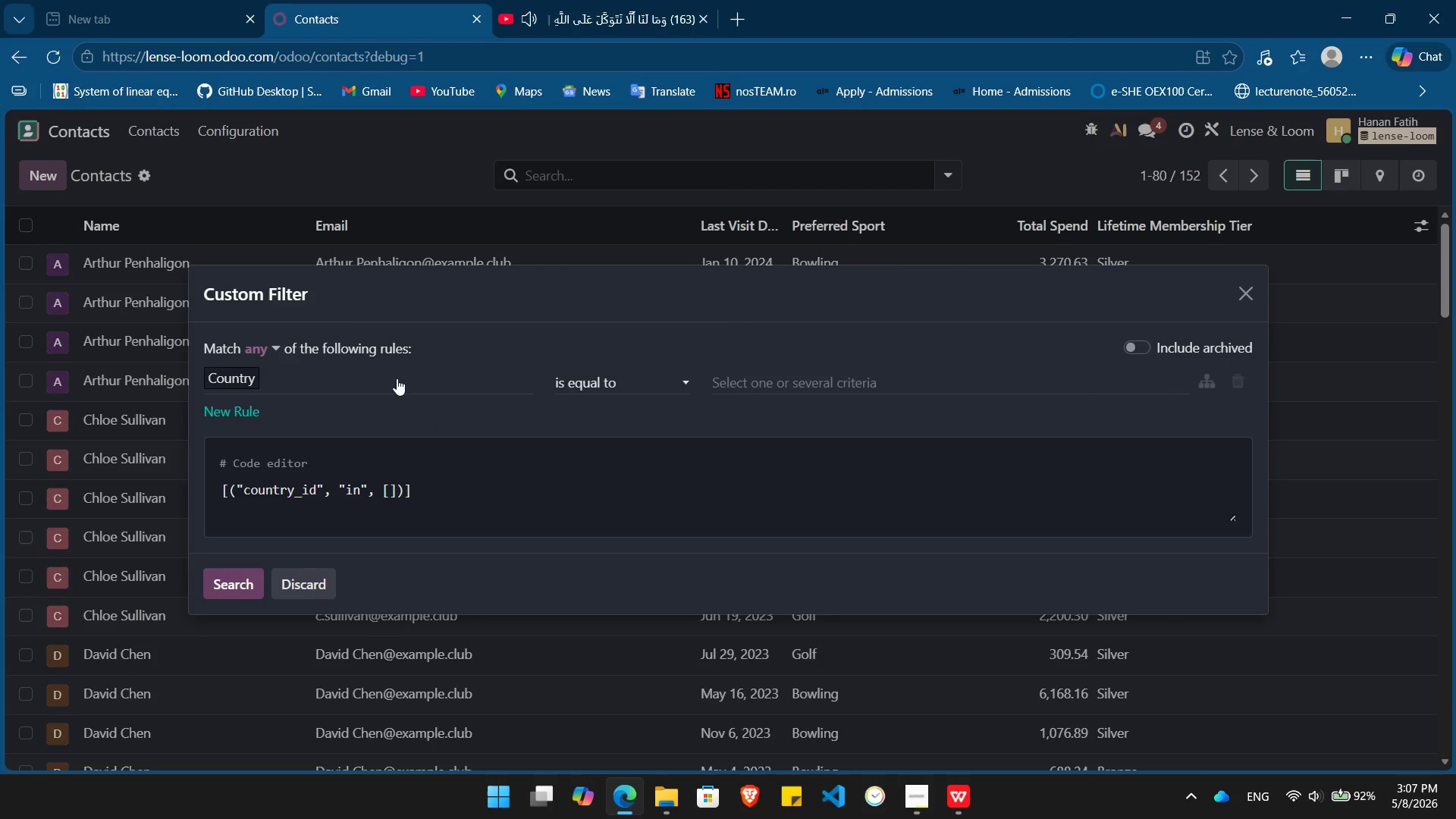 
left_click([393, 376])
 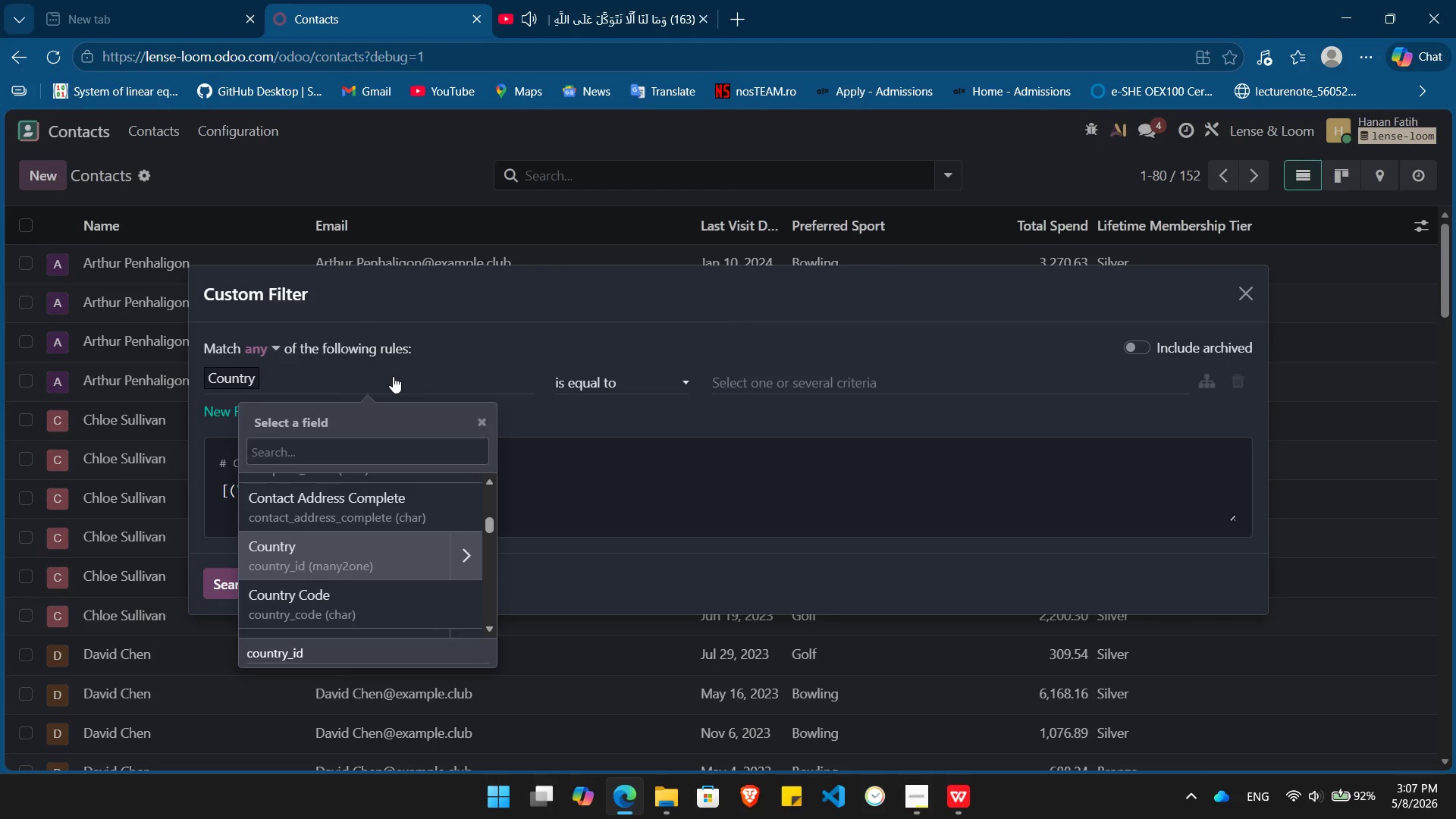 
type(pre)
 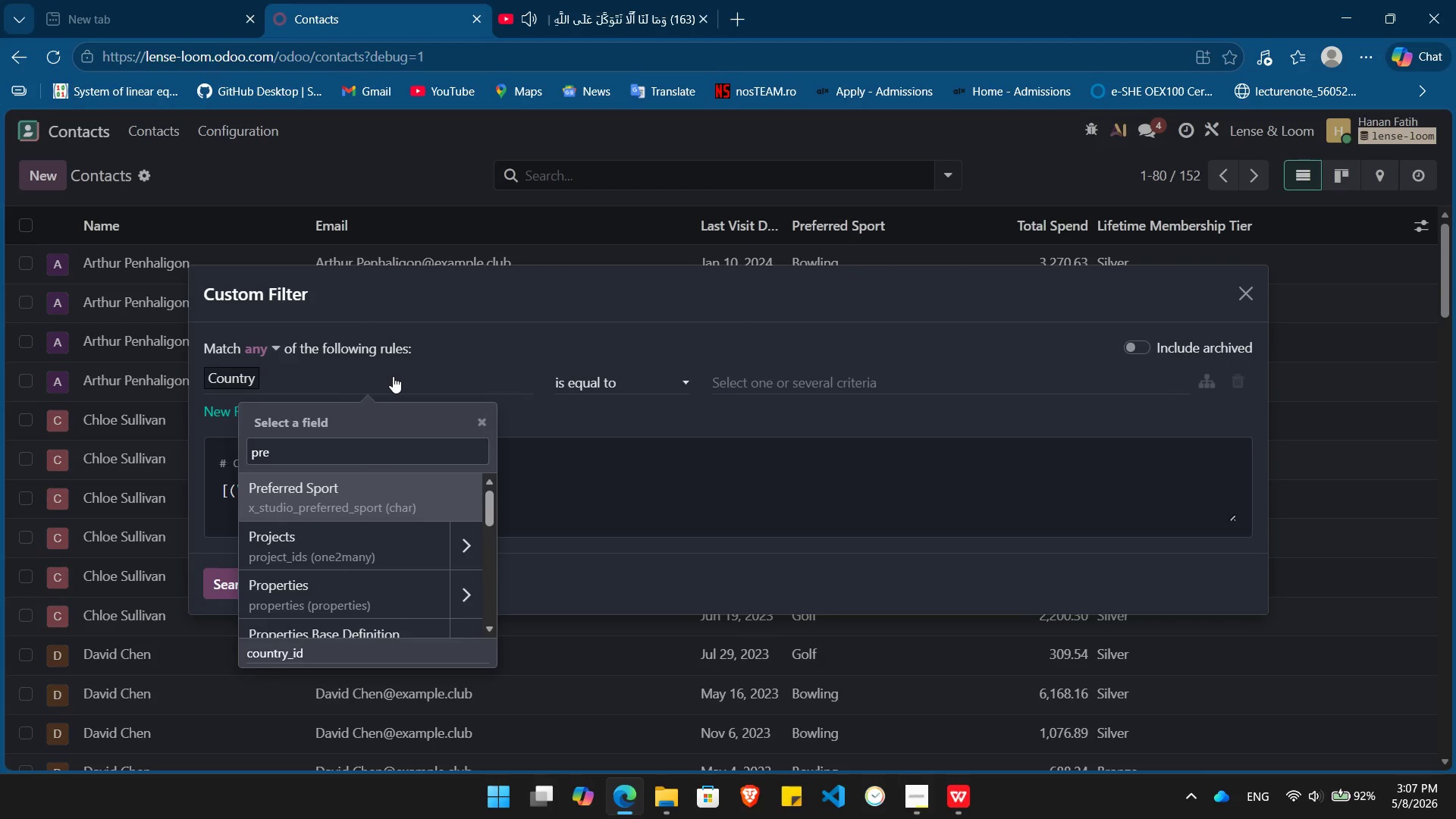 
key(Enter)
 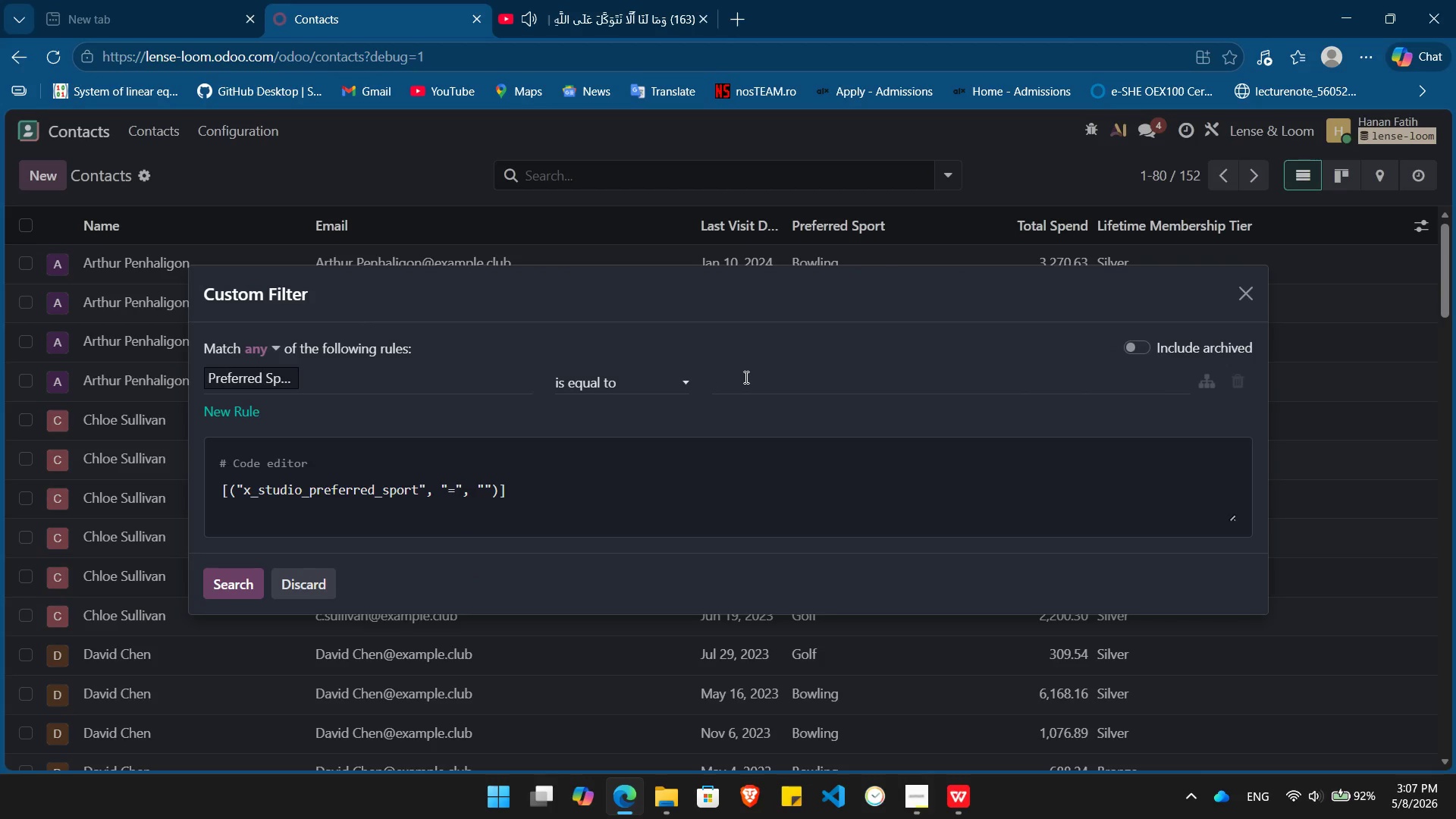 
left_click([747, 379])
 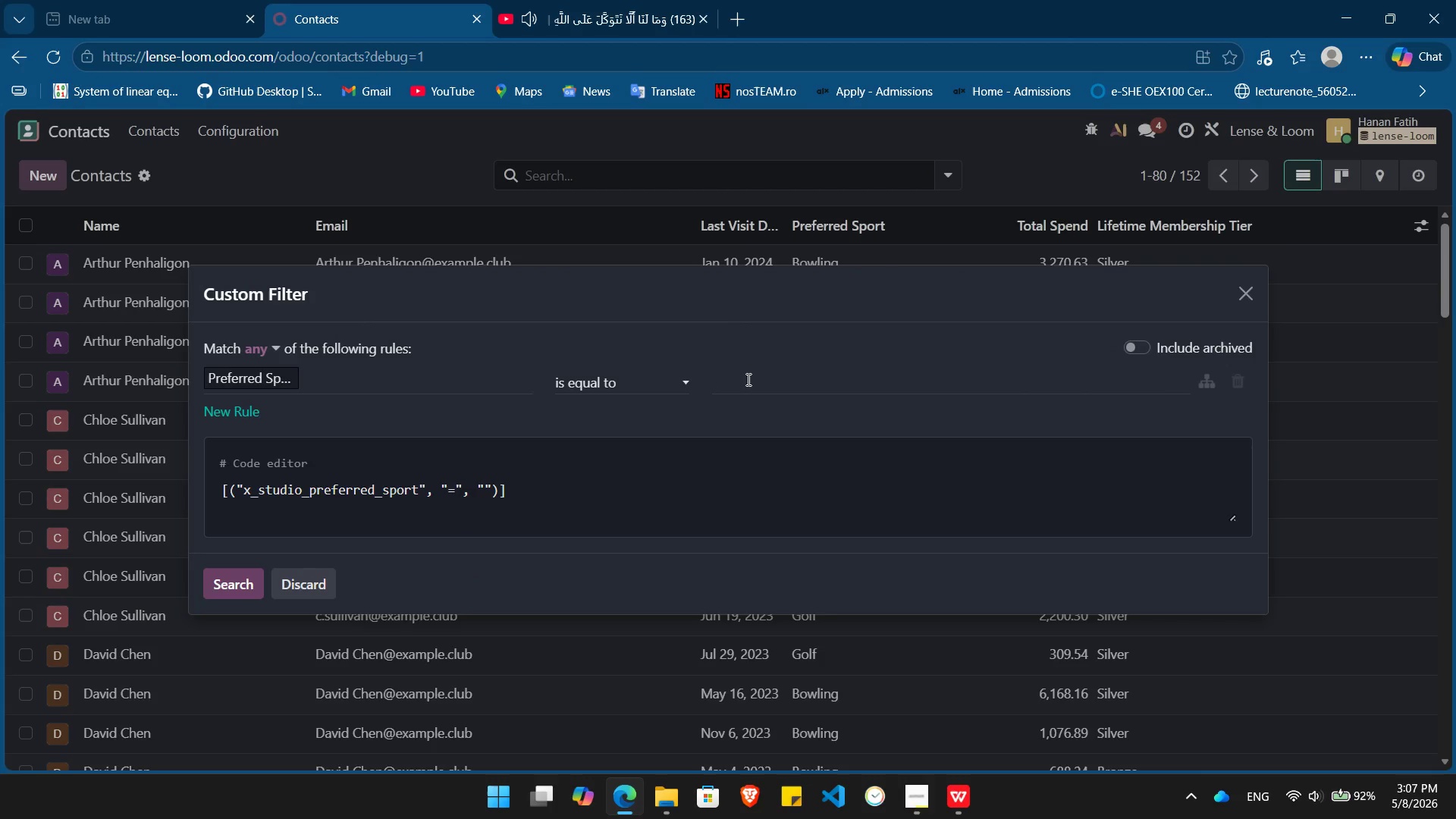 
type(Bowling)
 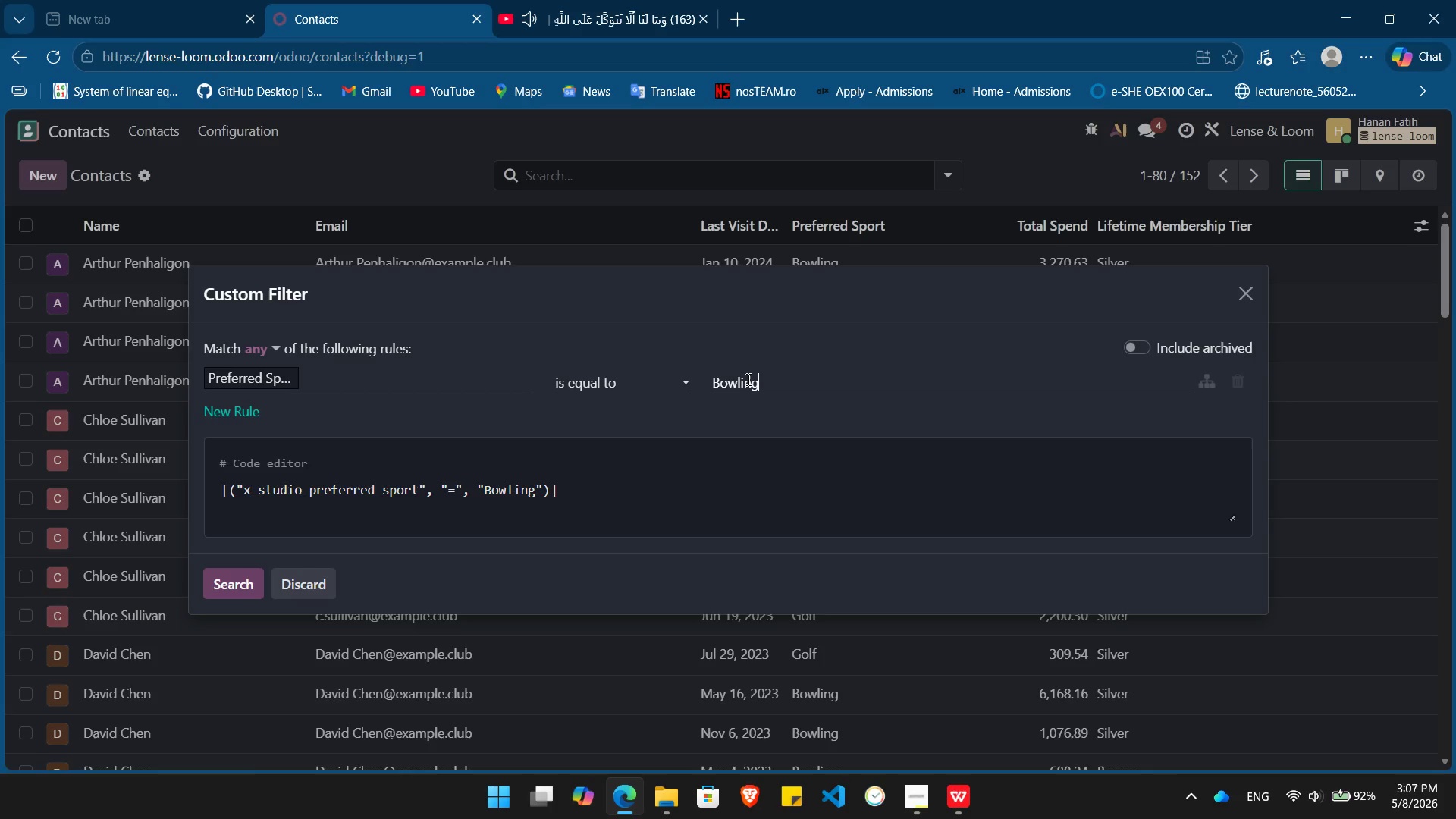 
key(Enter)
 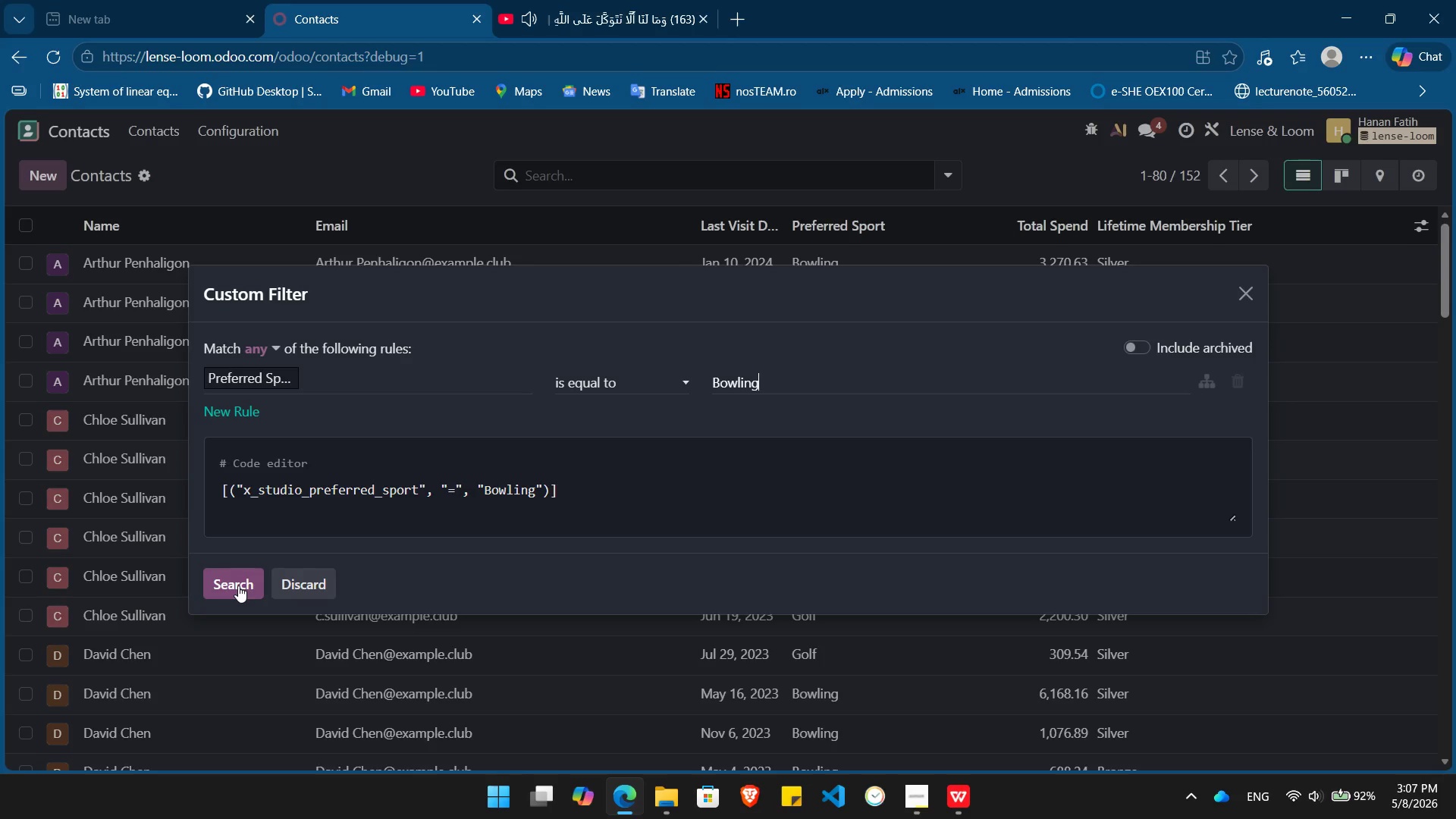 
left_click([238, 585])
 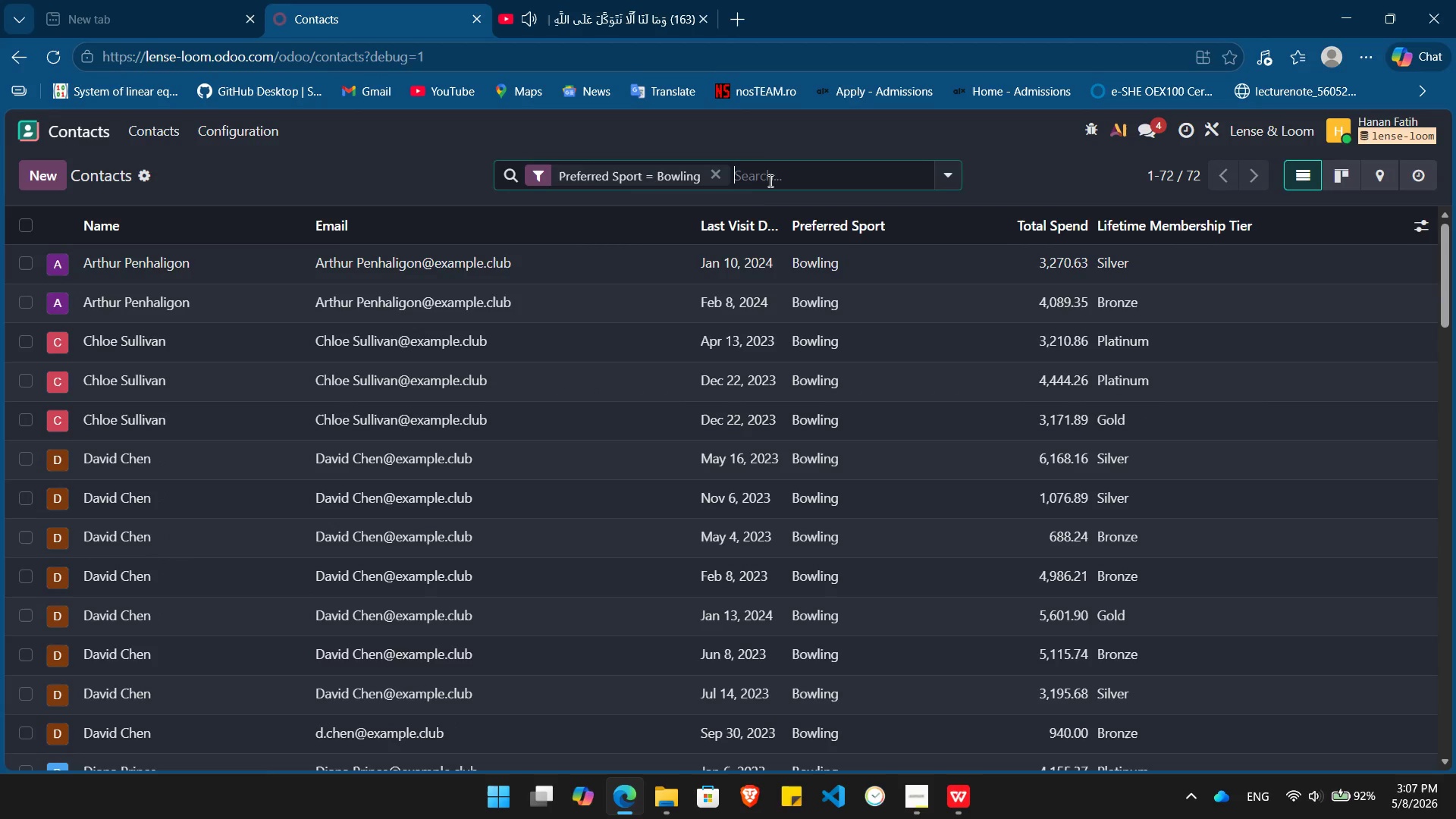 
left_click([780, 179])
 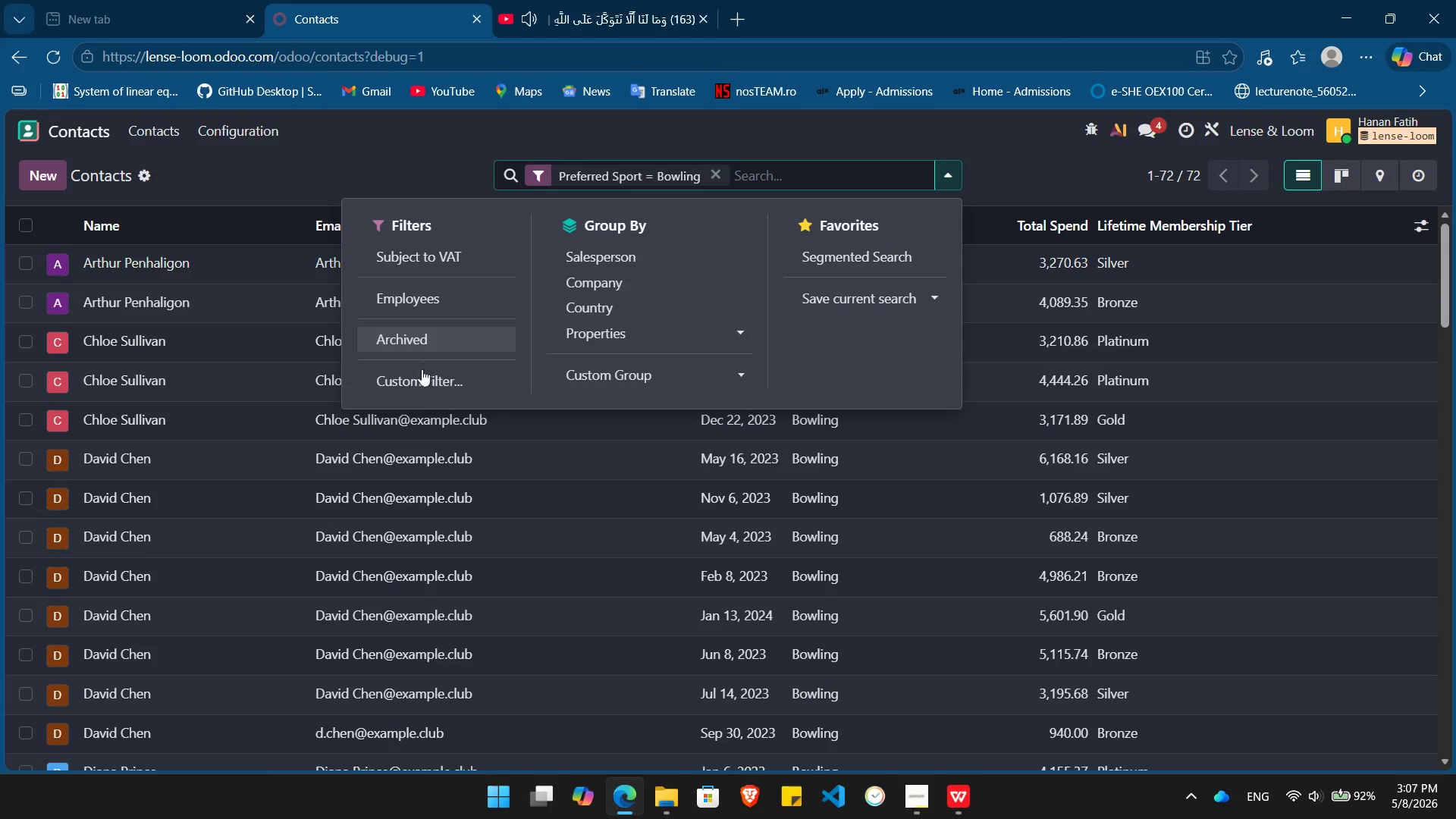 
left_click([421, 378])
 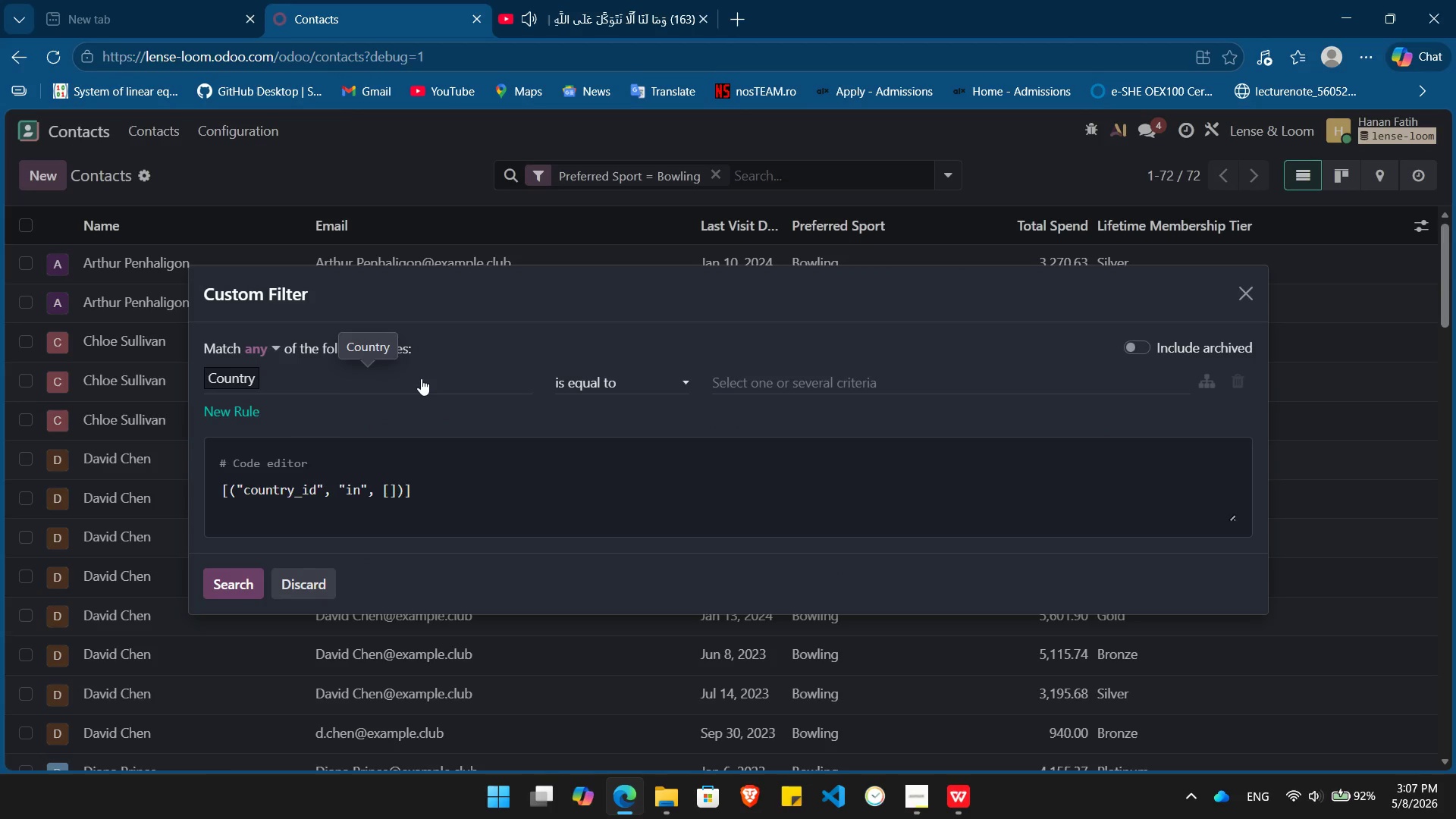 
left_click([421, 379])
 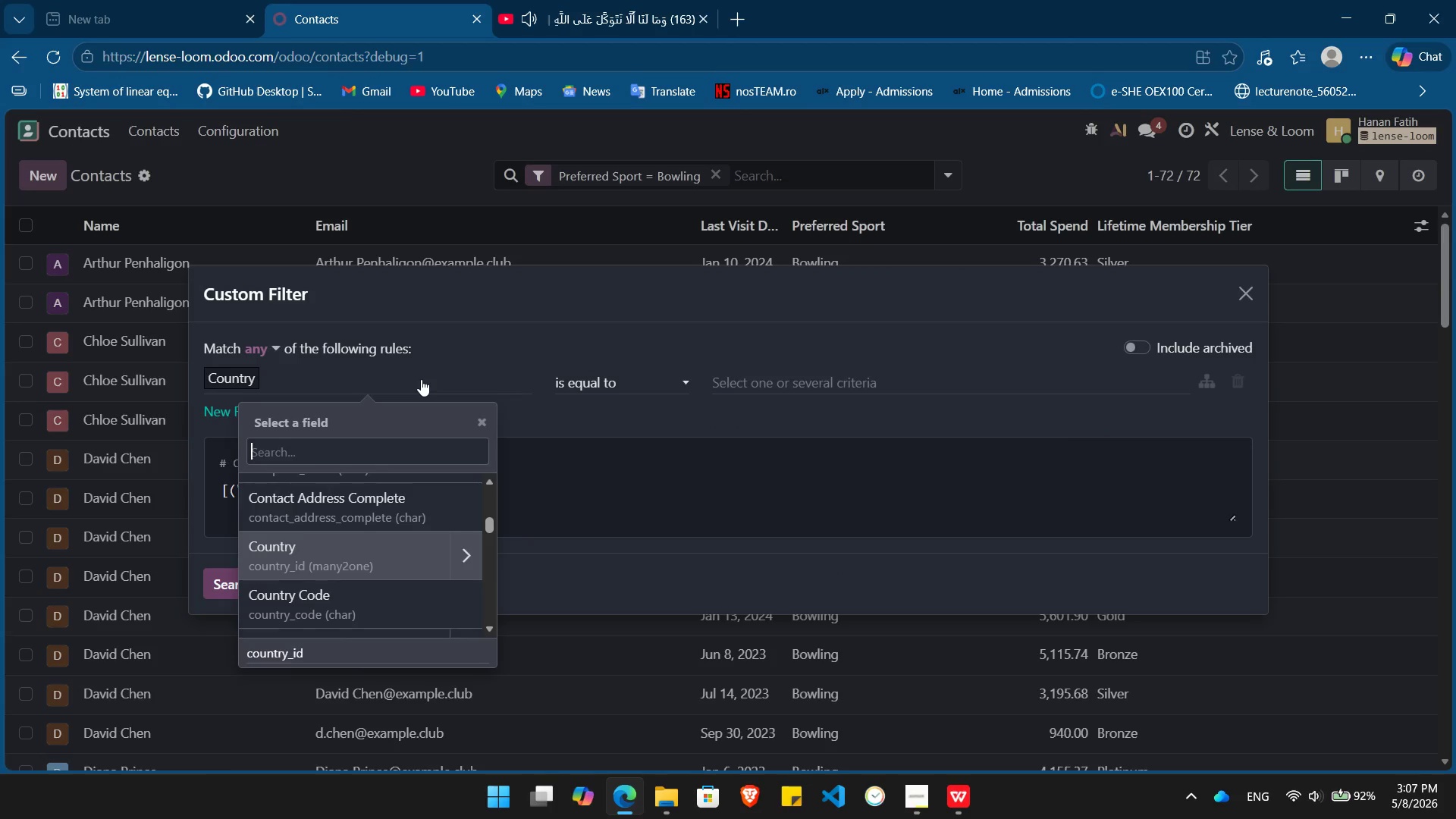 
type(last)
 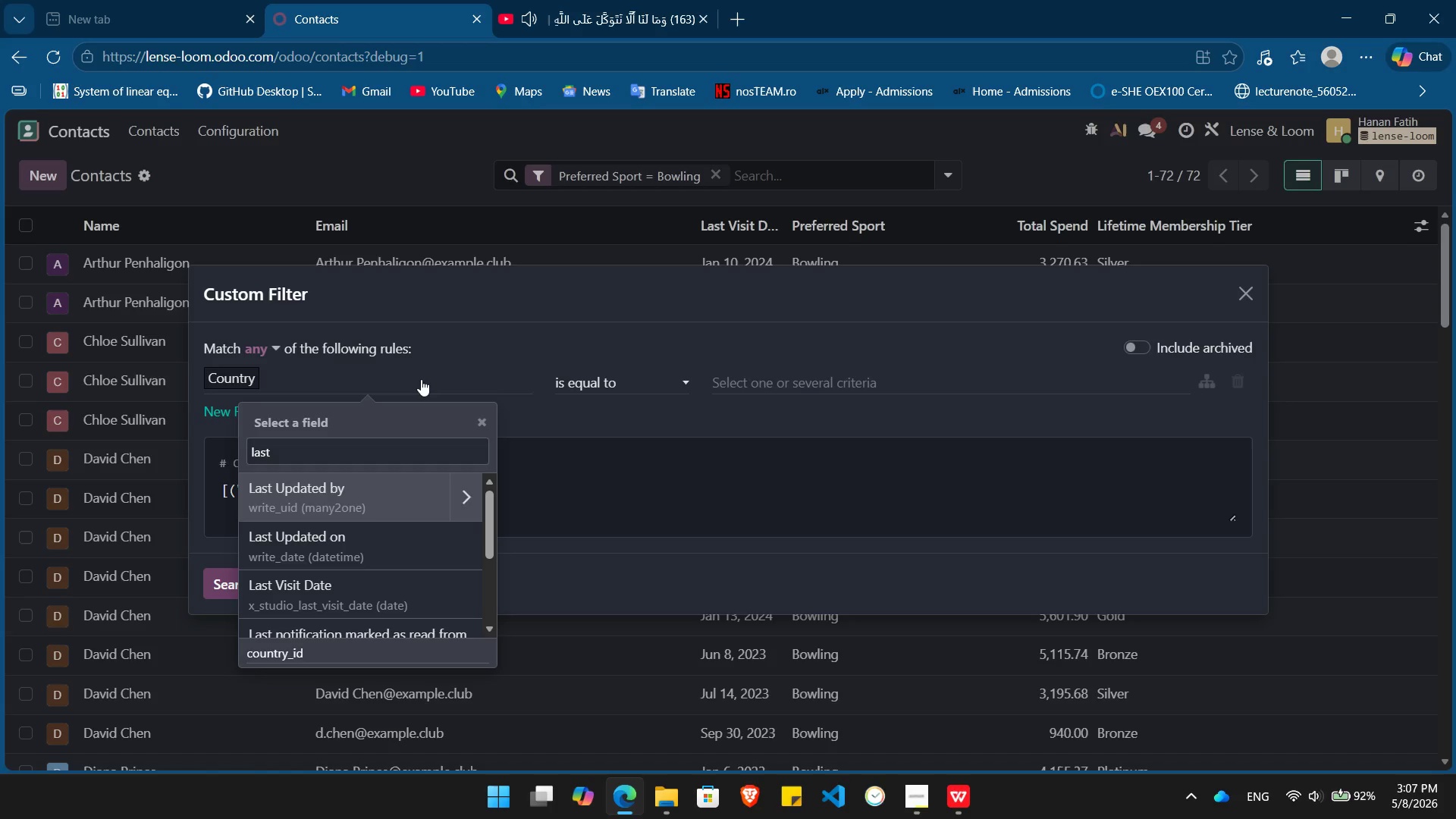 
key(ArrowDown)
 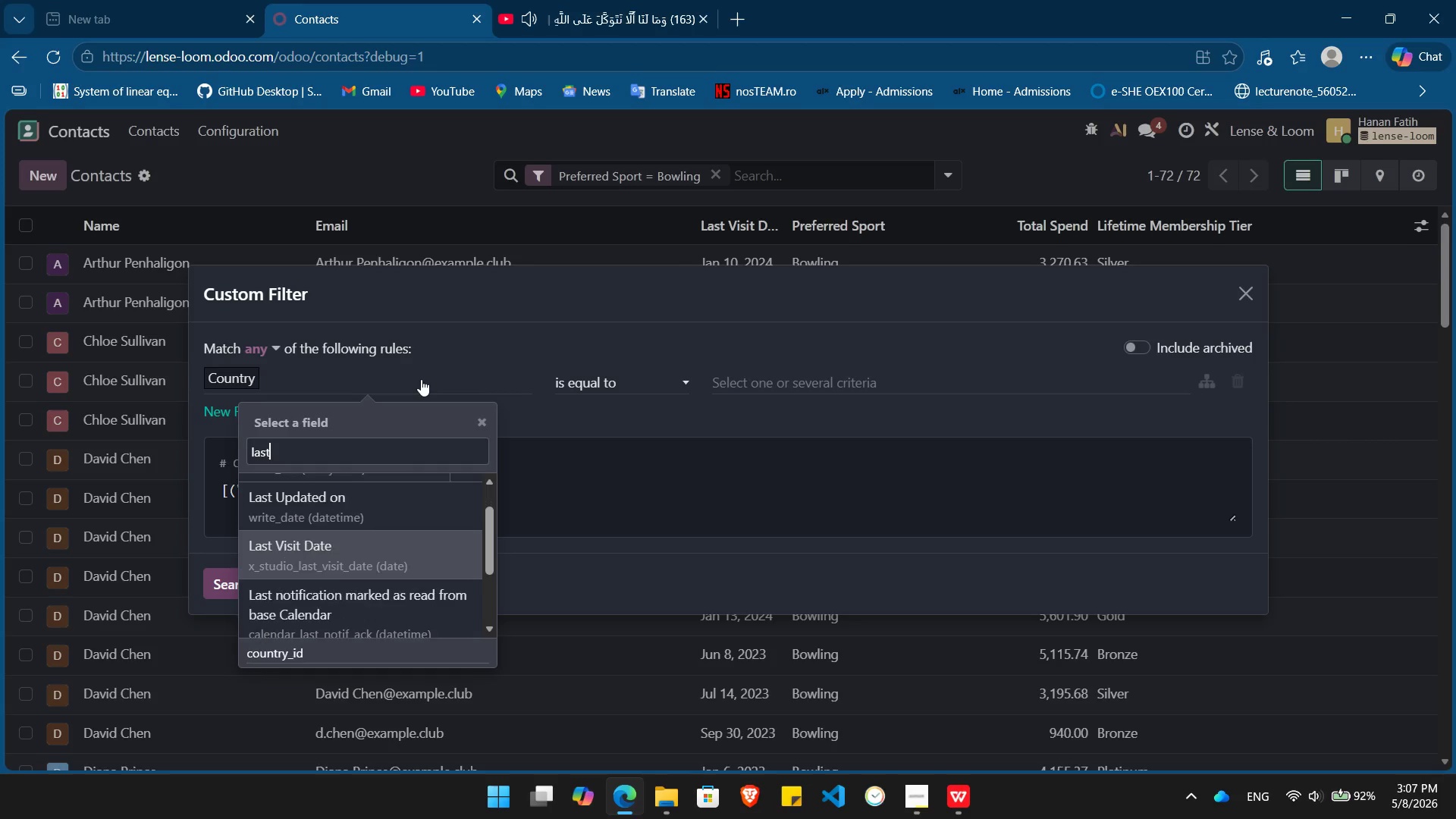 
key(ArrowDown)
 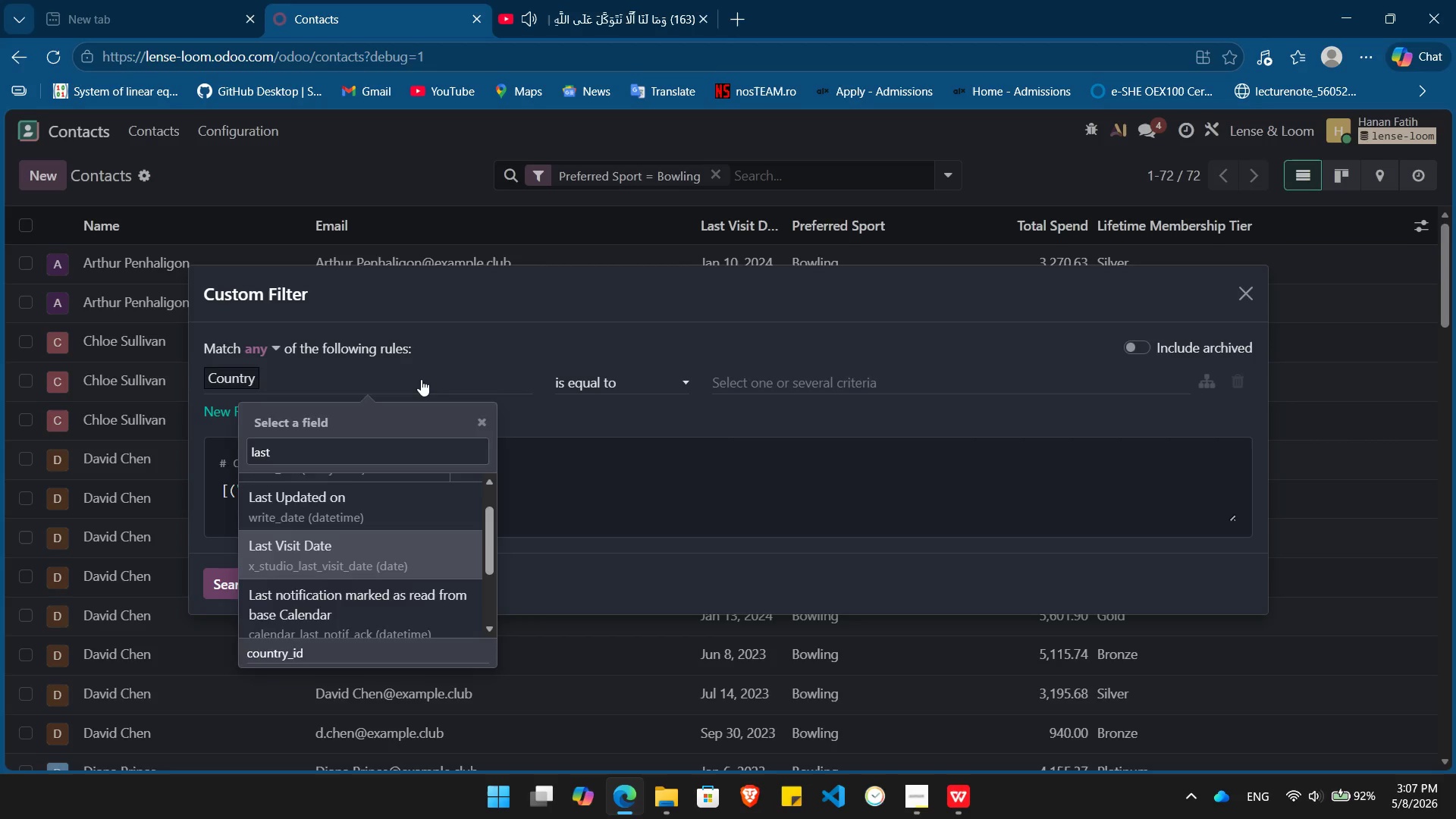 
key(Enter)
 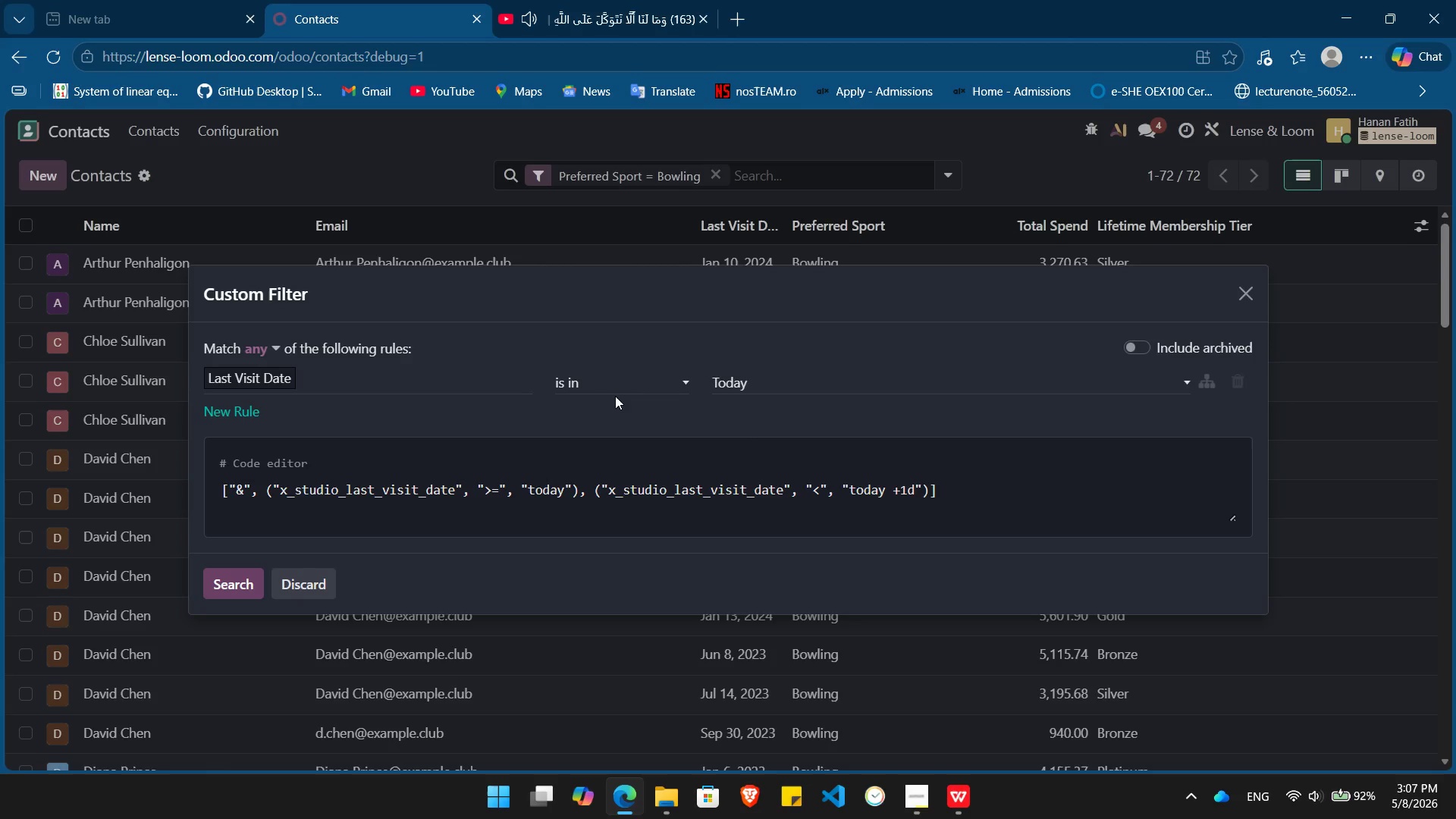 
left_click([615, 391])
 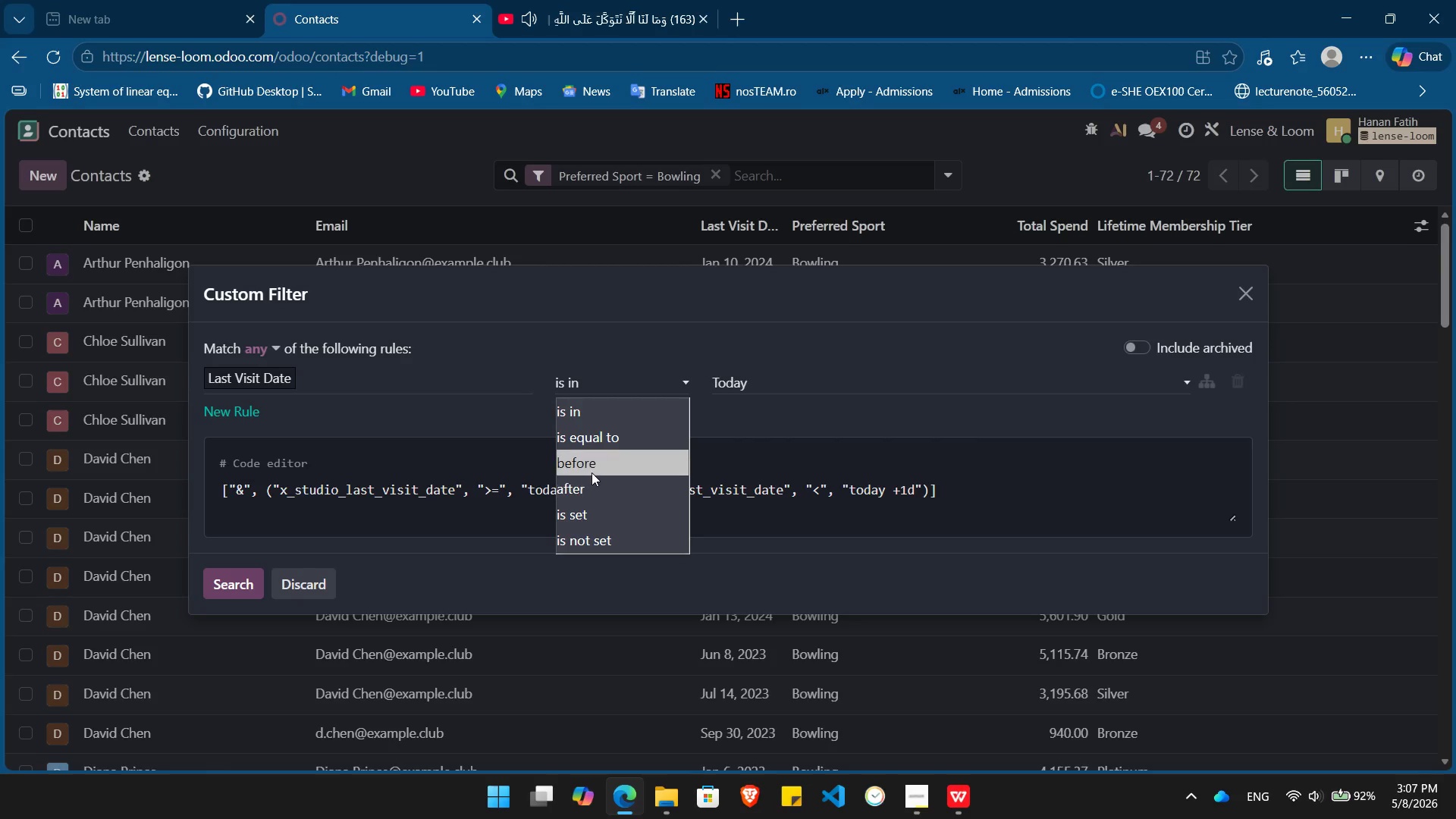 
left_click([592, 472])
 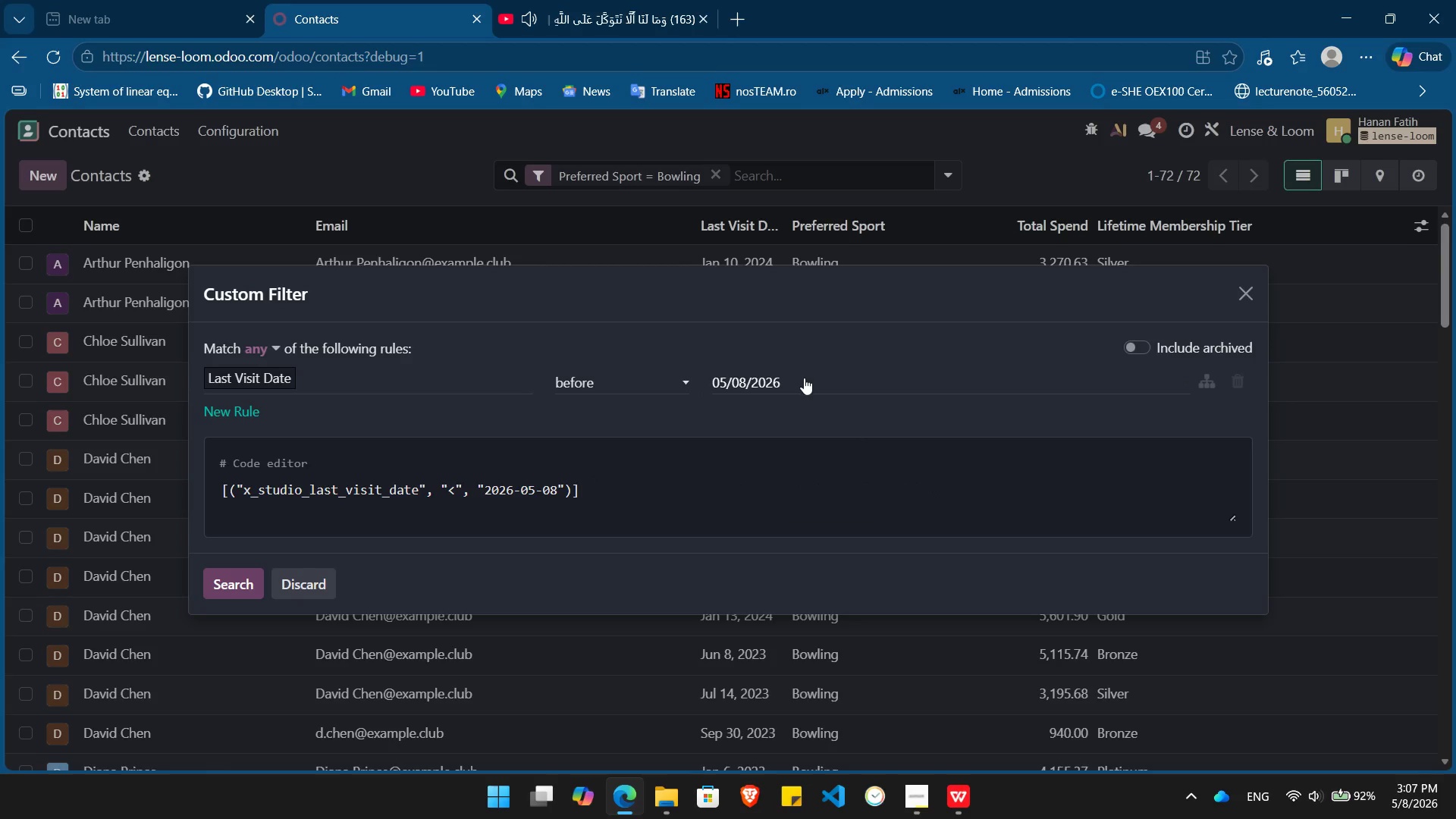 
left_click([804, 378])
 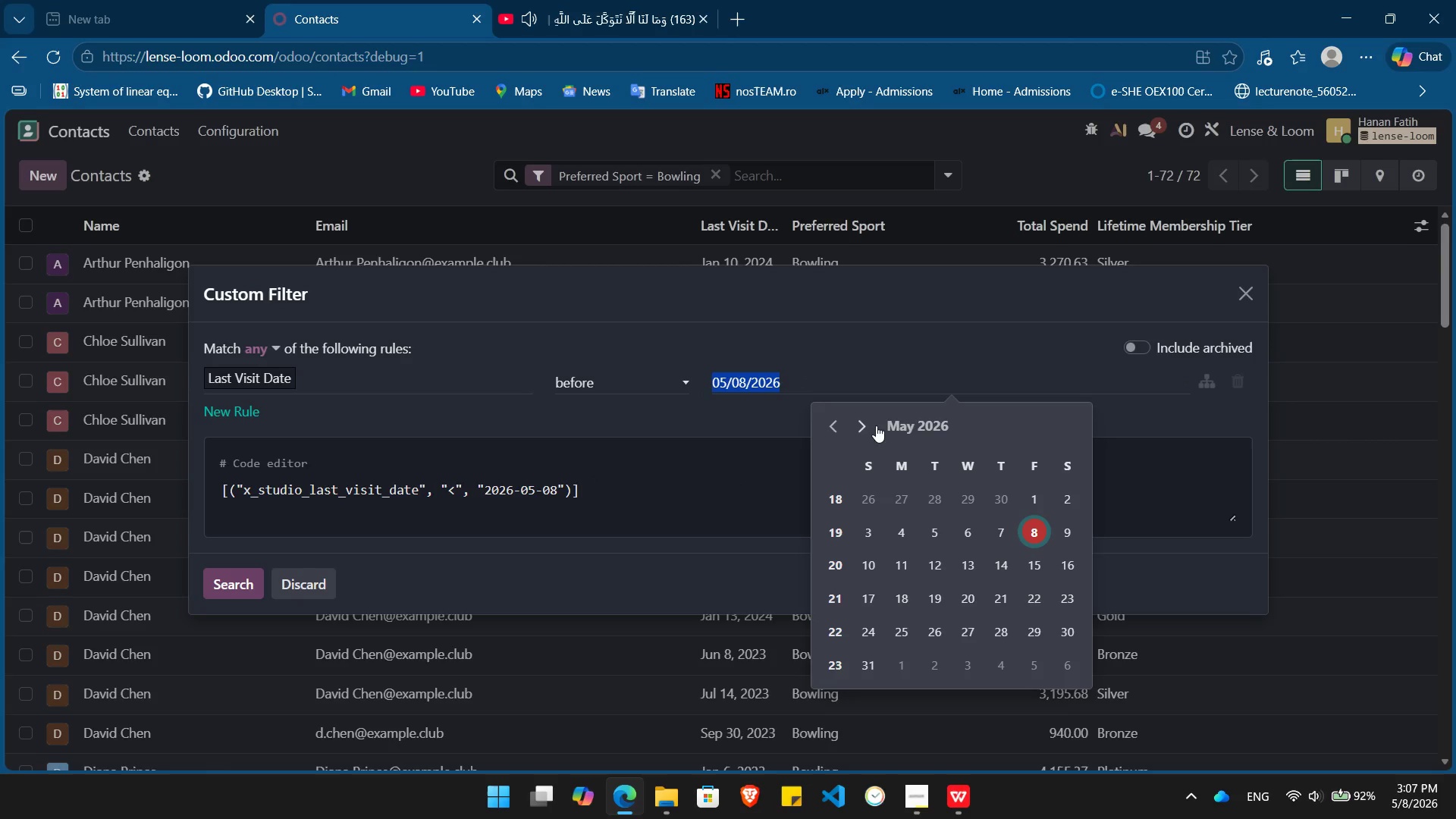 
left_click([924, 426])
 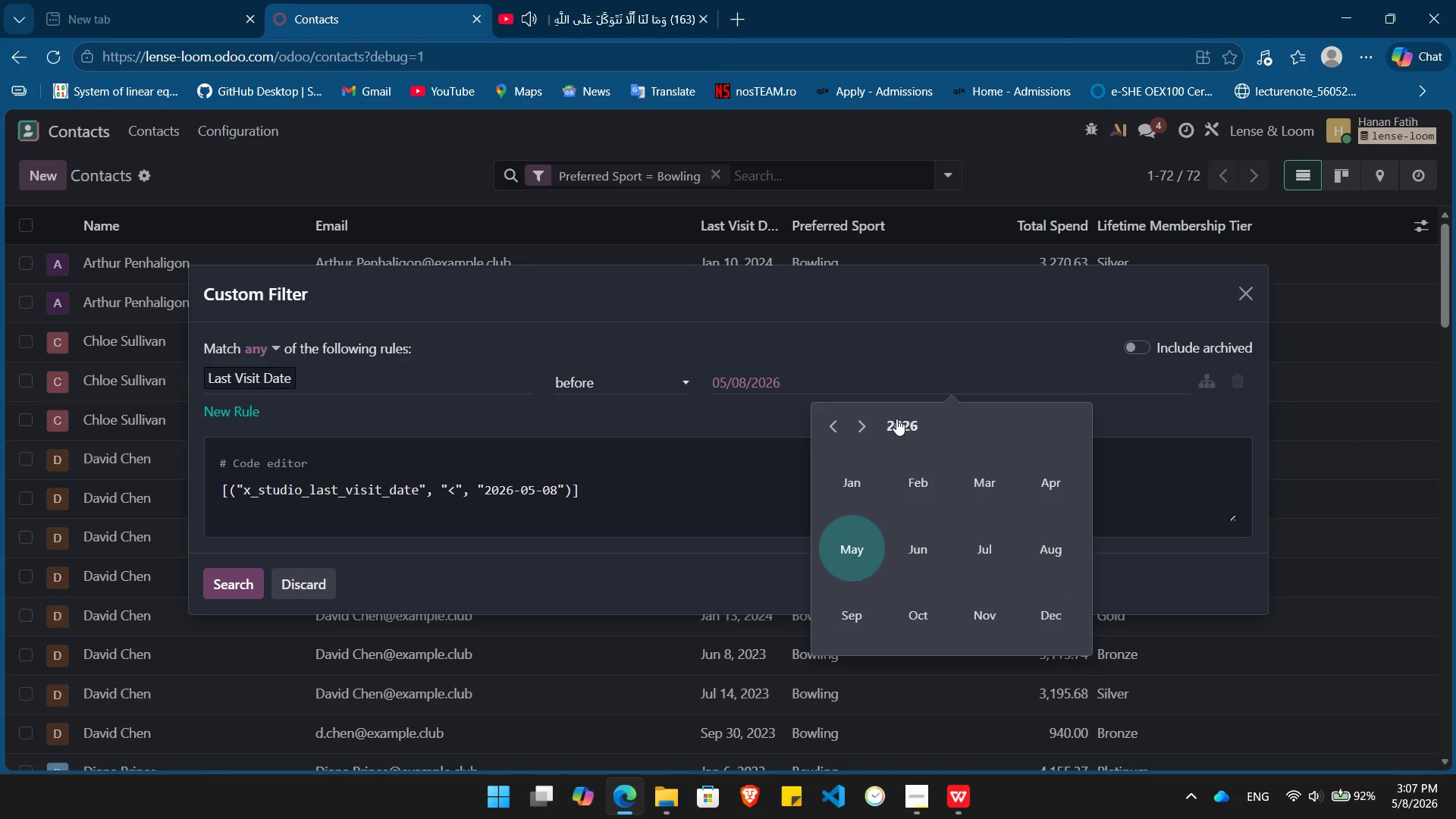 
left_click([895, 418])
 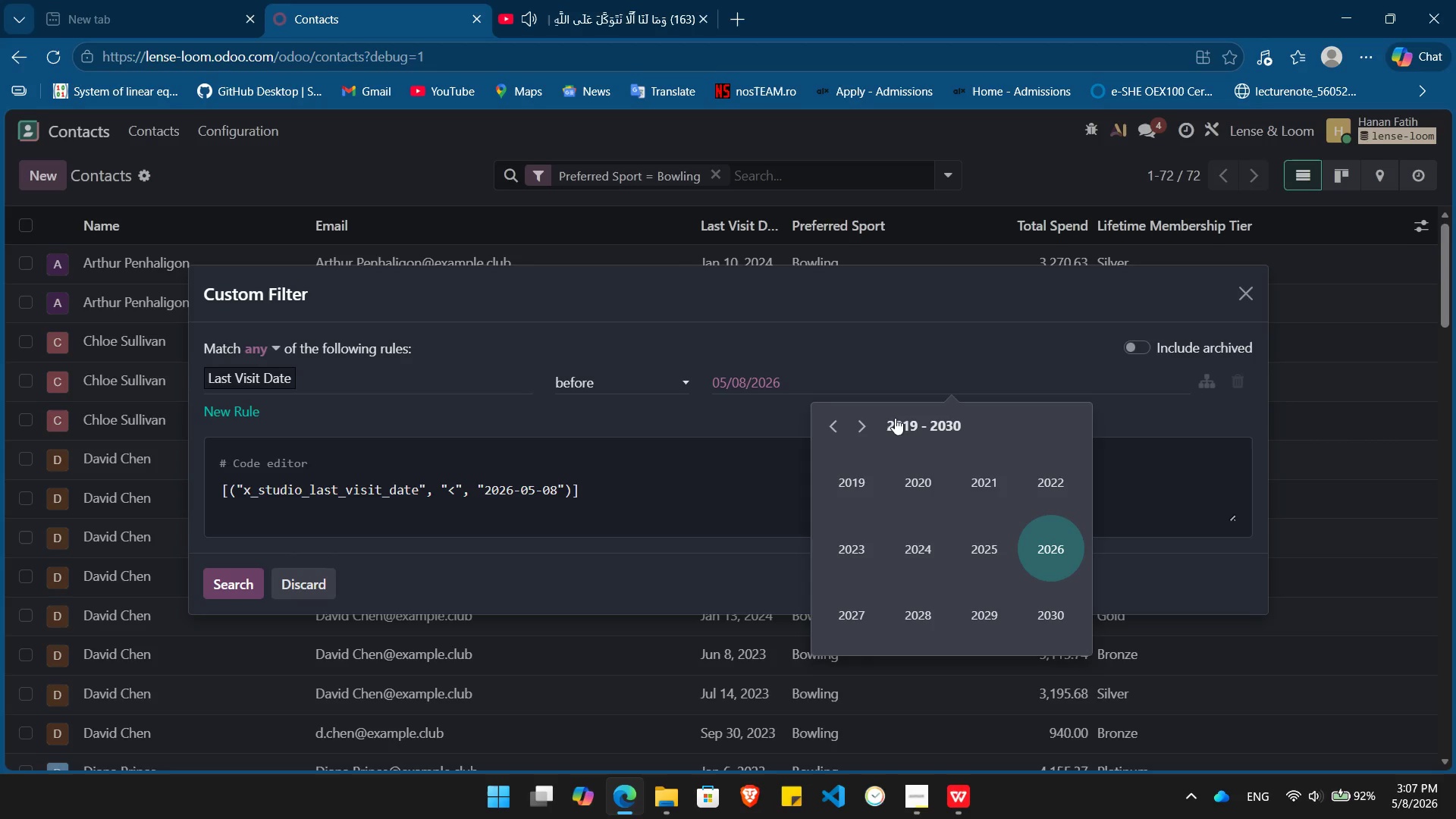 
left_click([852, 551])
 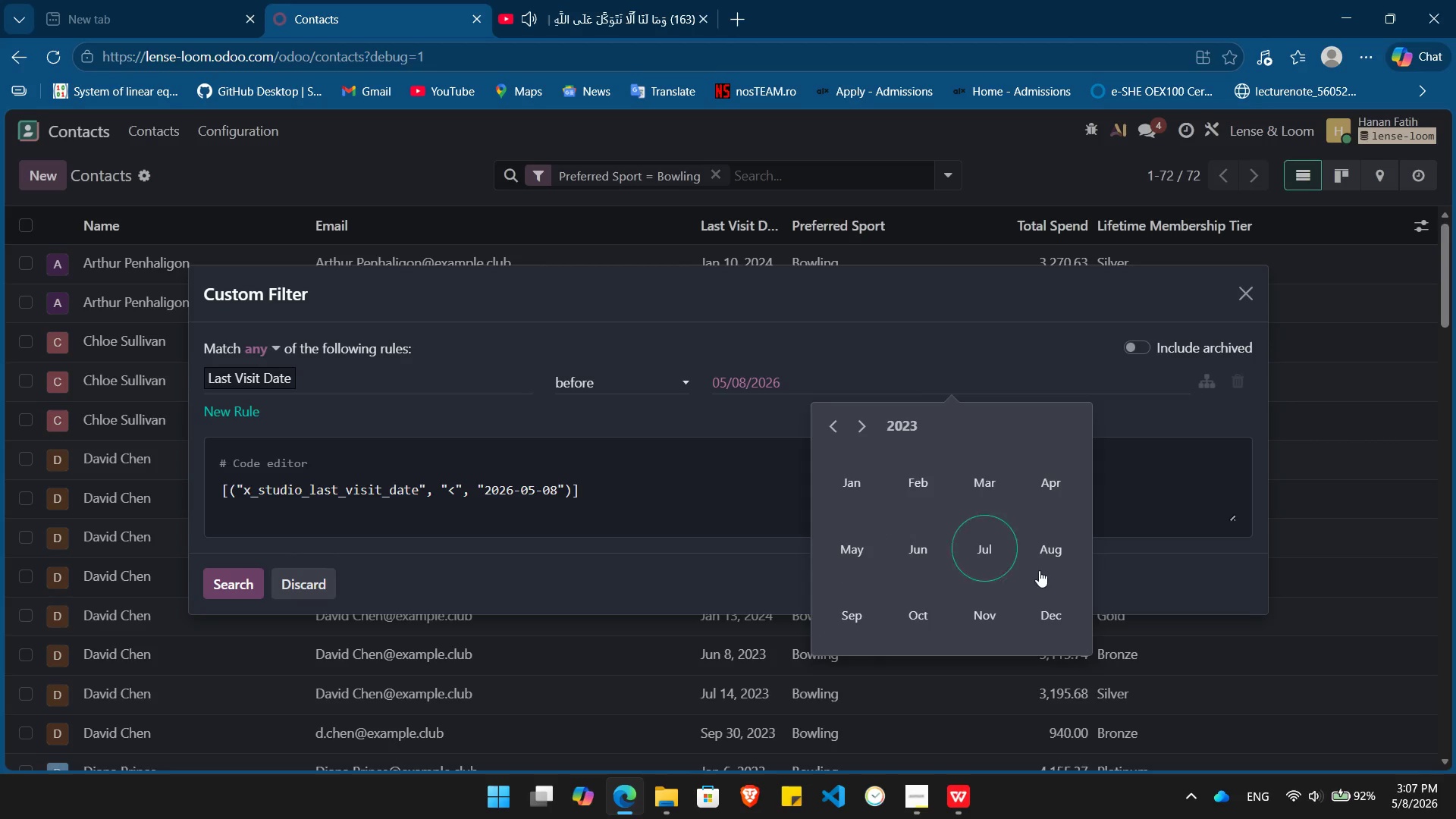 
left_click([1046, 568])
 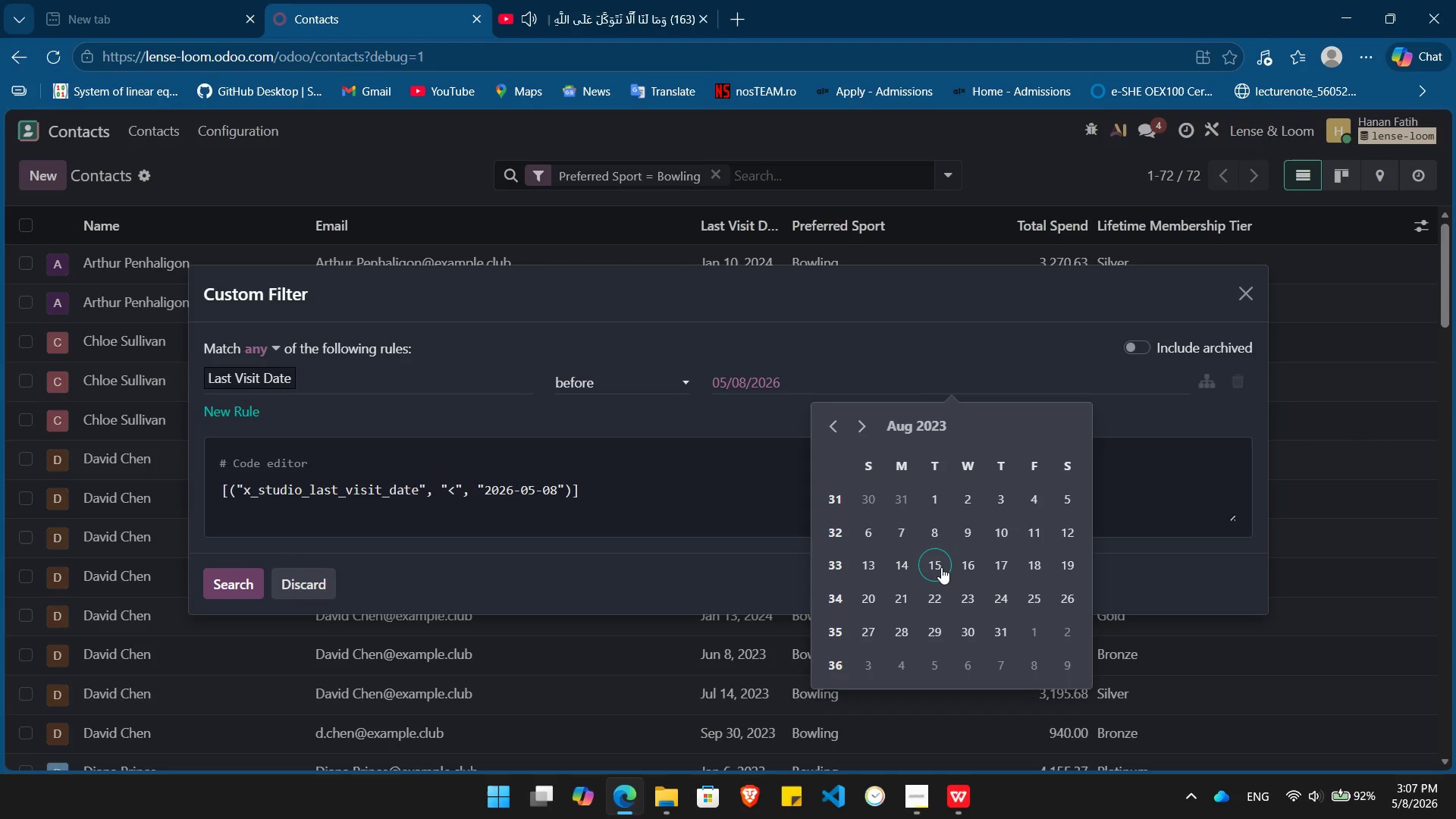 
left_click([937, 567])
 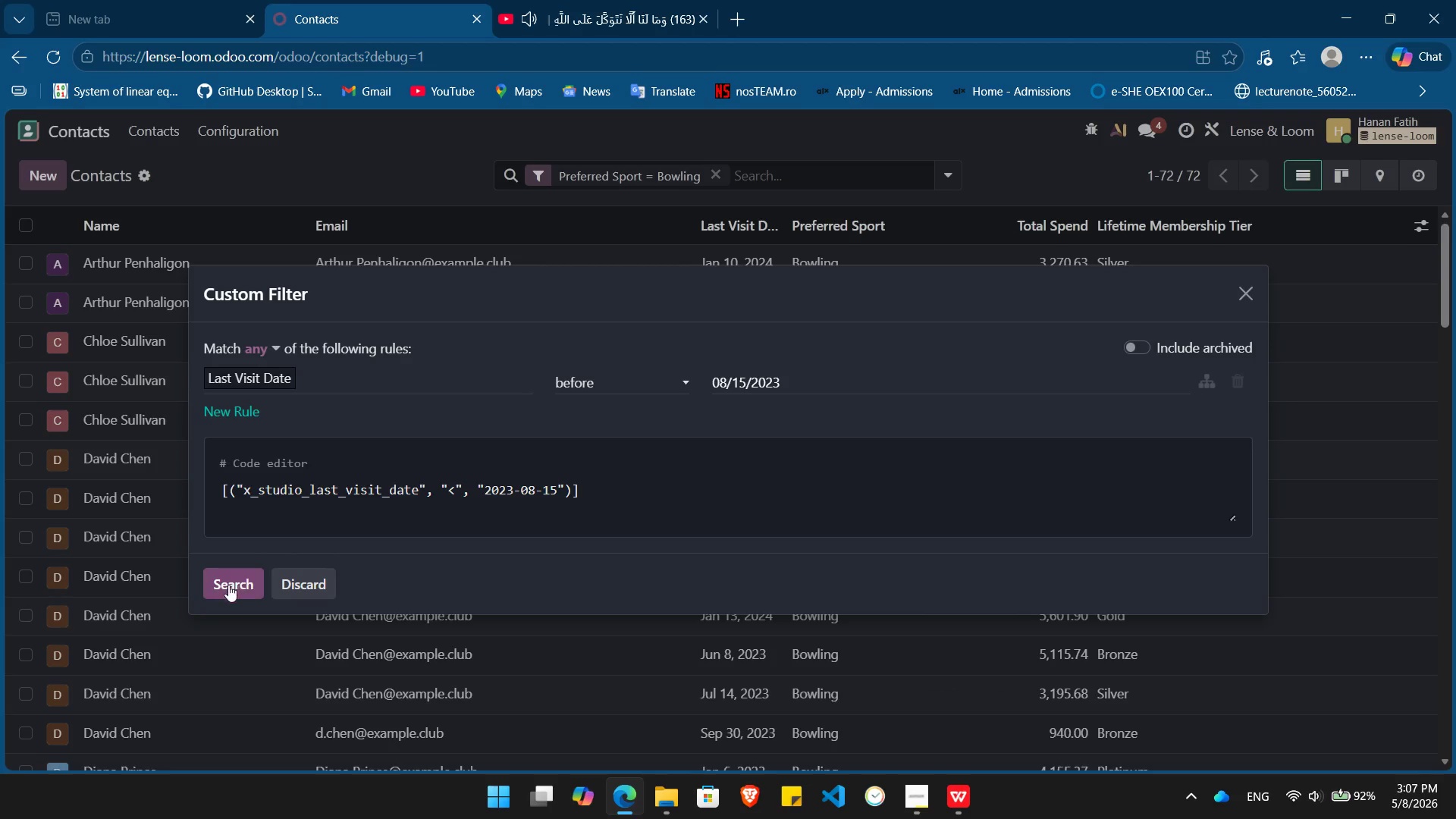 
left_click([227, 587])
 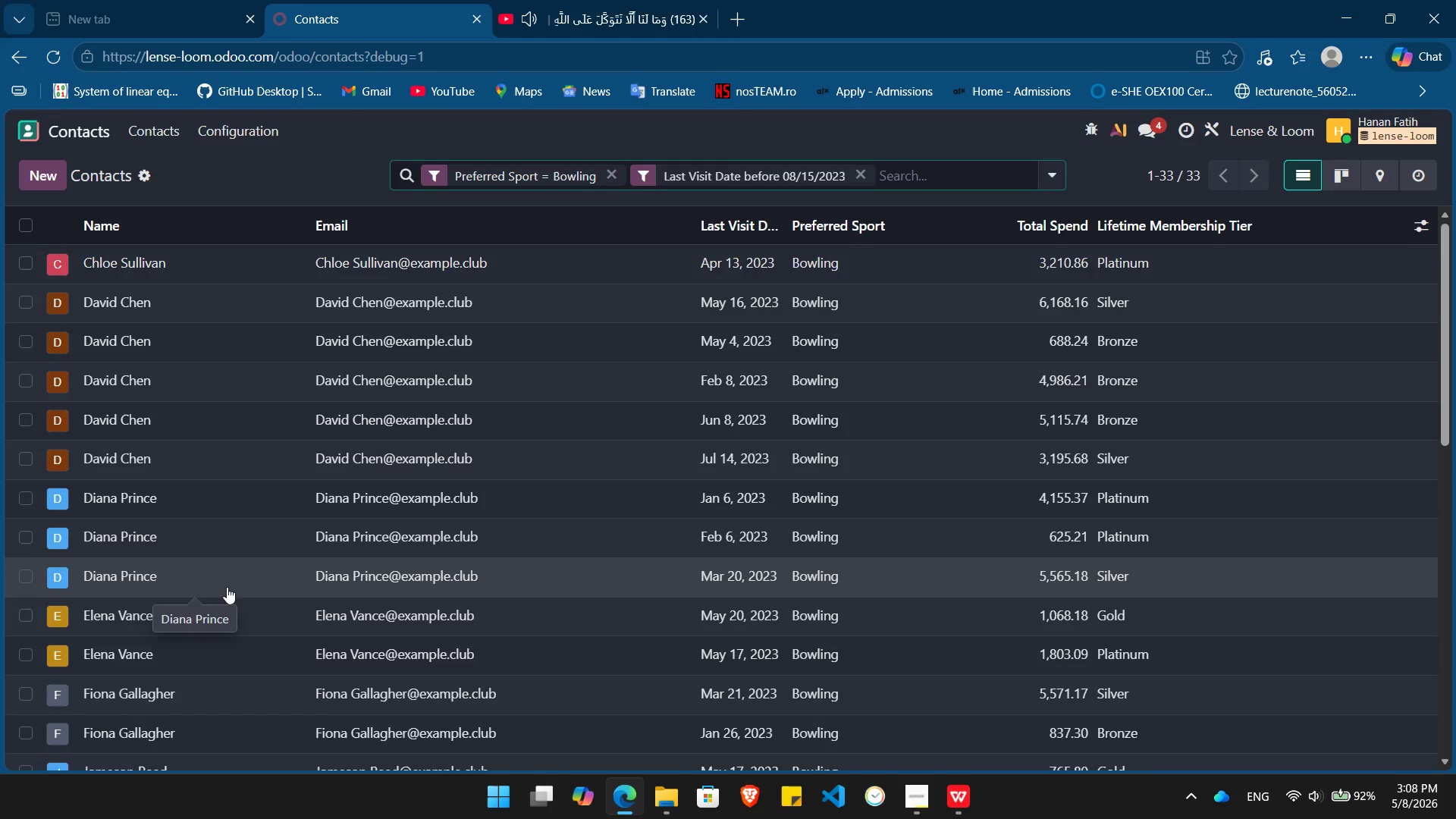 
wait(8.45)
 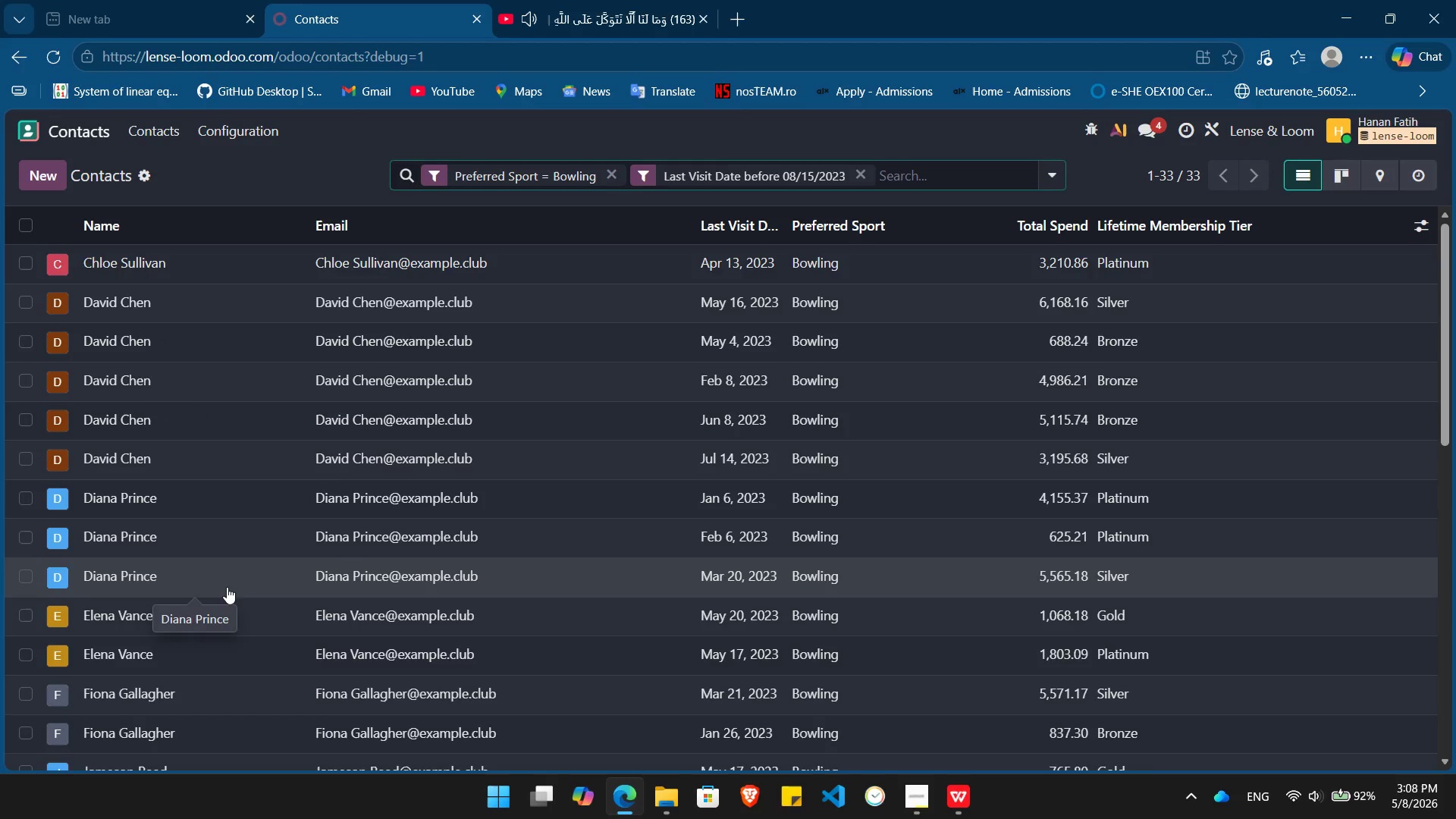 
left_click([1059, 174])
 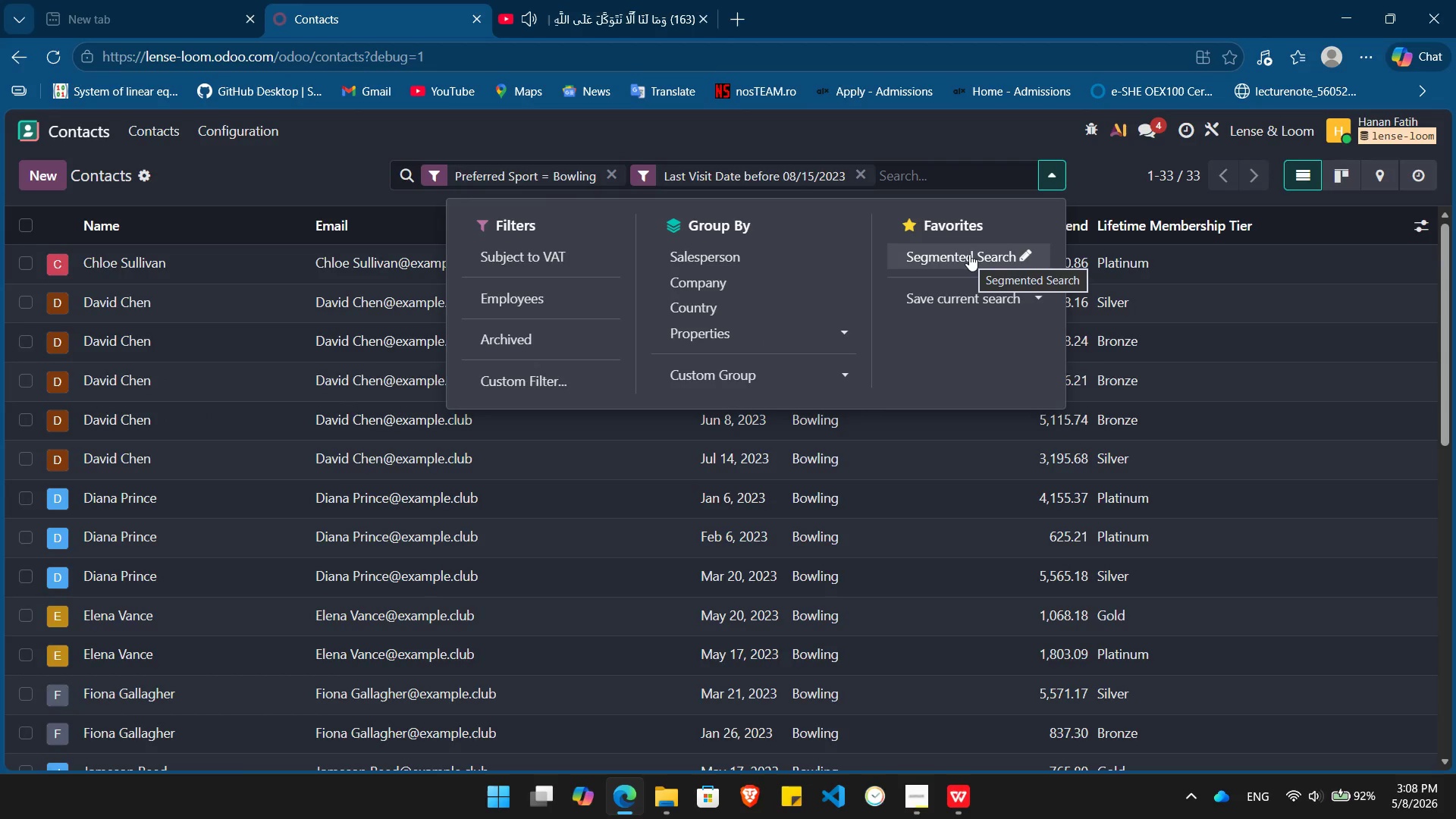 
left_click([959, 306])
 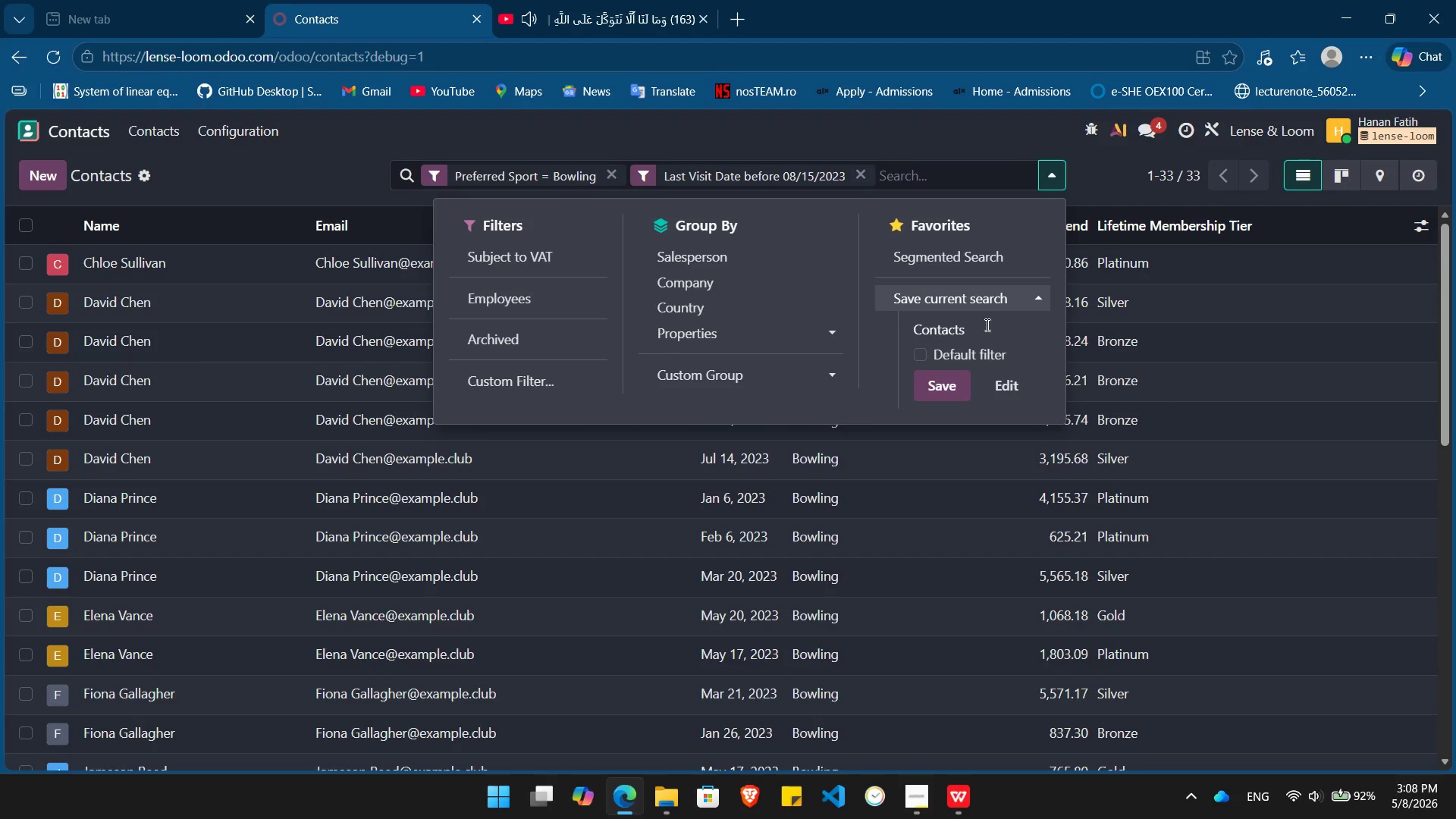 
left_click_drag(start_coordinate=[977, 326], to_coordinate=[874, 328])
 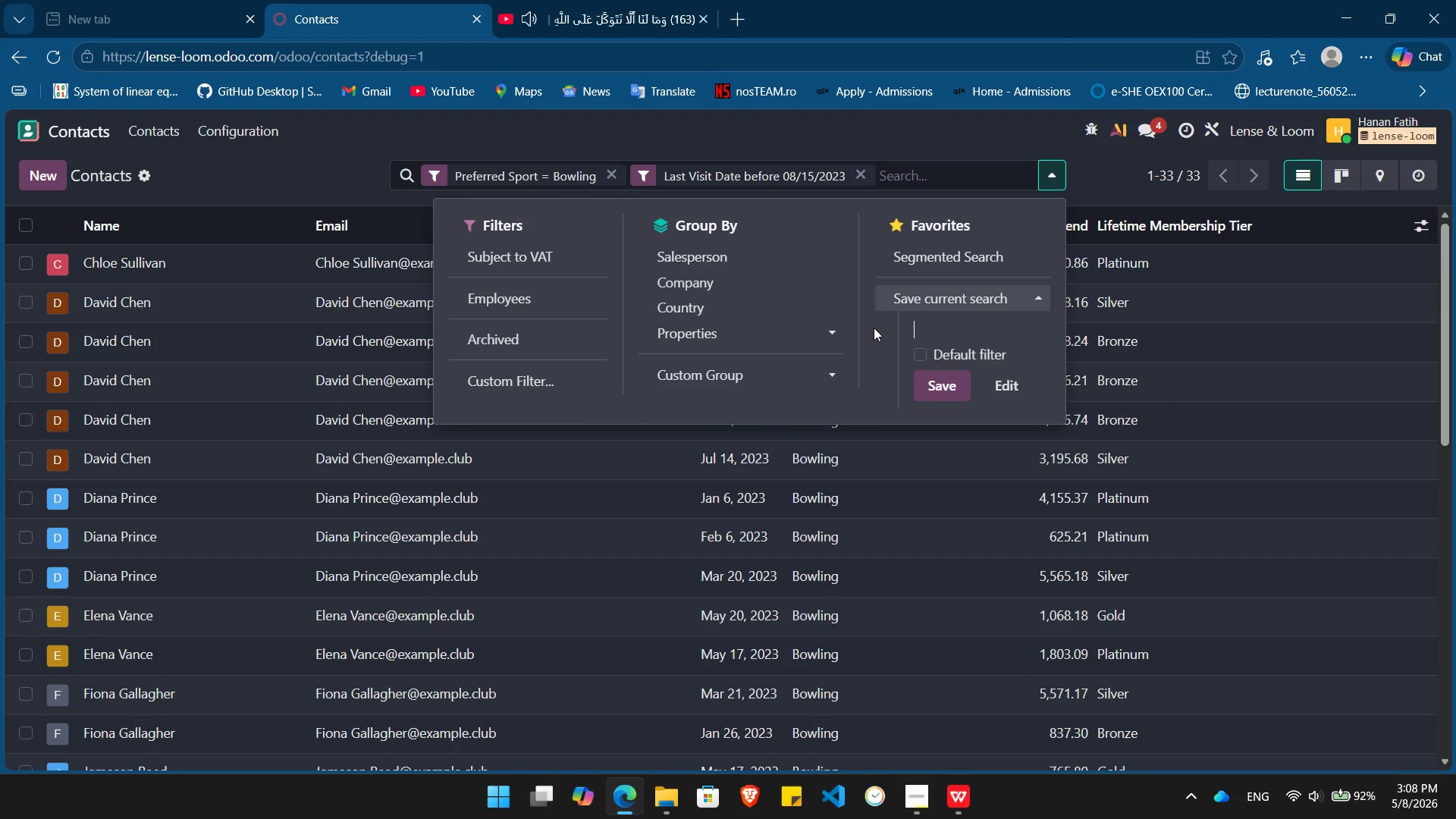 
key(Backspace)
type(Inactive Bowling)
 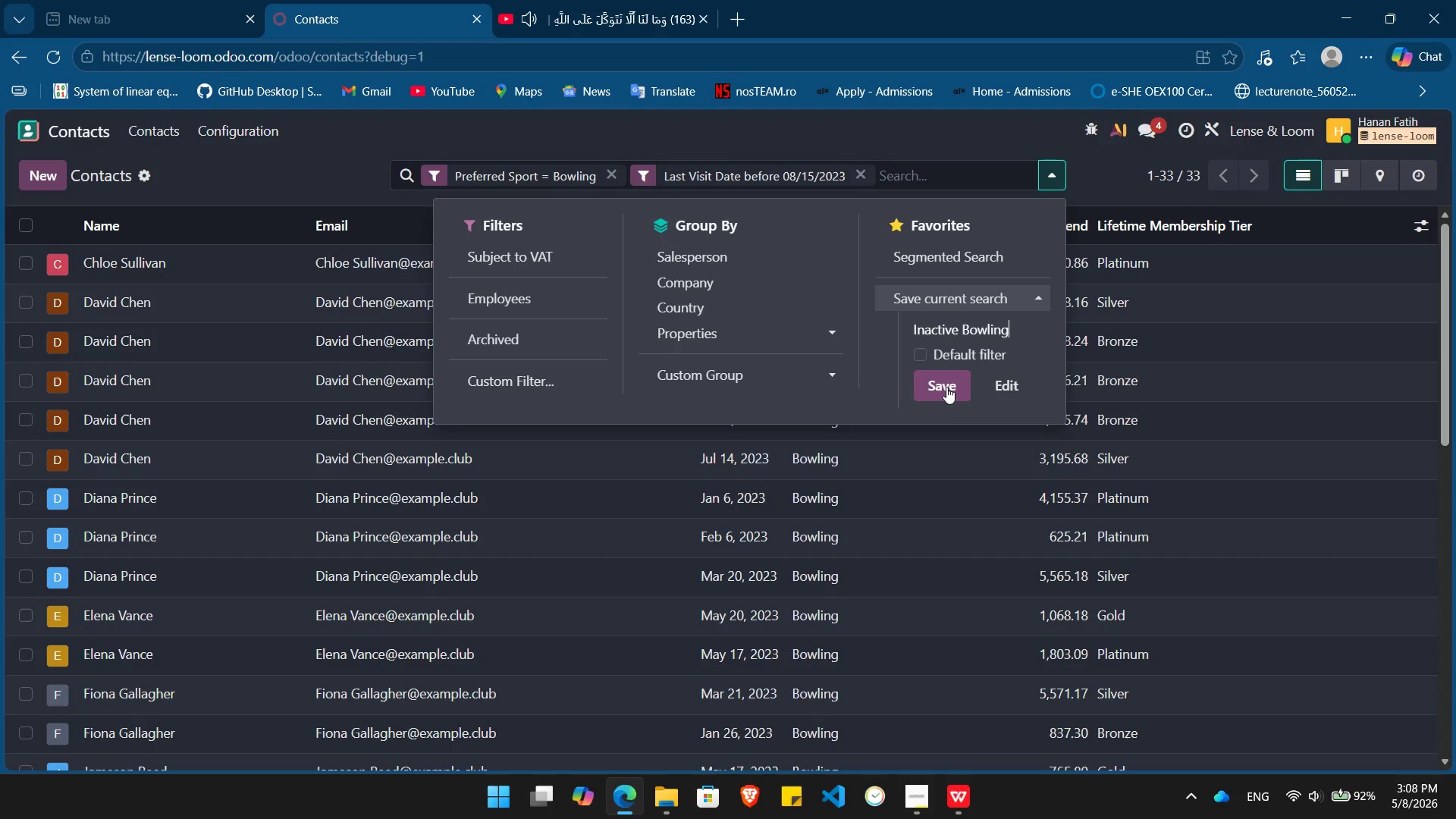 
left_click([945, 385])
 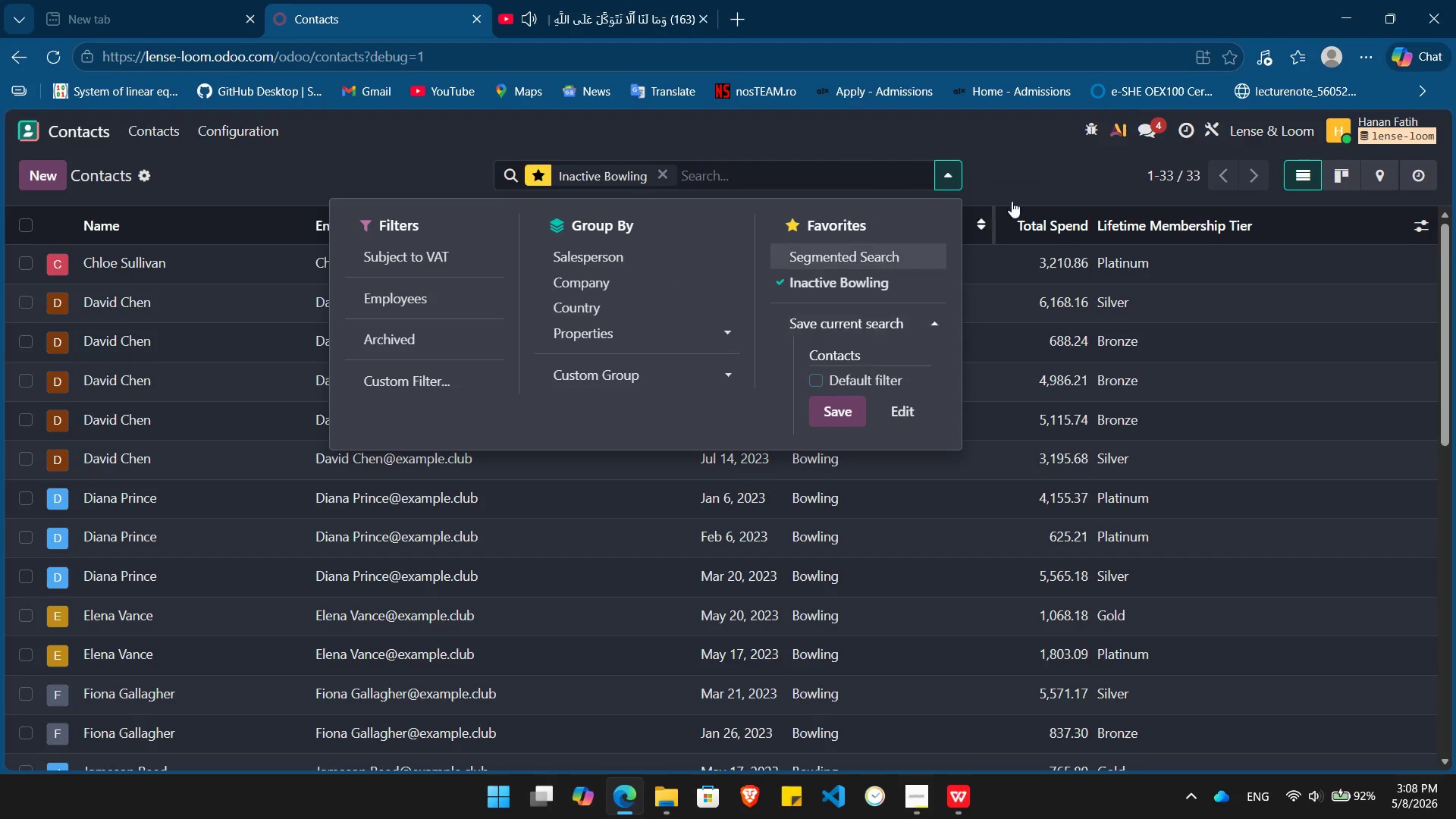 
left_click([1024, 175])
 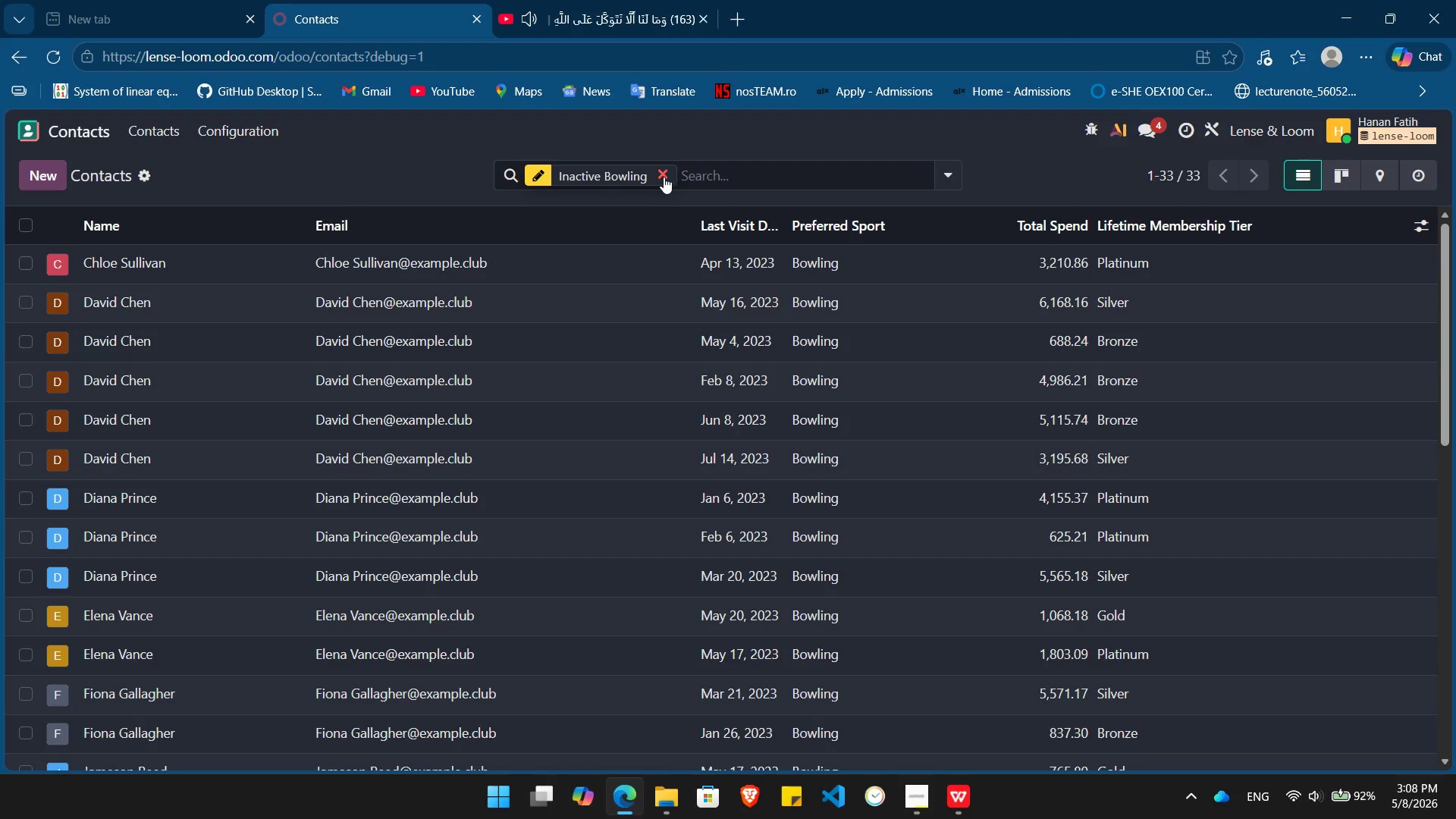 
left_click([664, 177])
 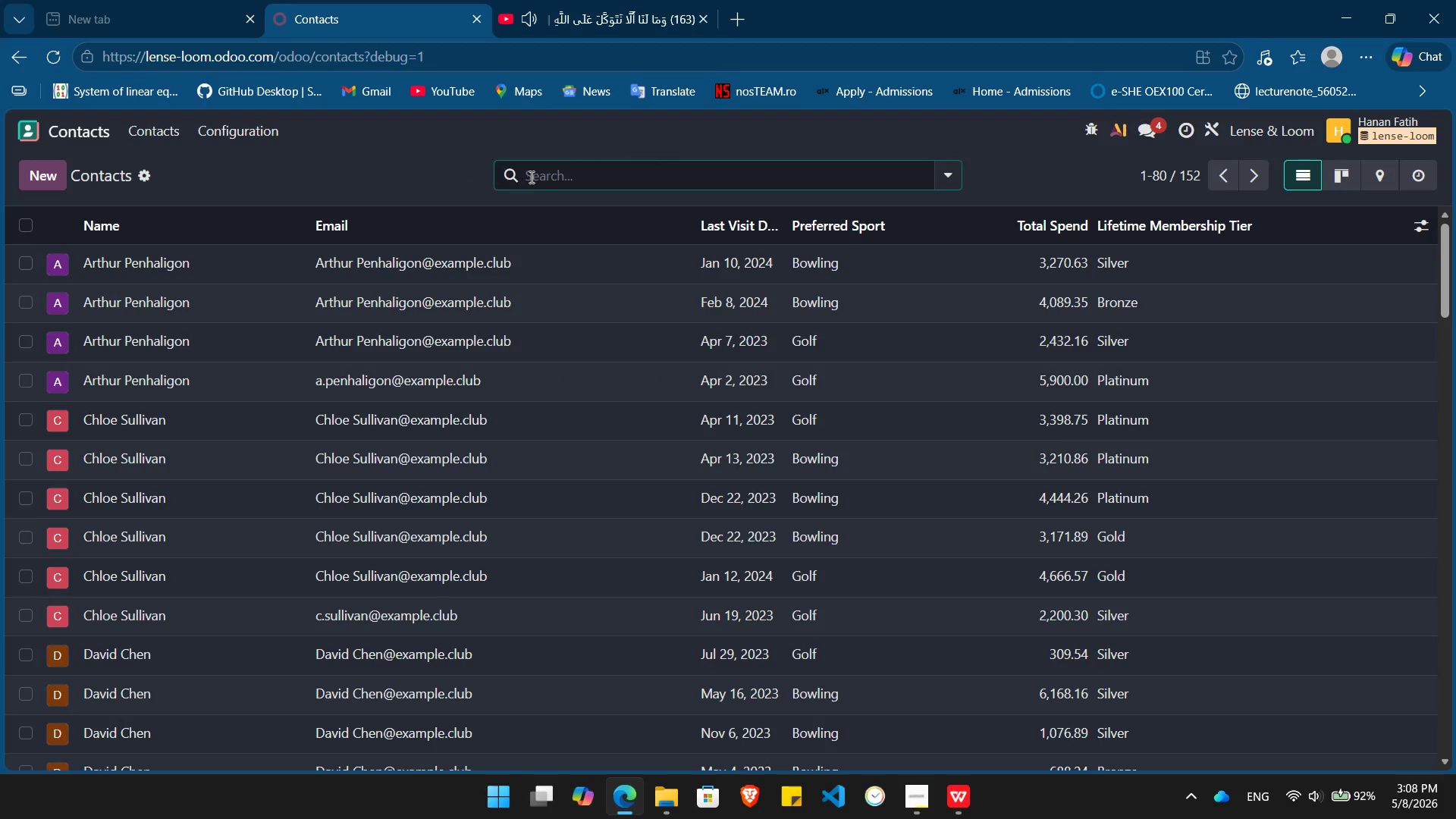 
left_click([538, 177])
 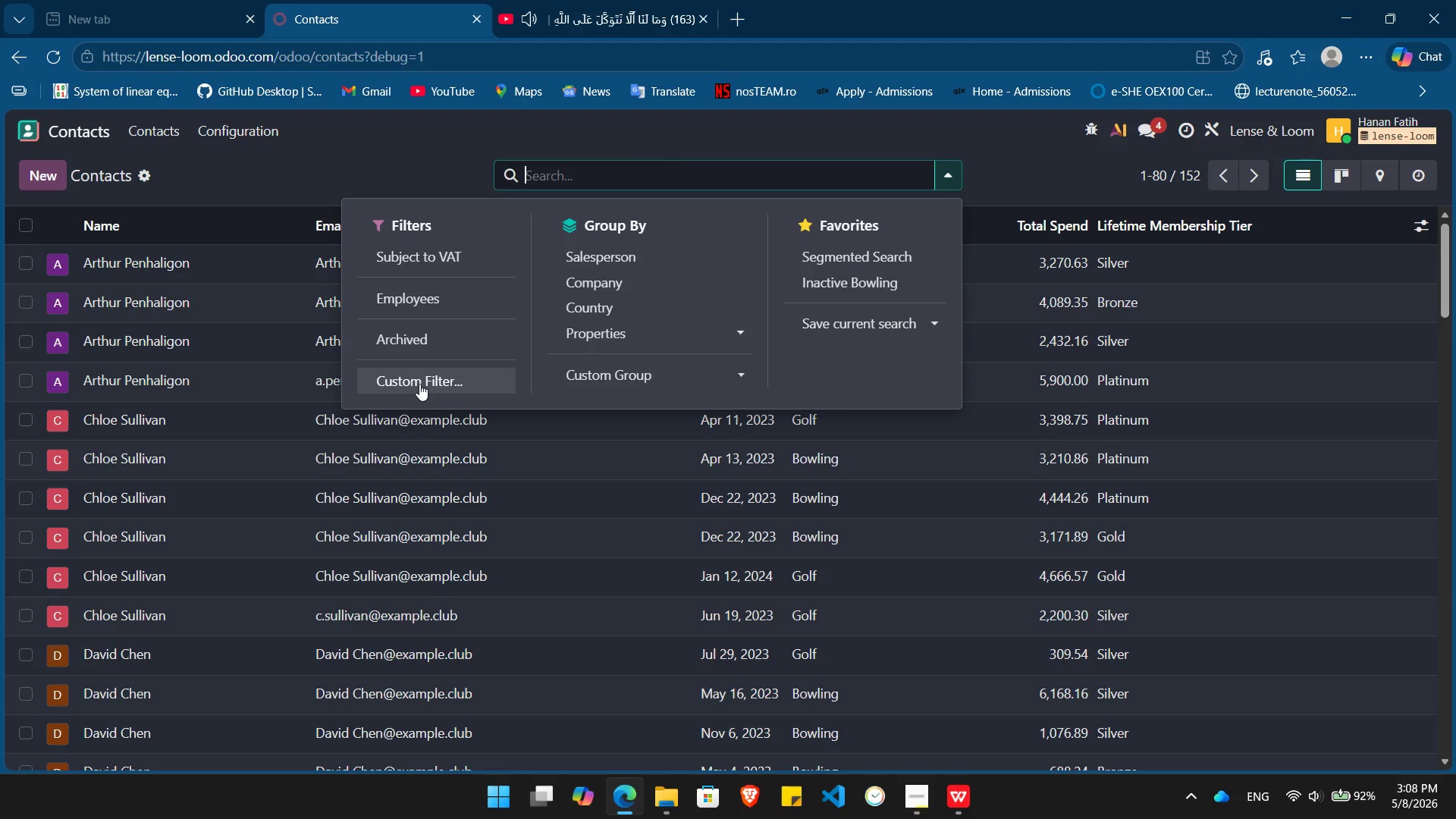 
left_click([419, 384])
 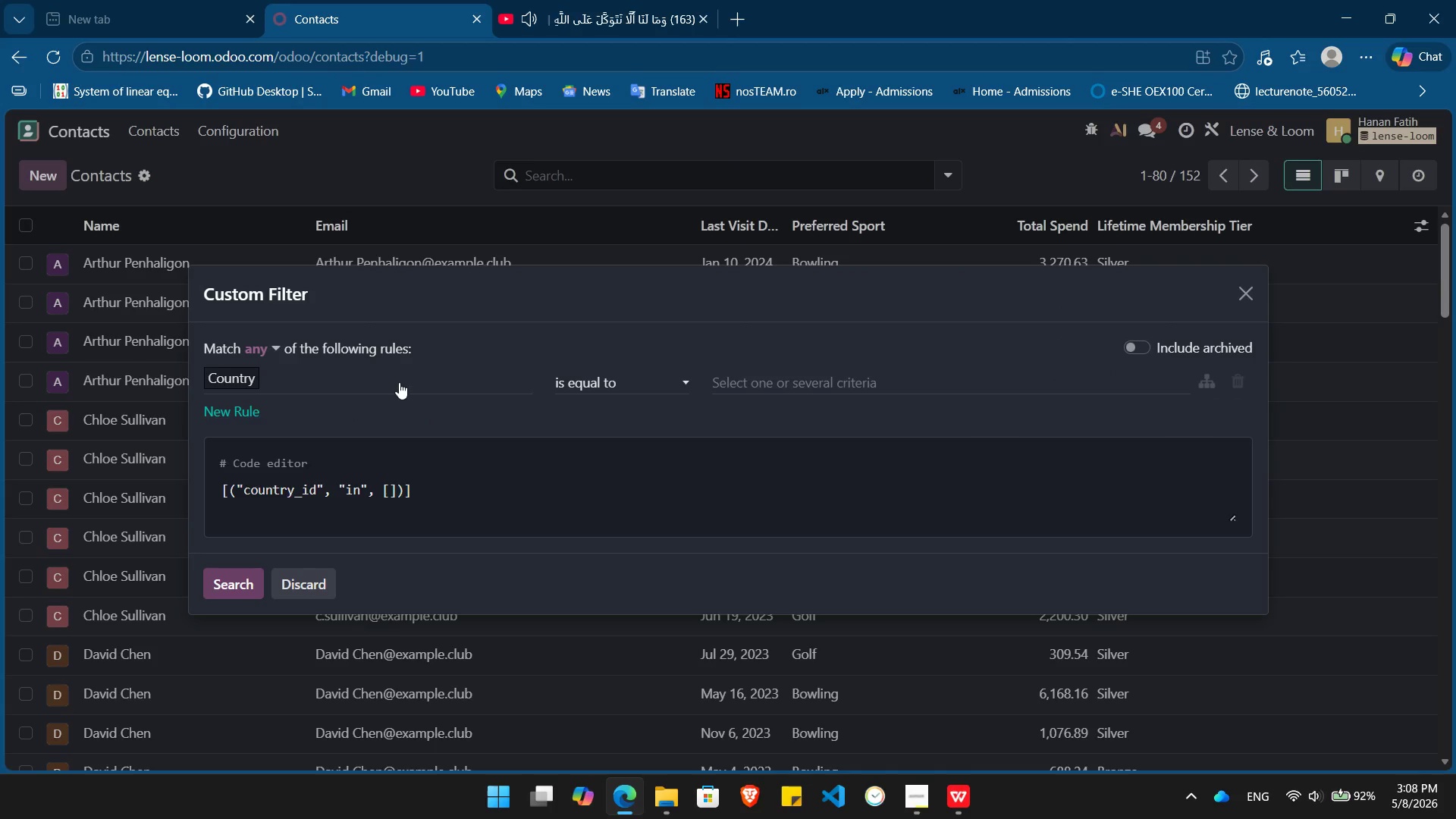 
left_click([397, 380])
 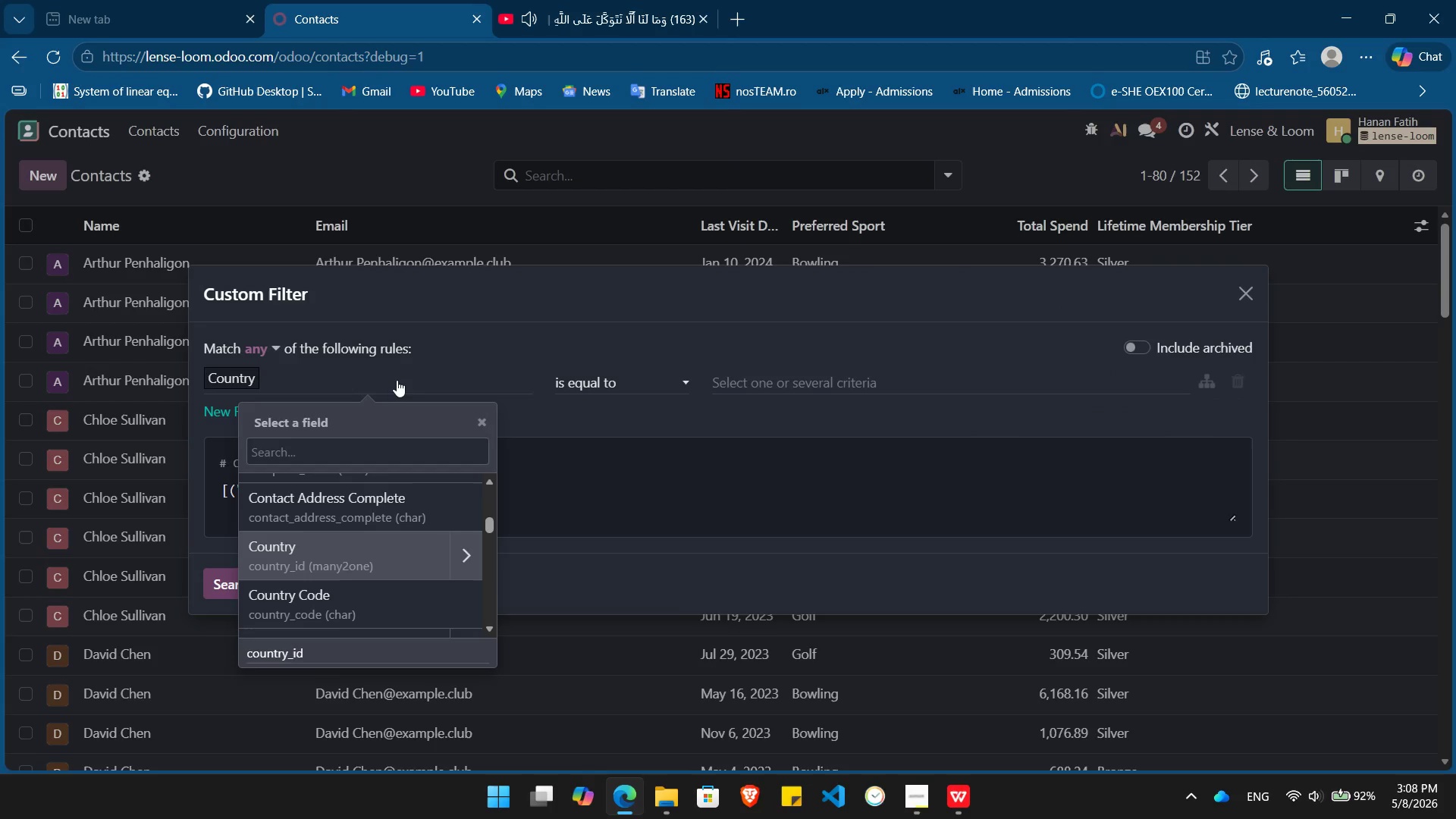 
type(prefe)
 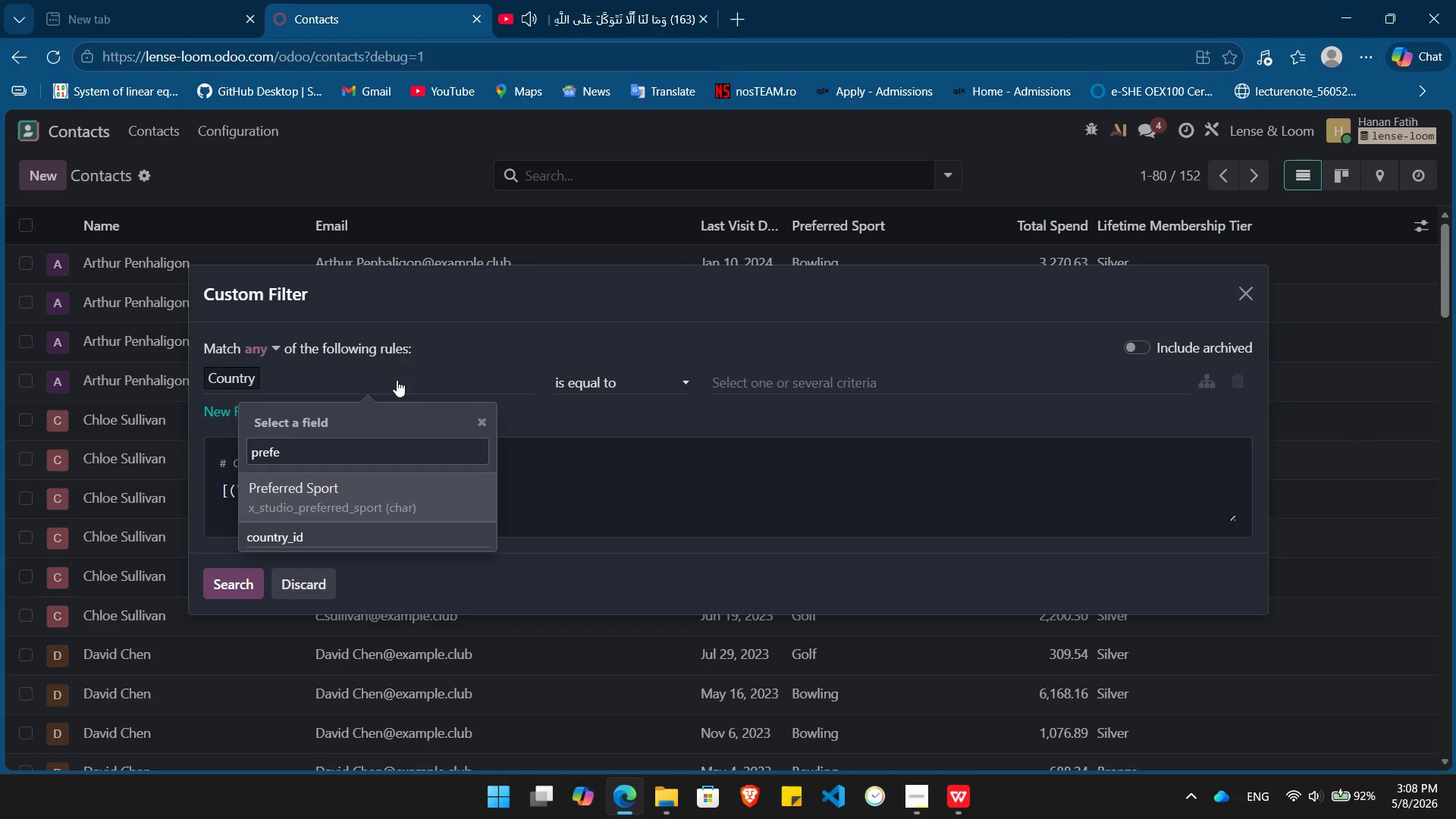 
key(Enter)
 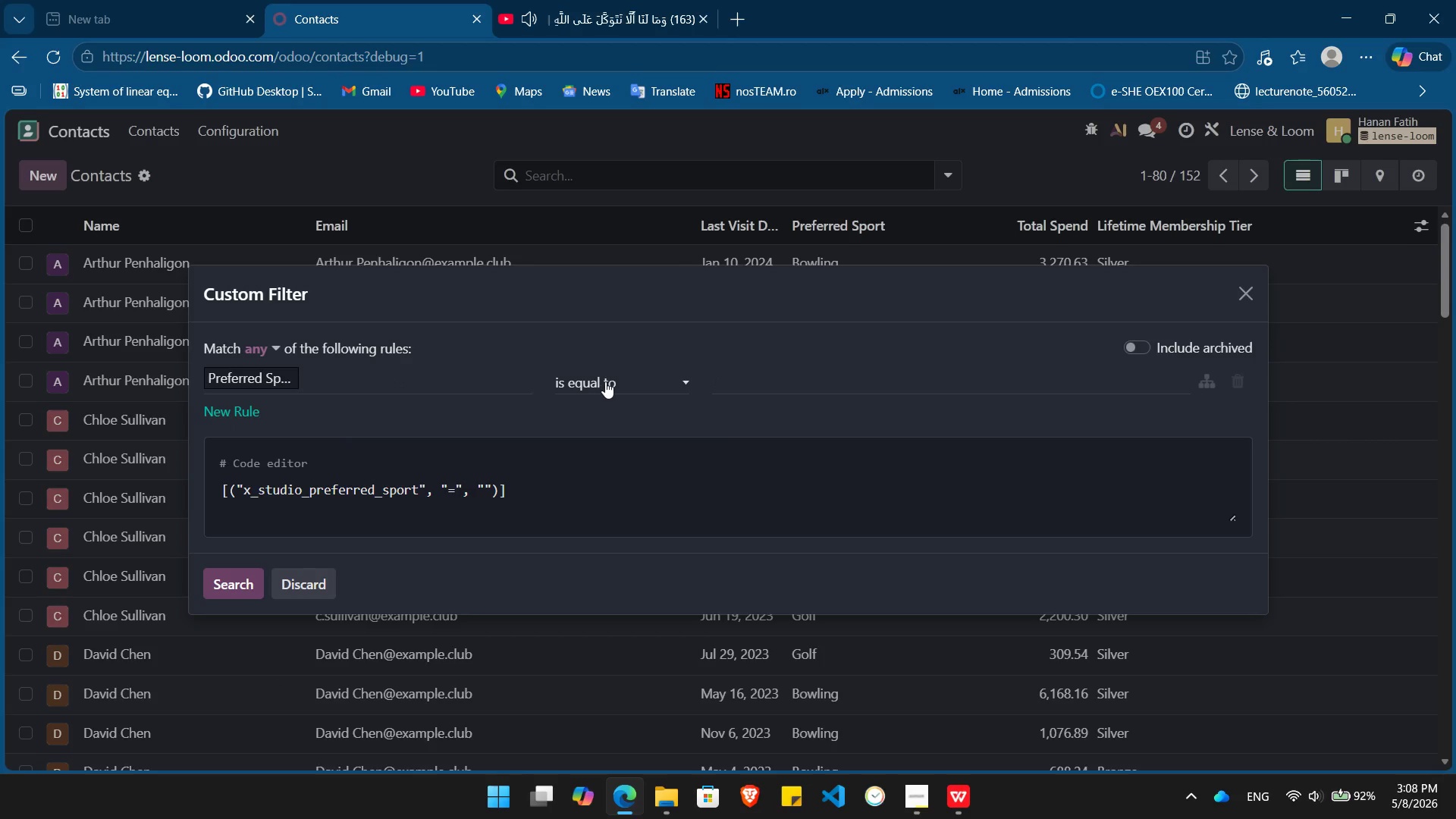 
left_click([605, 381])
 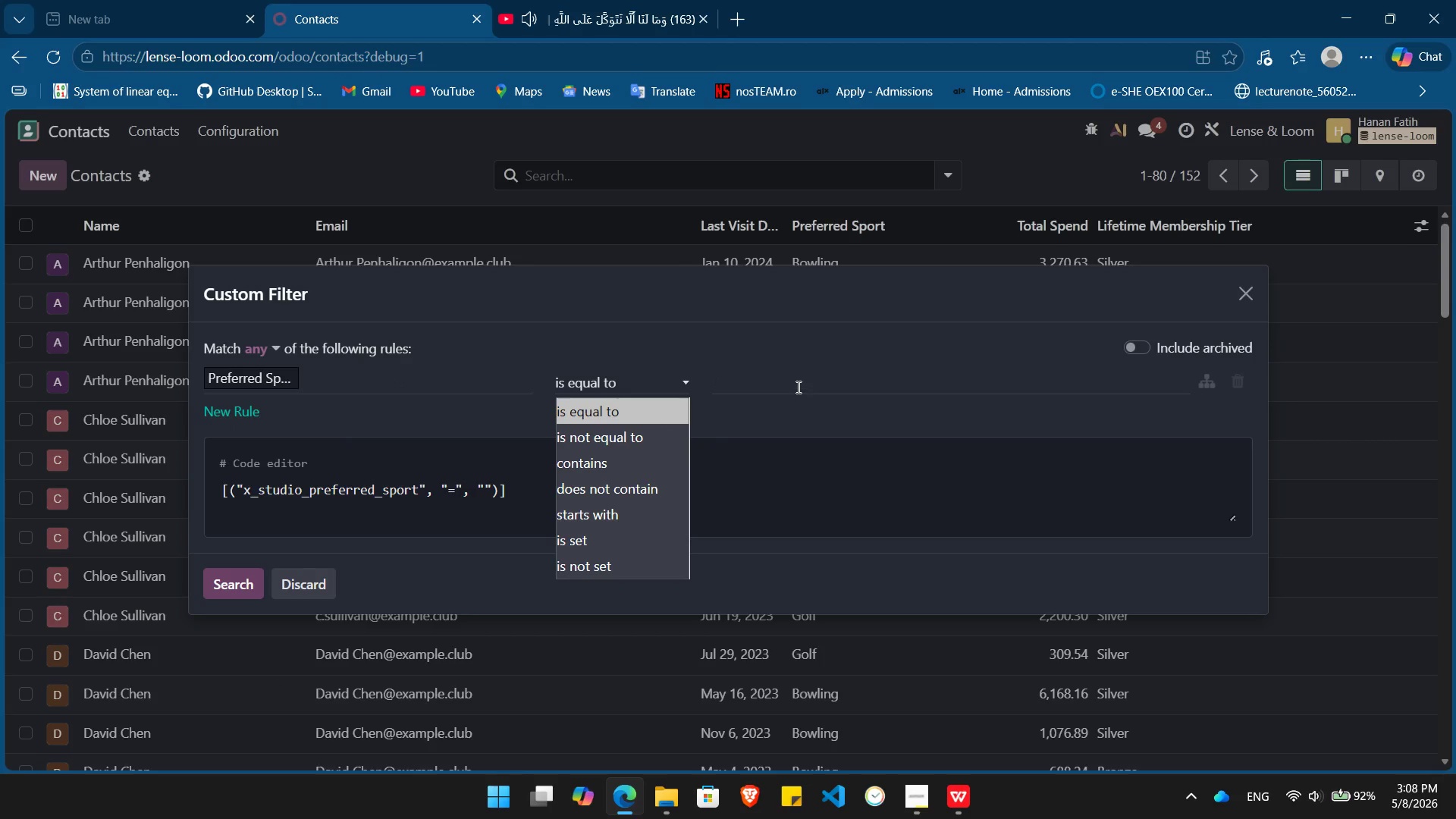 
left_click([797, 387])
 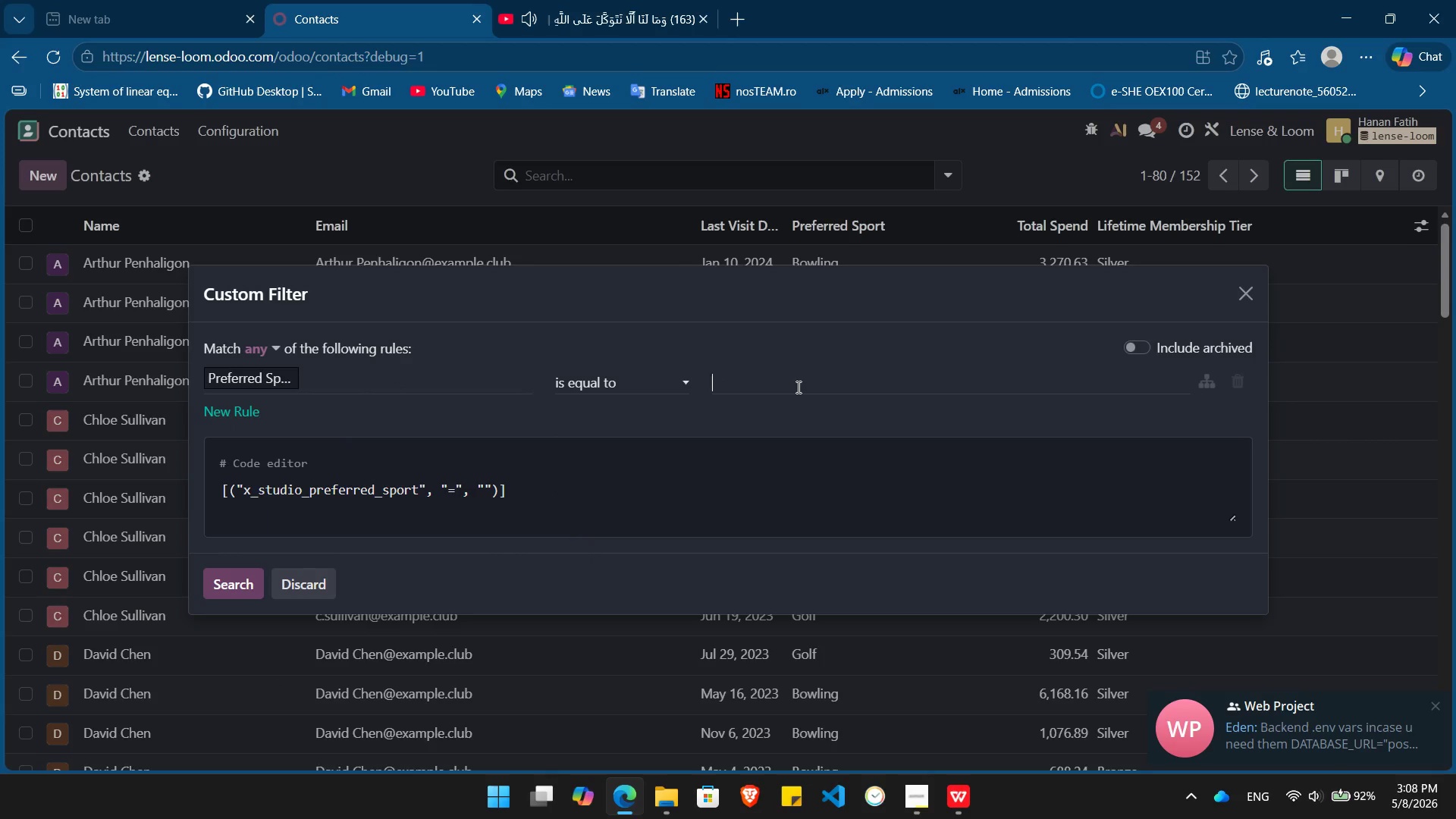 
wait(11.25)
 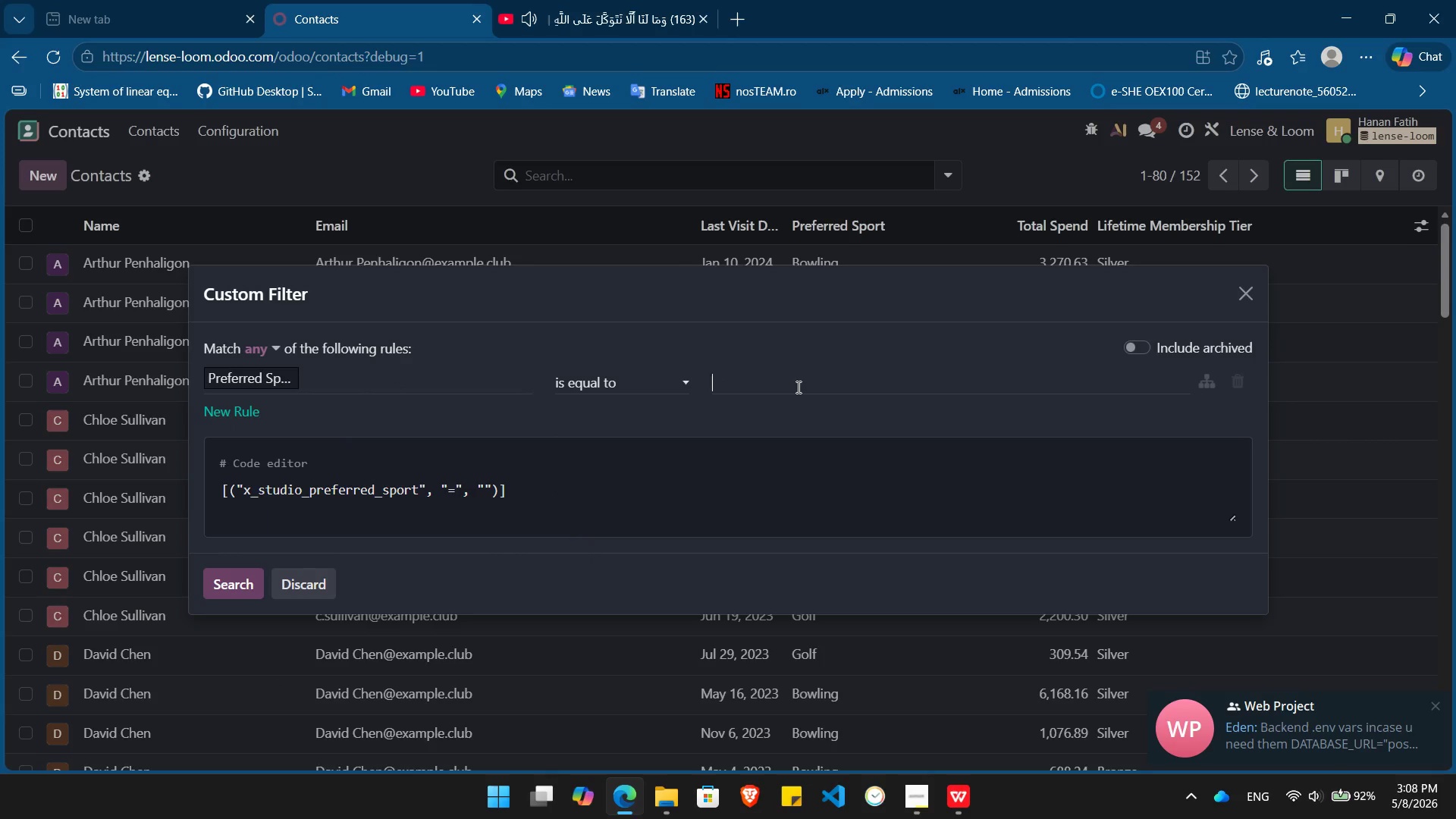 
type(Golf)
 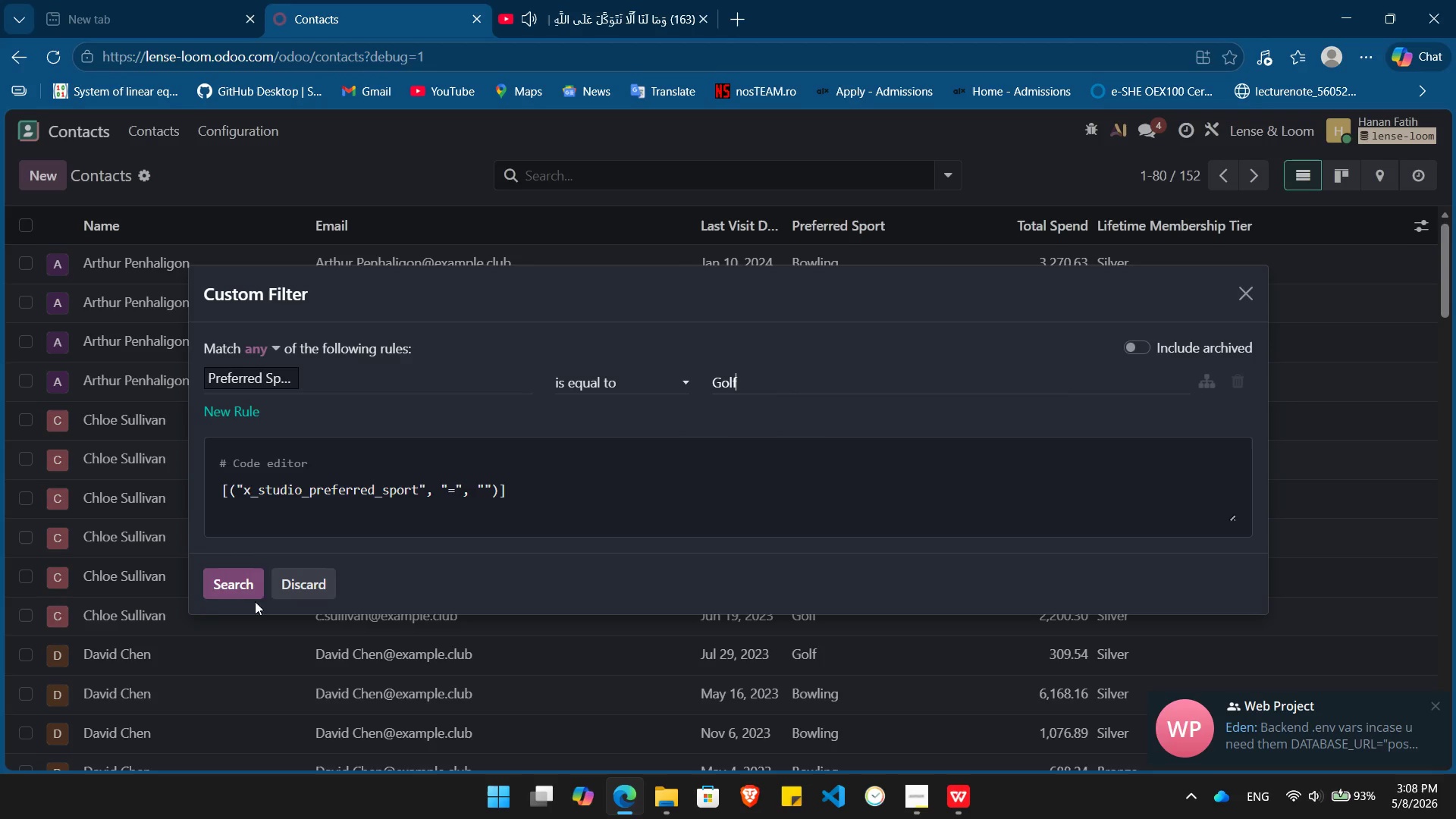 
left_click([221, 586])
 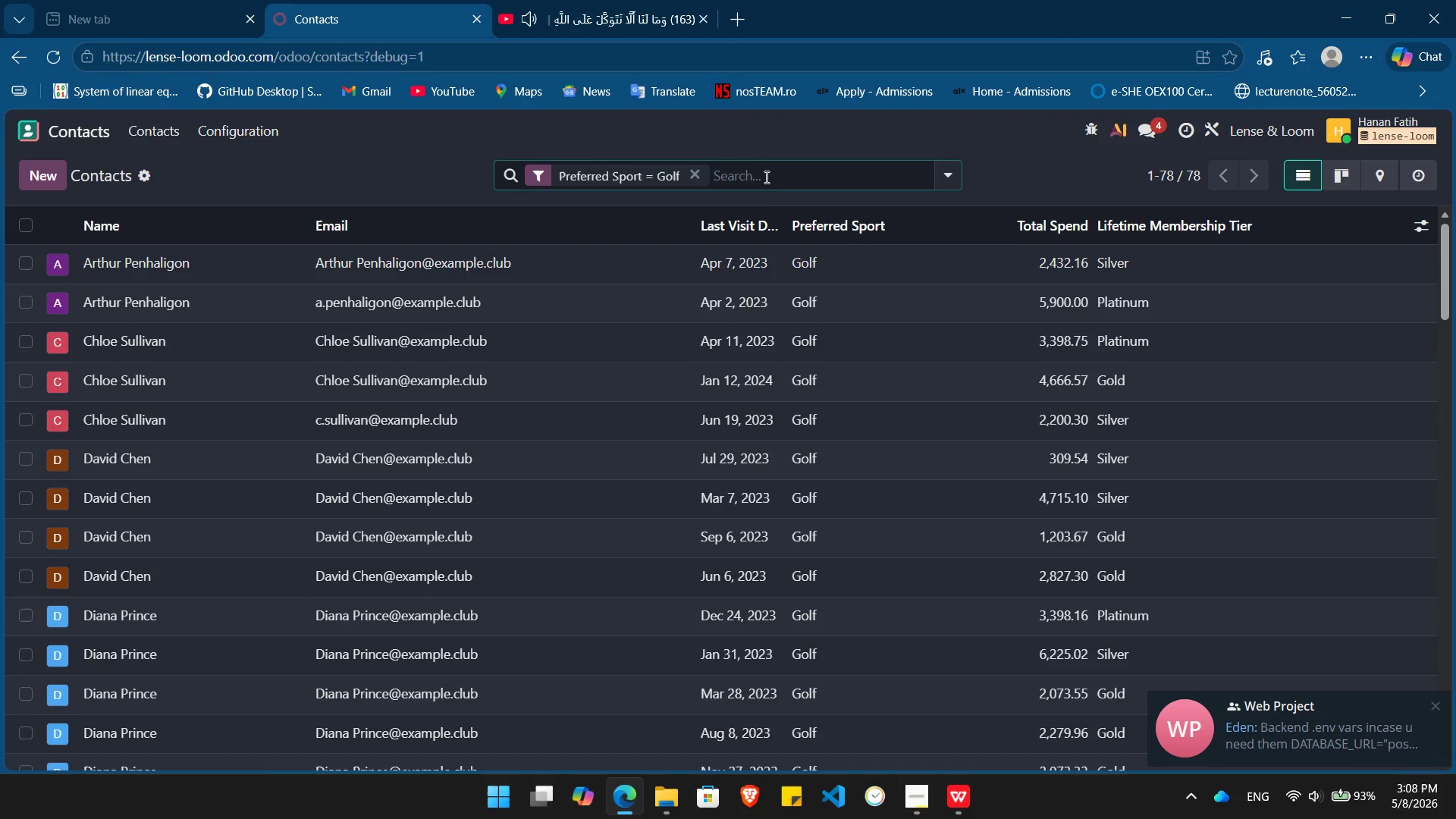 
left_click([758, 170])
 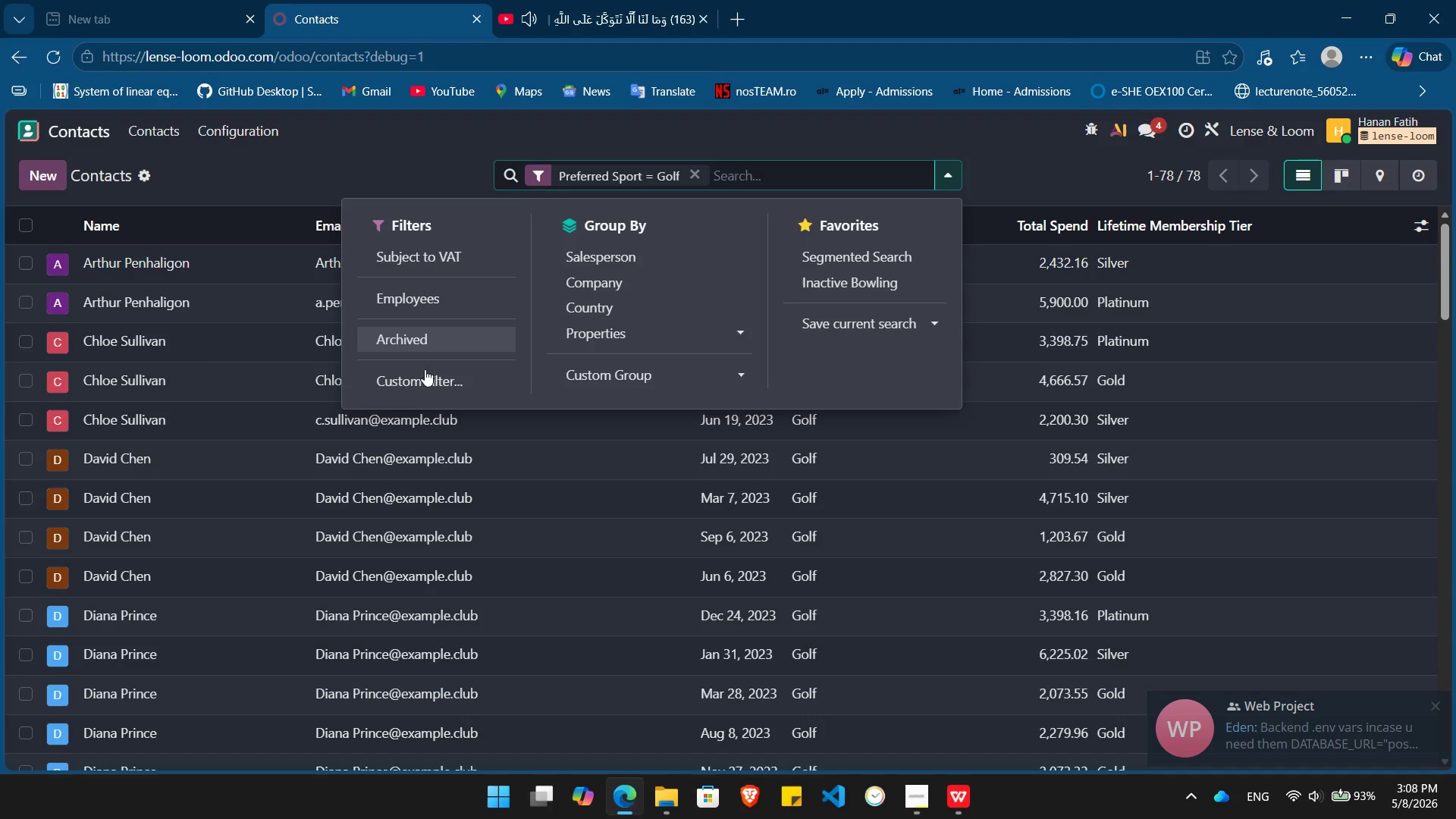 
left_click([407, 383])
 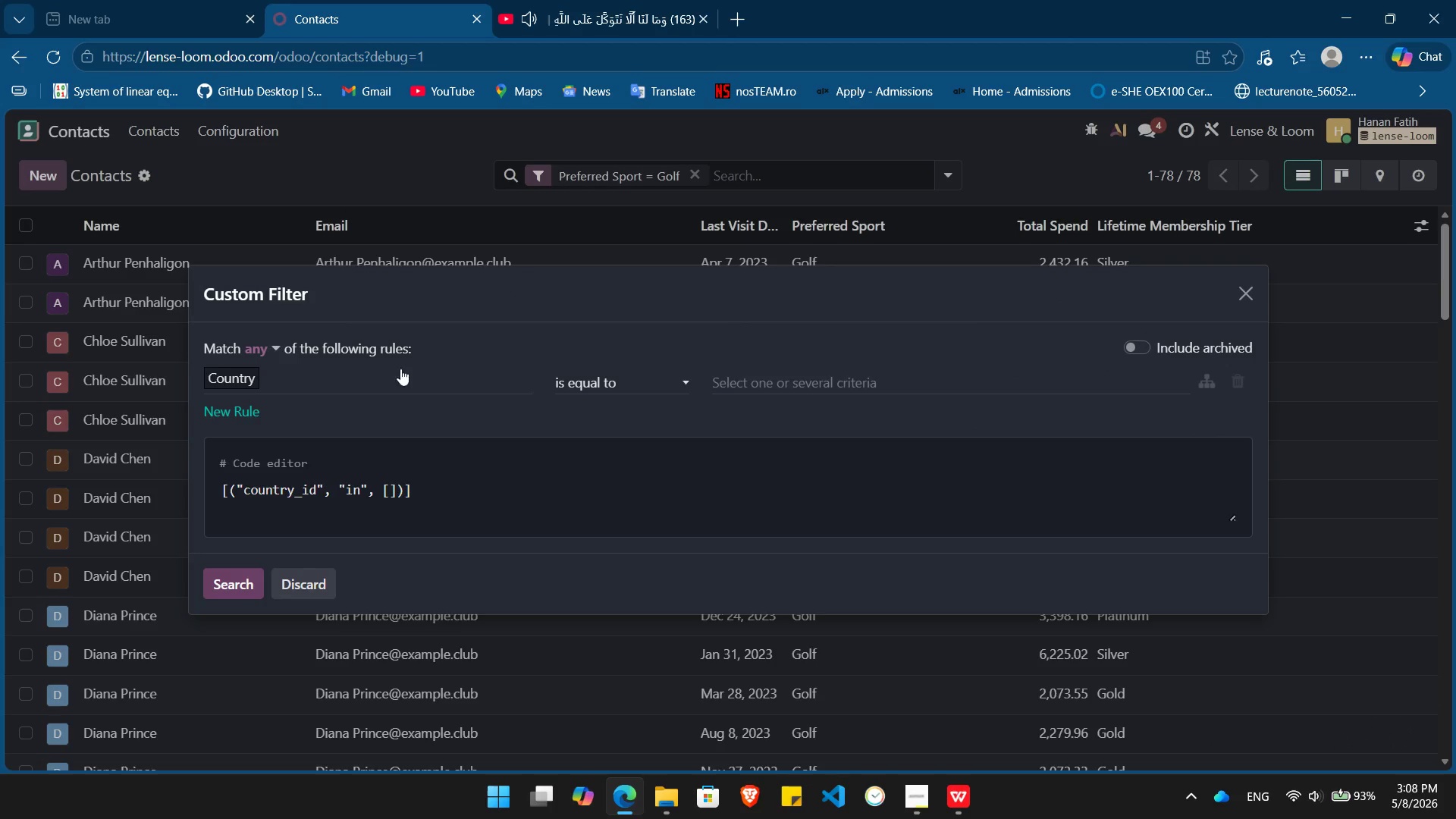 
left_click([379, 372])
 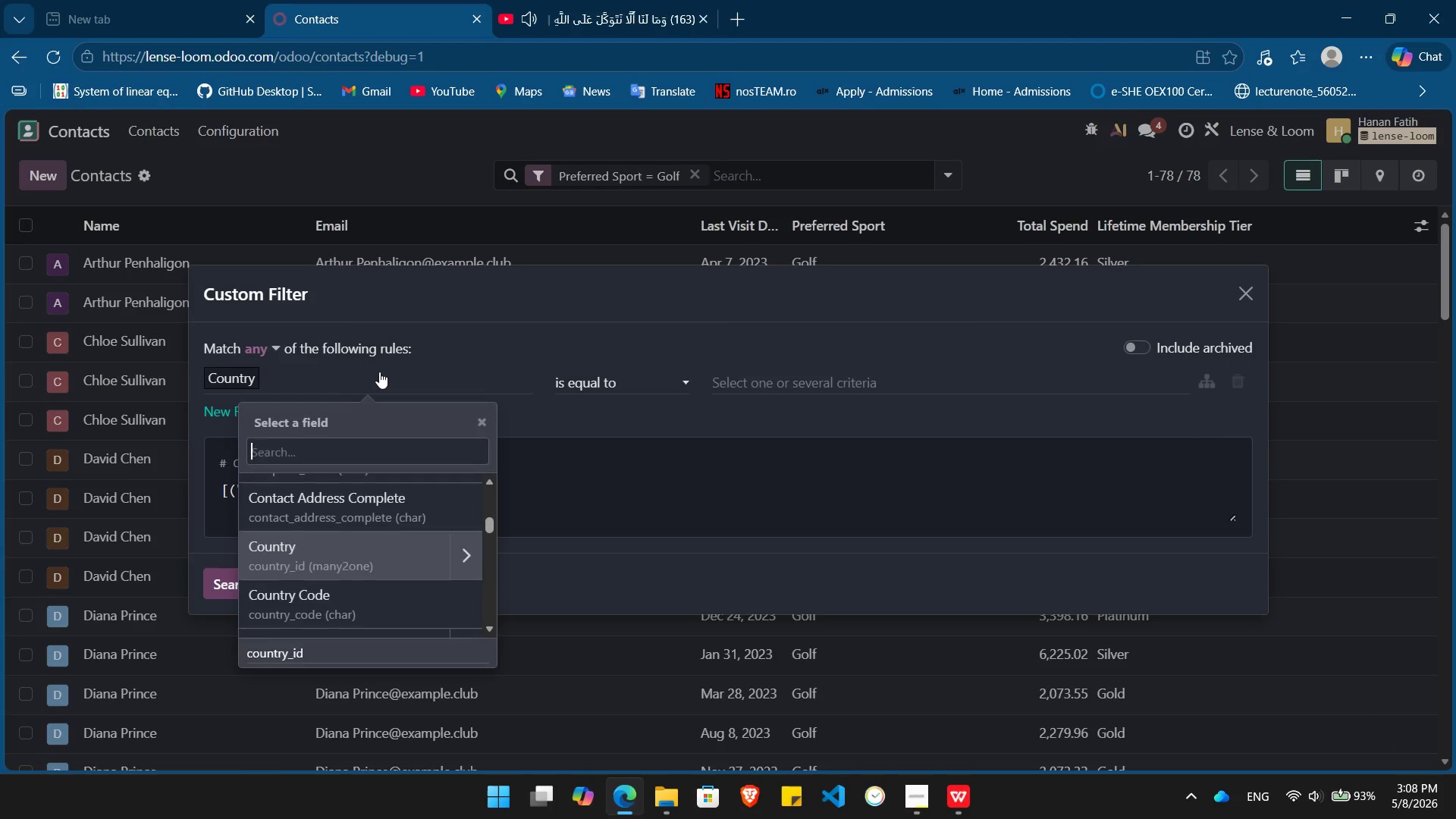 
type(last)
 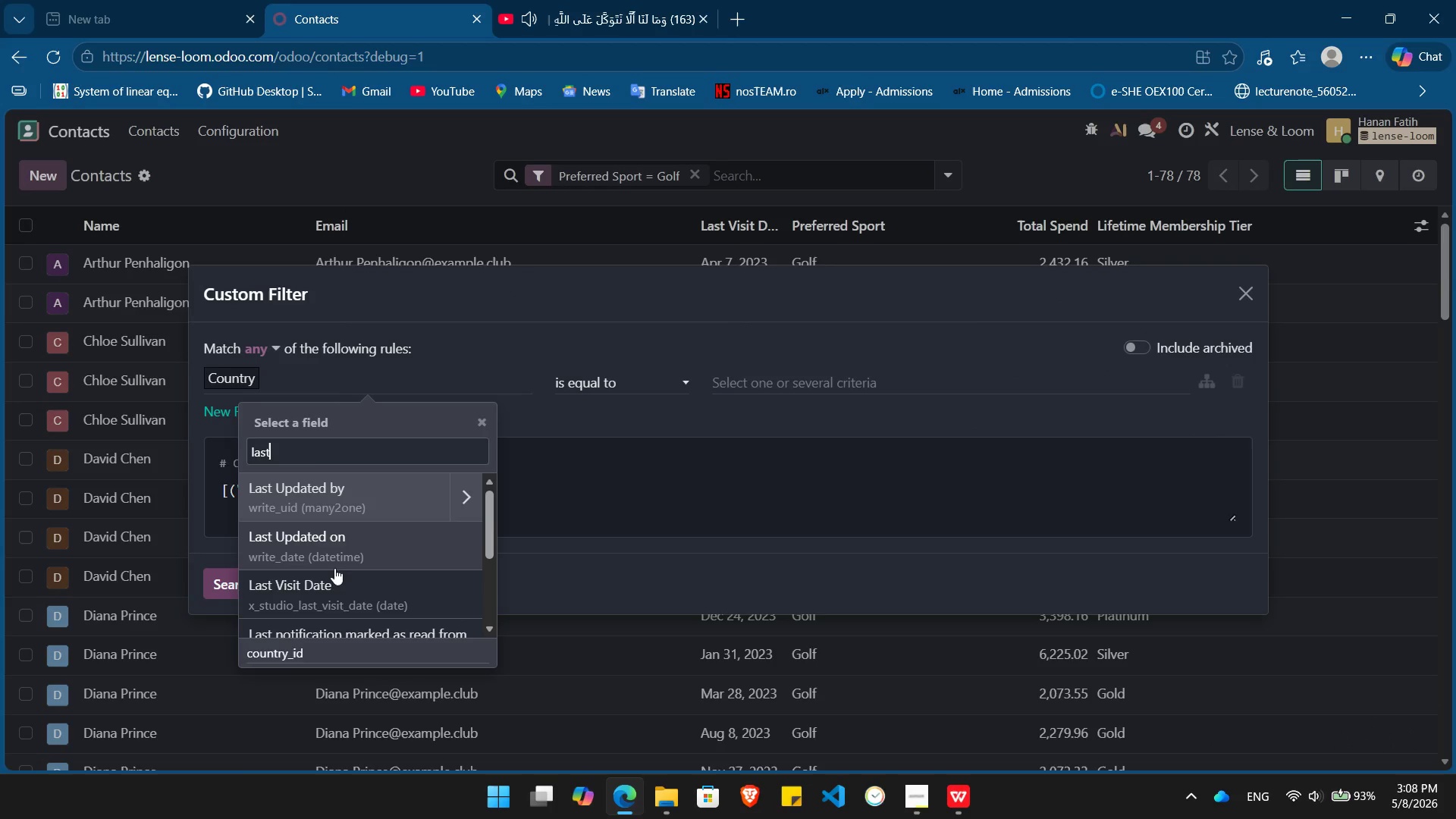 
left_click([333, 574])
 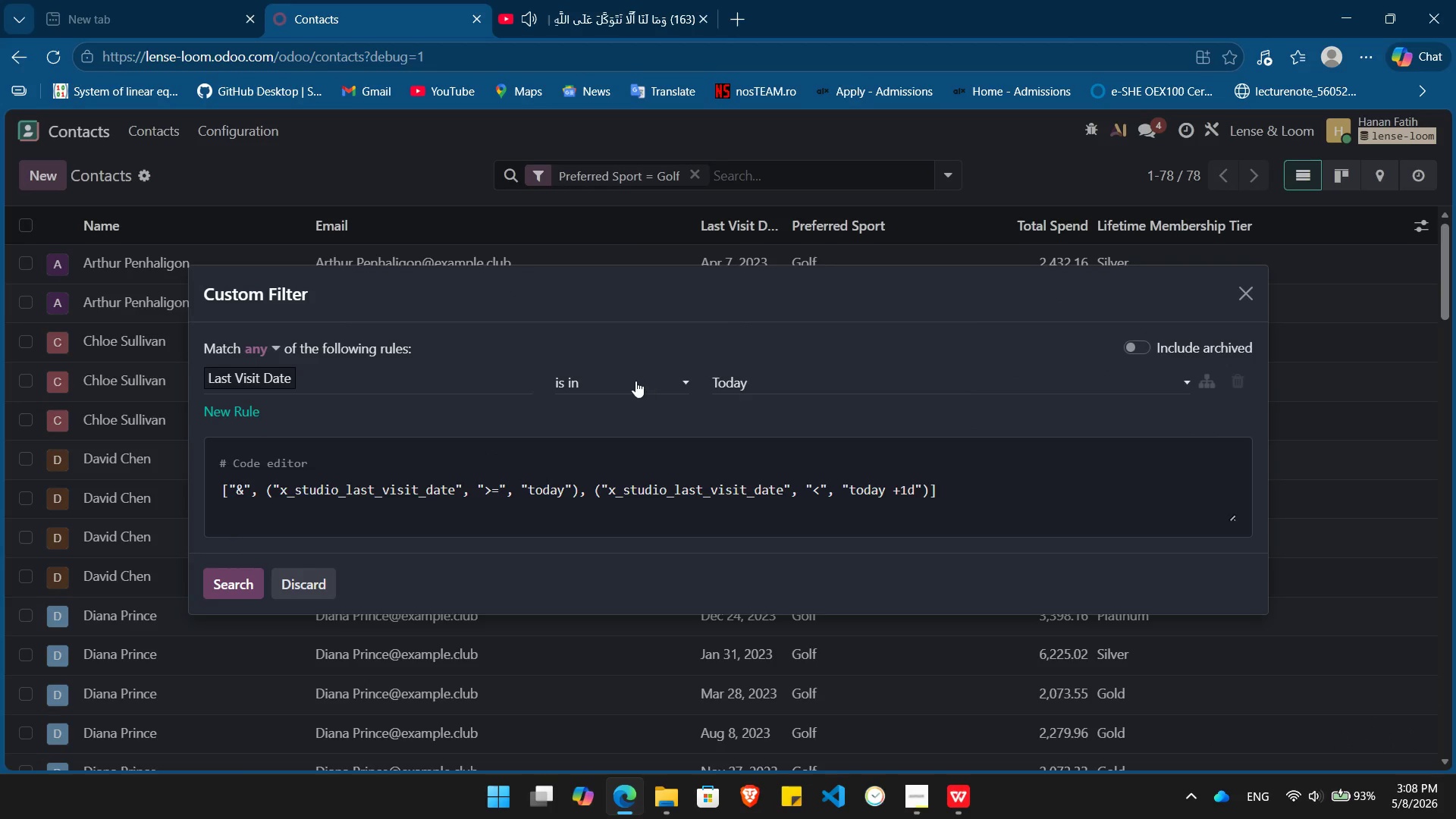 
left_click([635, 381])
 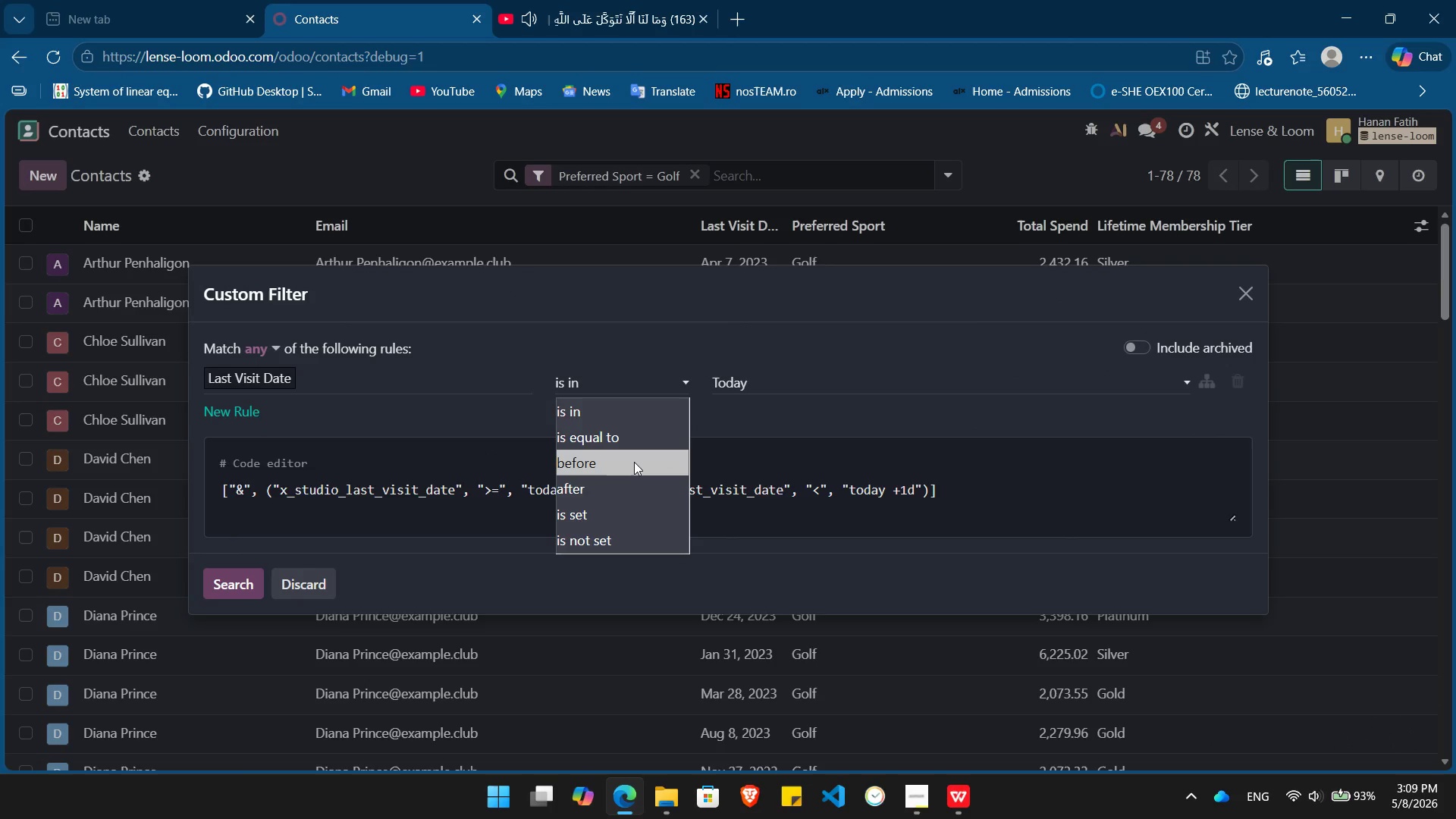 
left_click([634, 462])
 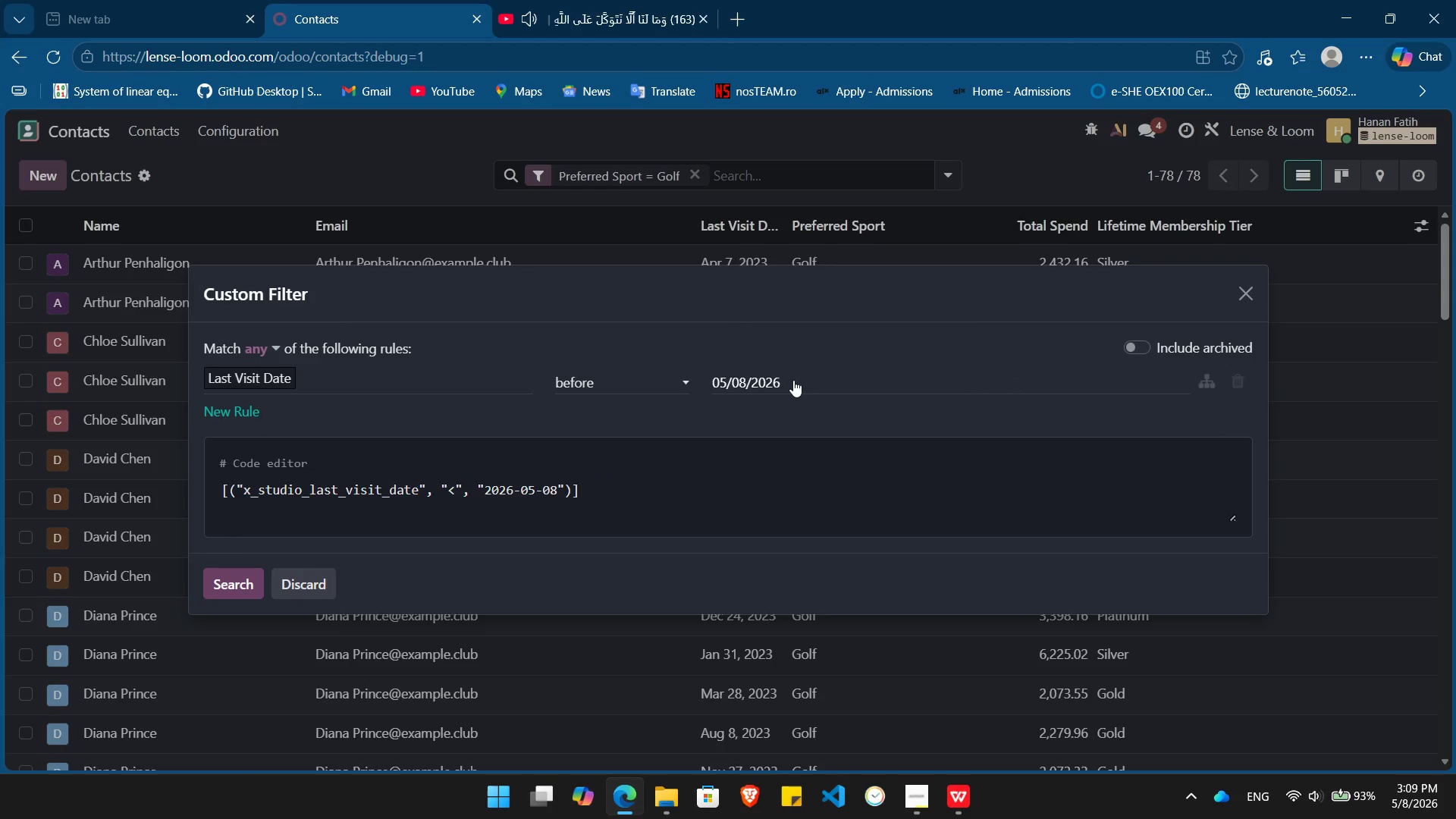 
left_click([793, 380])
 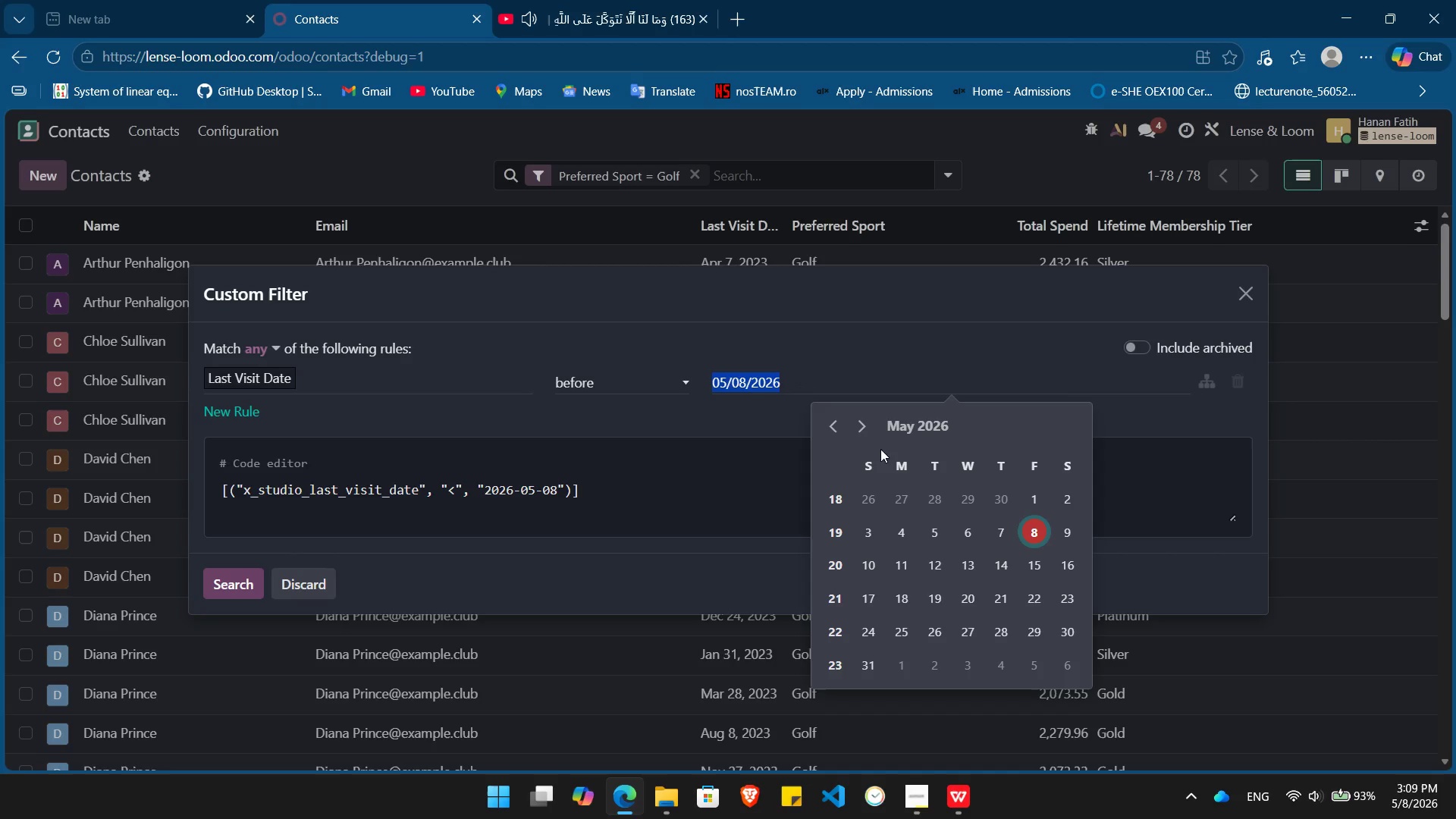 
left_click([902, 423])
 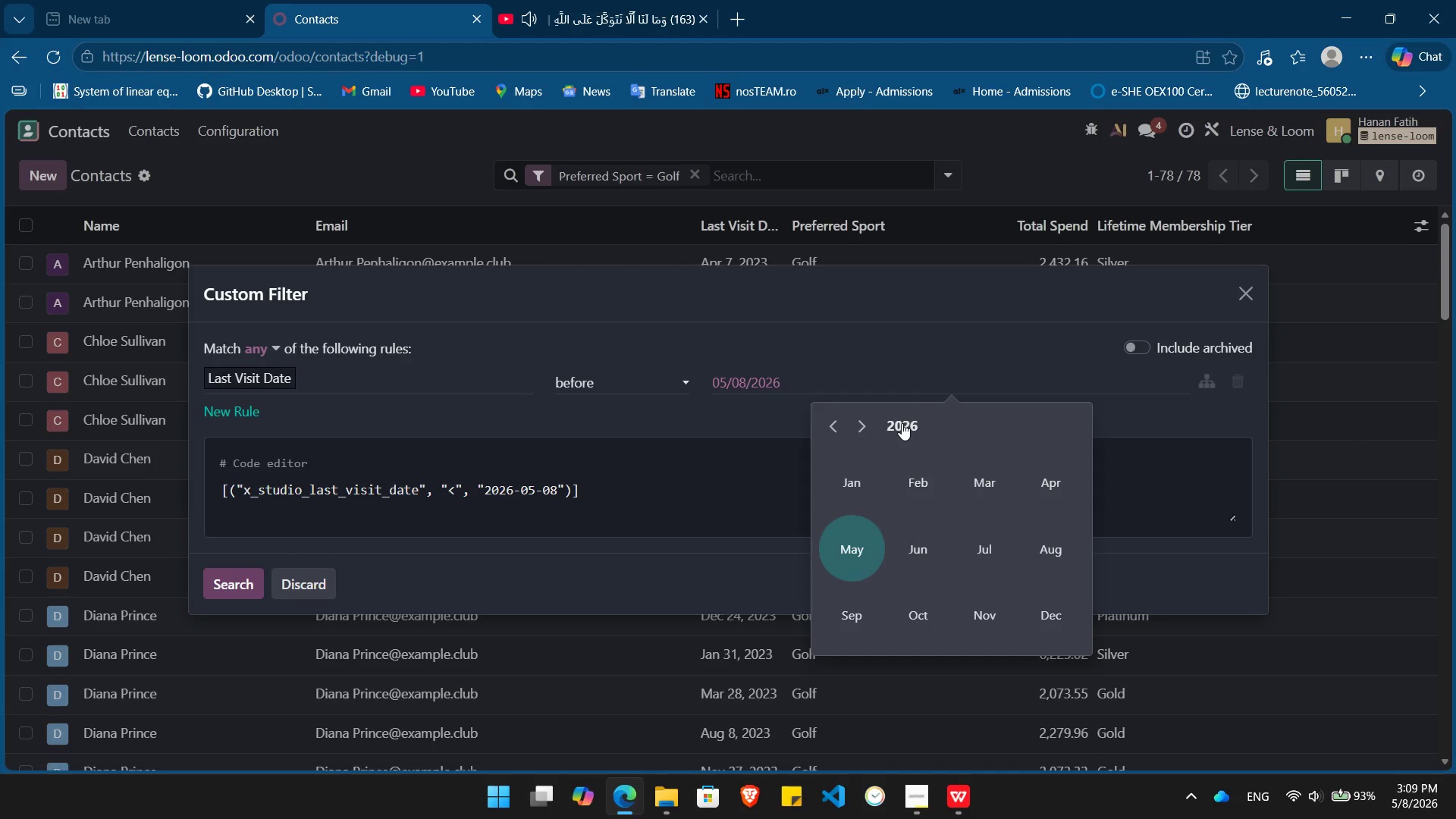 
left_click([902, 423])
 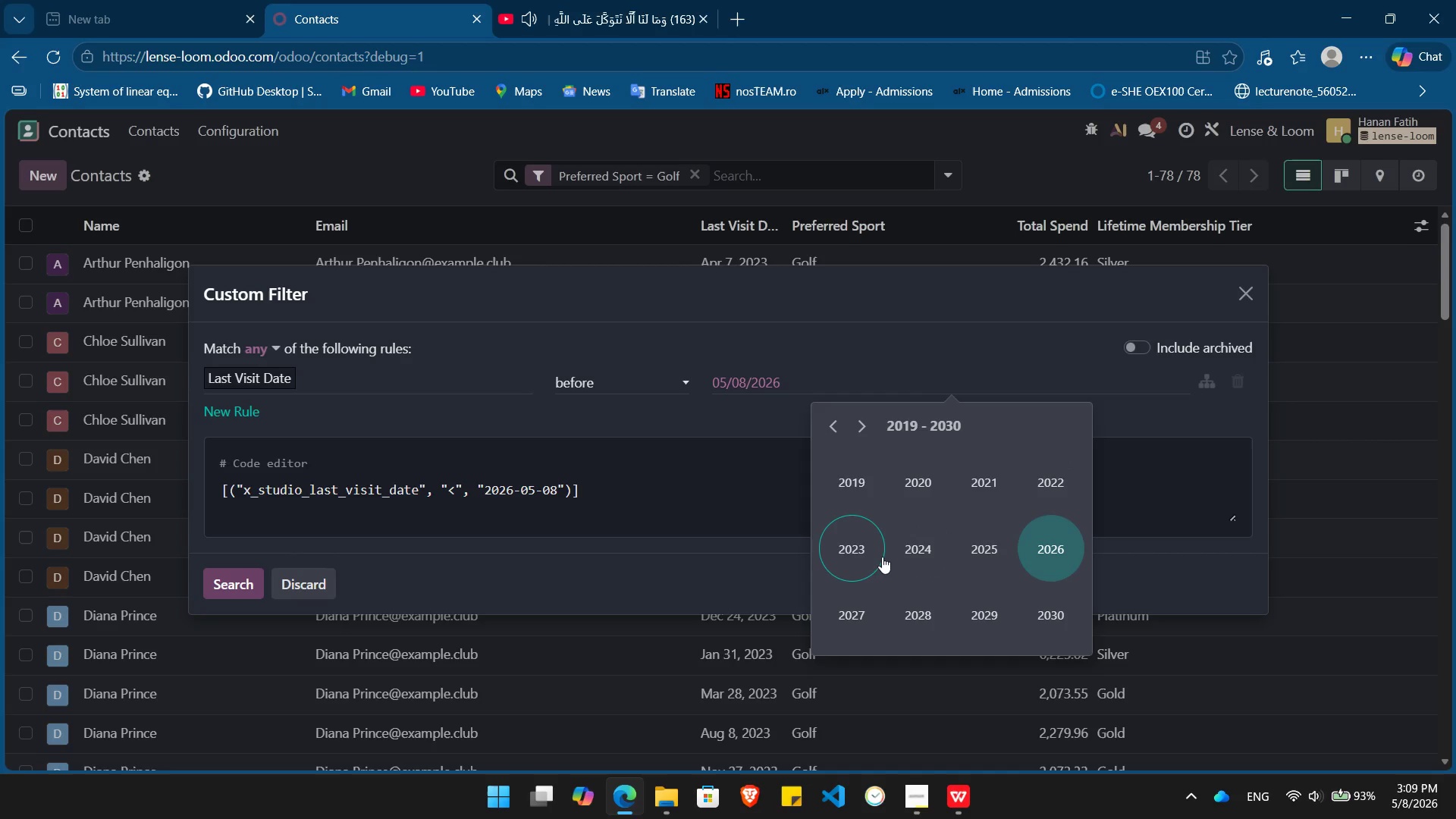 
left_click([882, 557])
 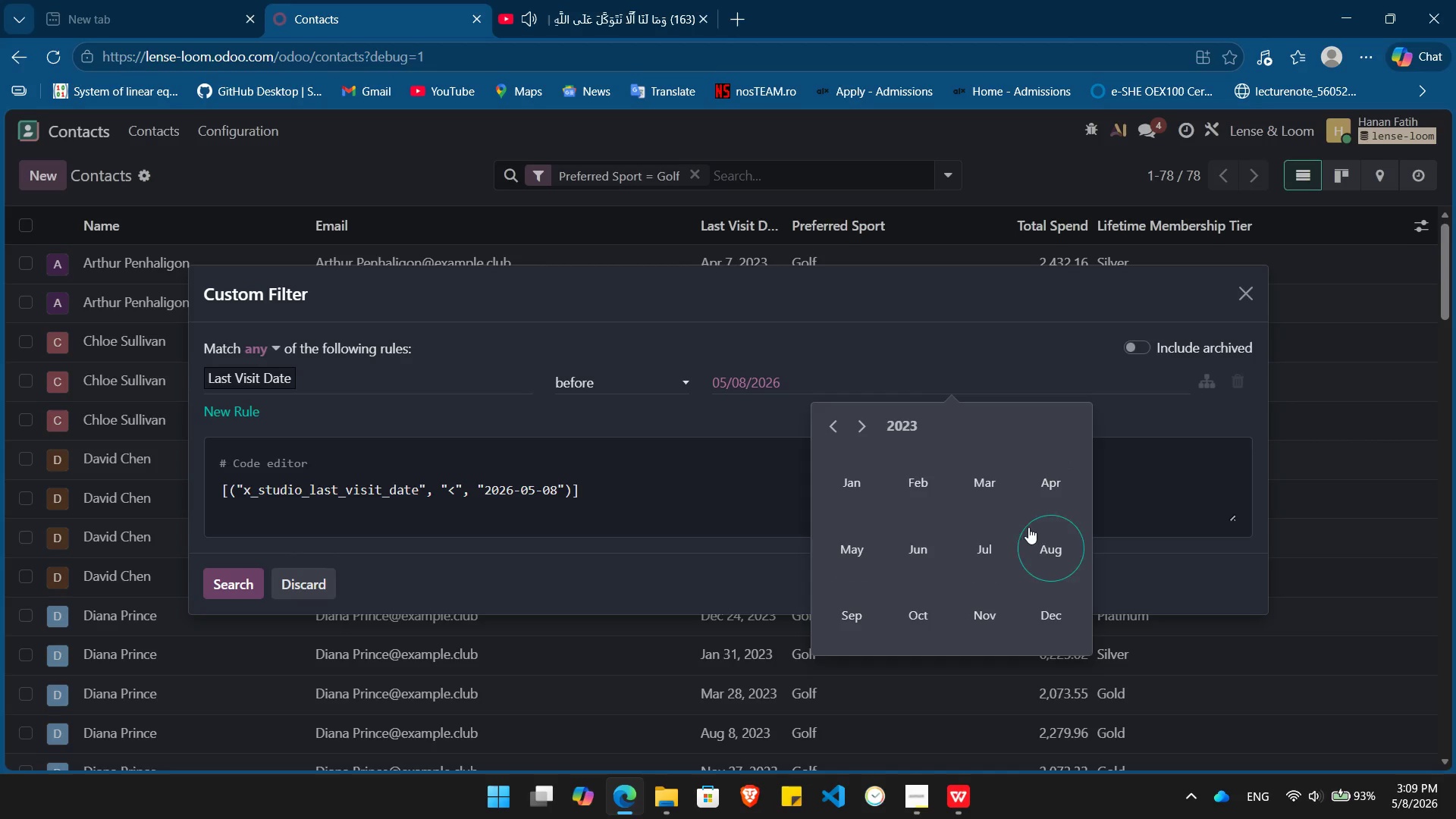 
left_click([1031, 528])
 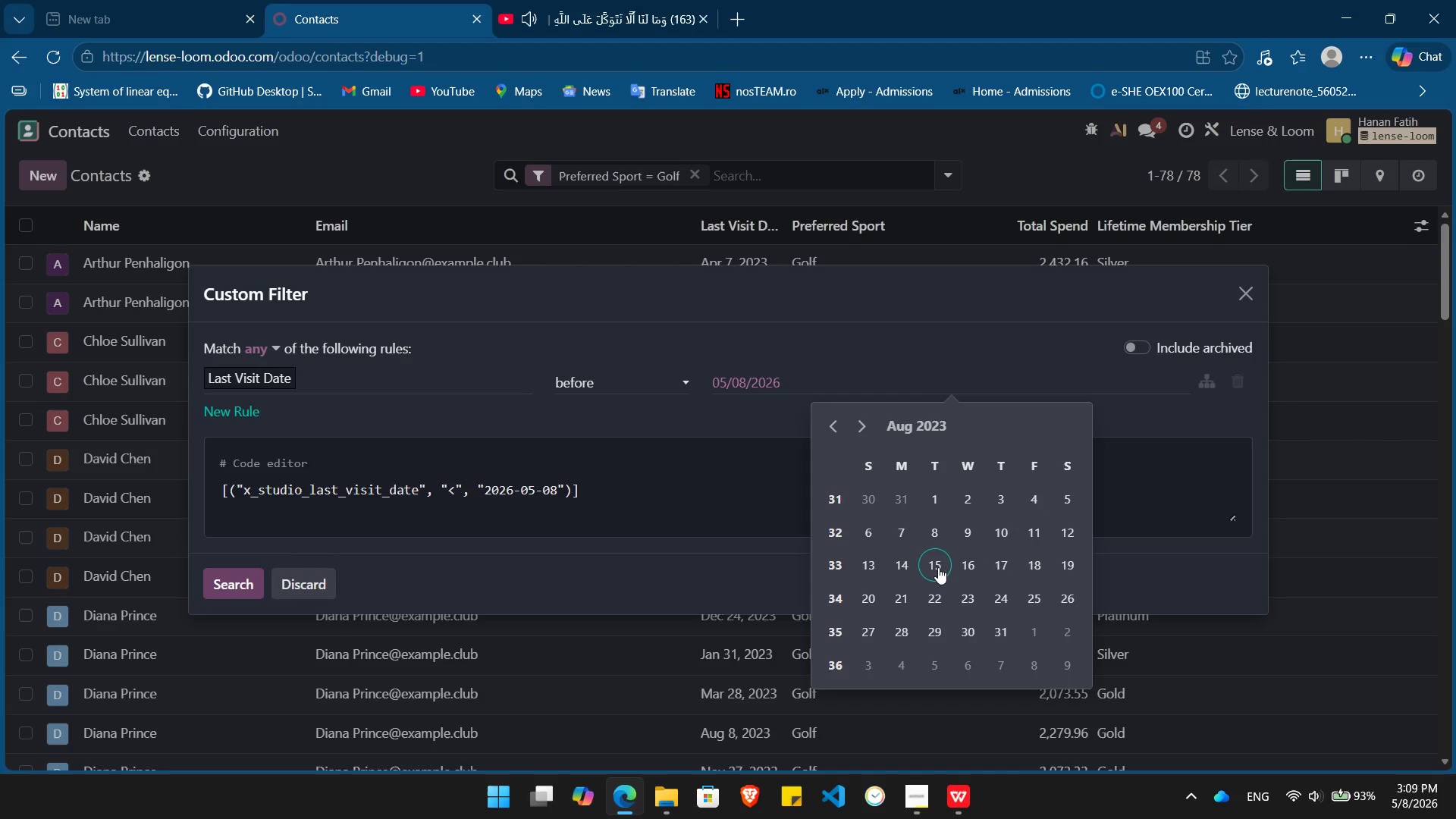 
left_click([938, 567])
 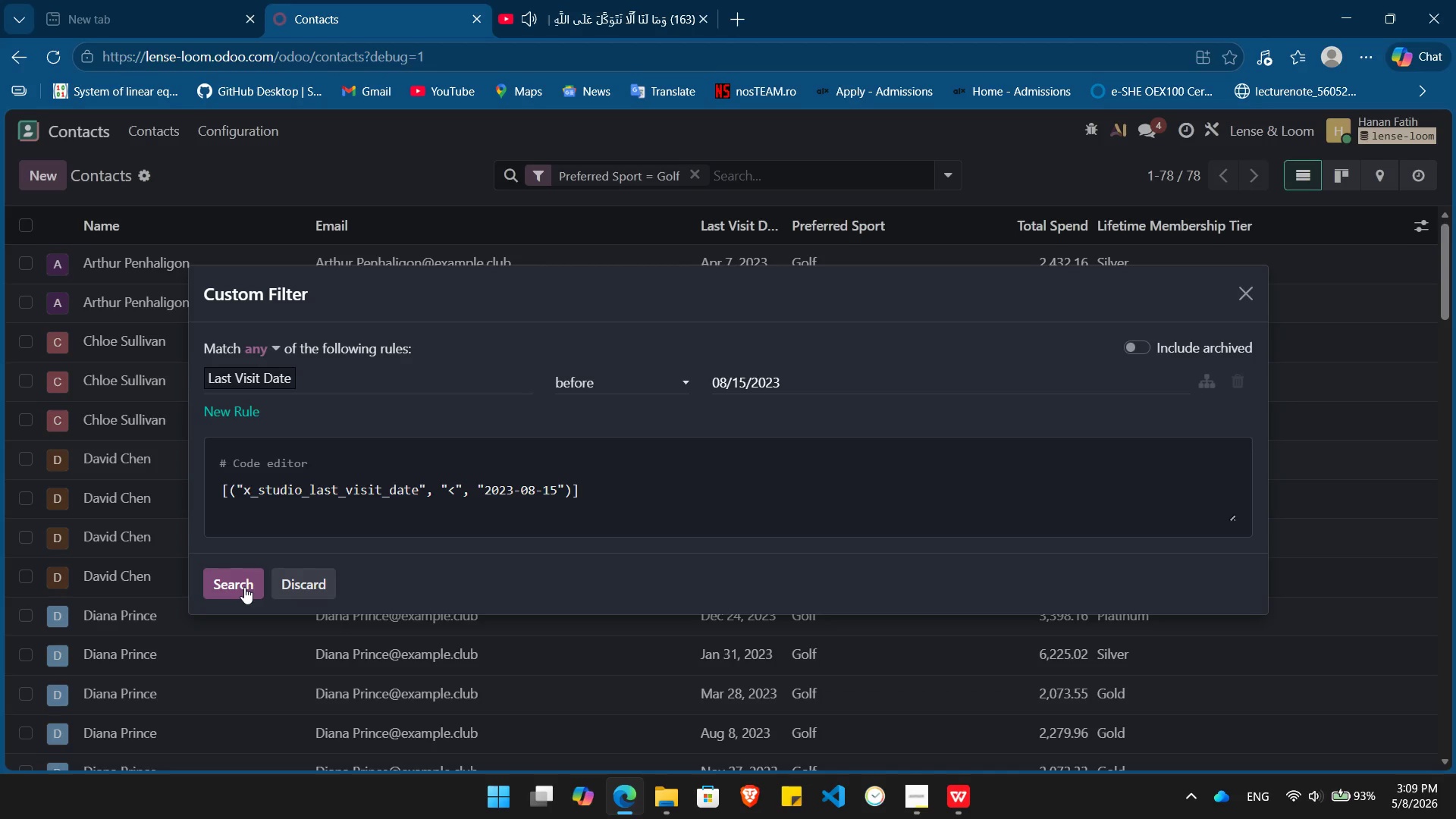 
wait(5.83)
 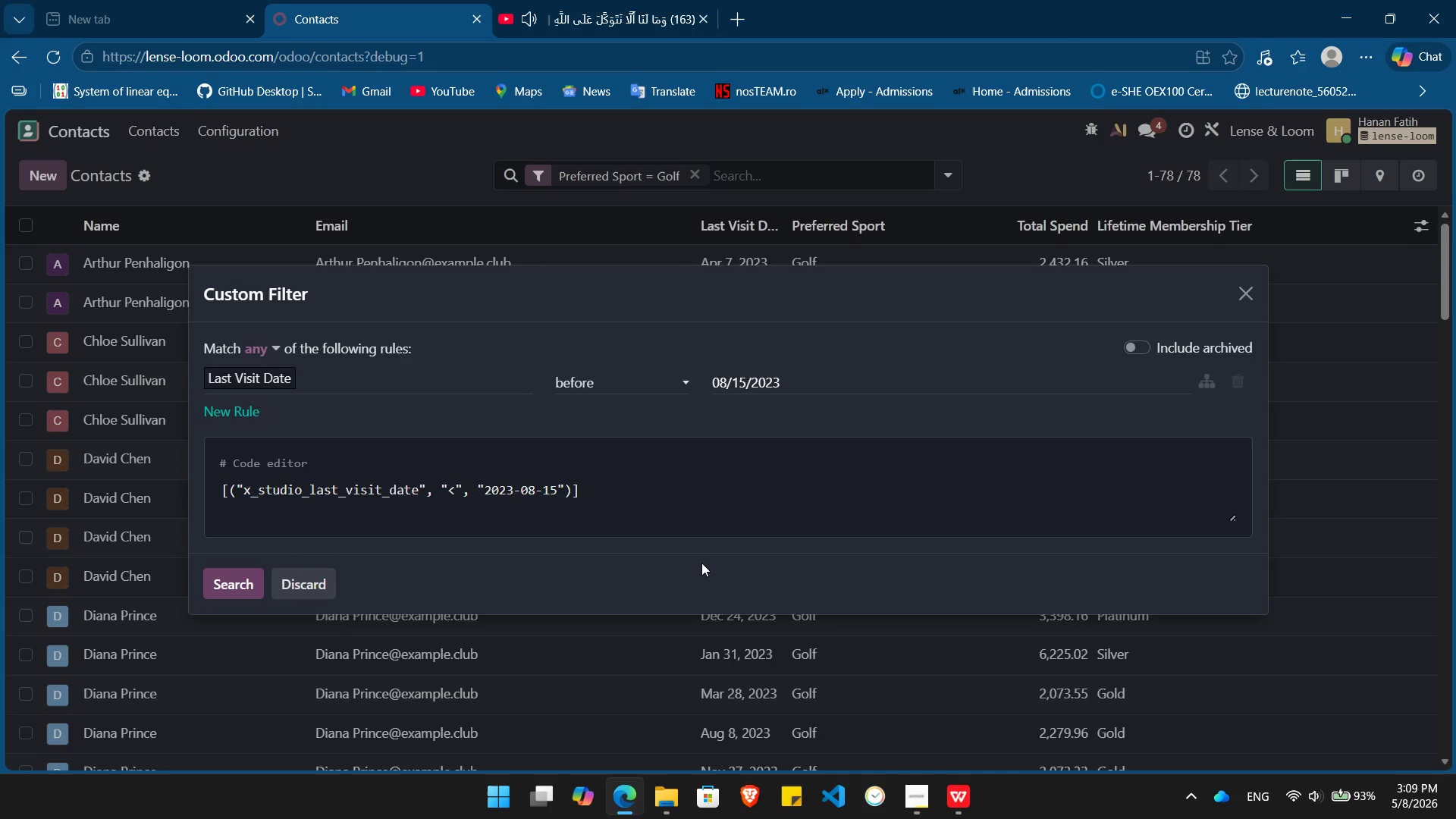 
left_click([244, 587])
 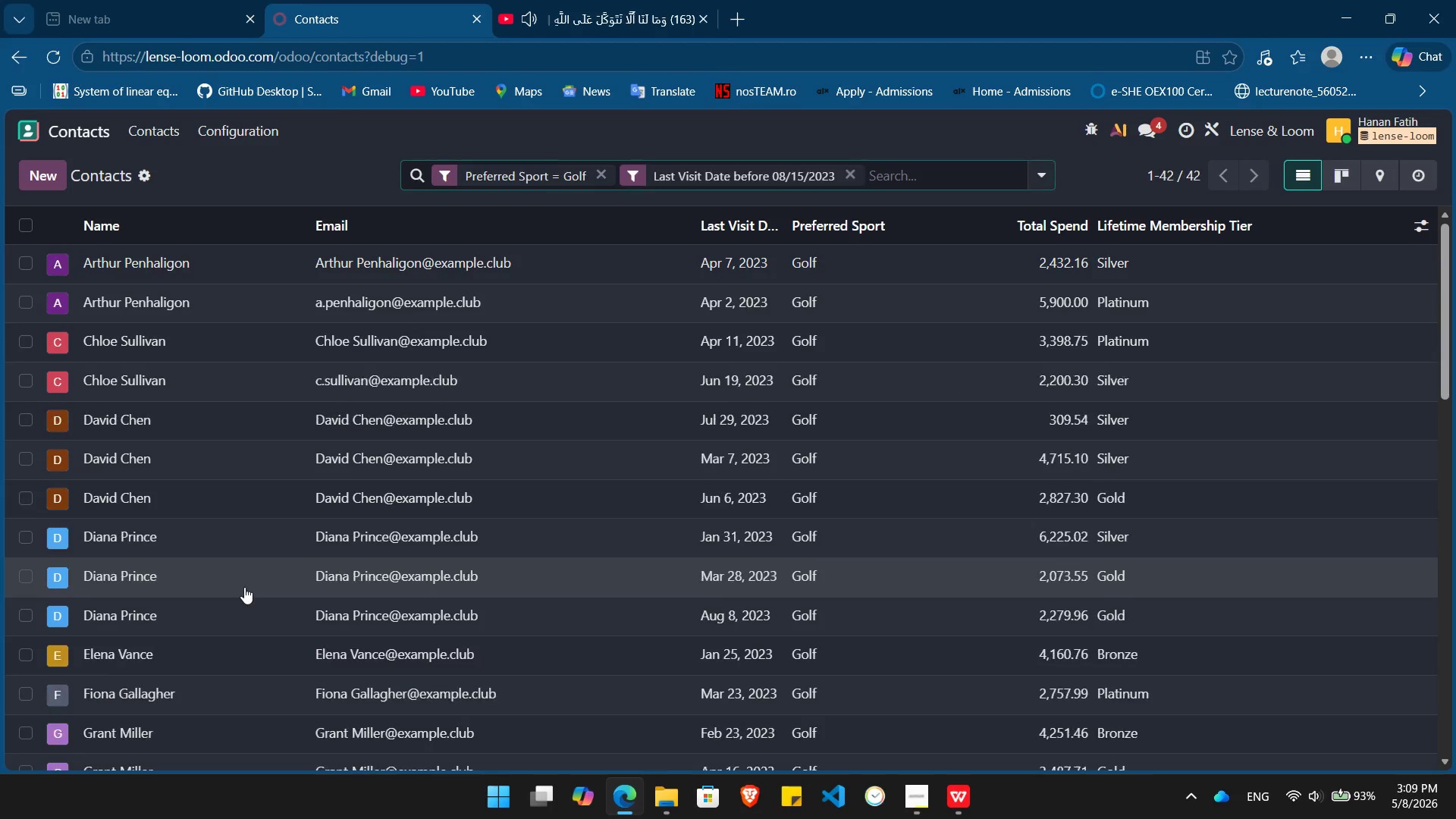 
mouse_move([996, 318])
 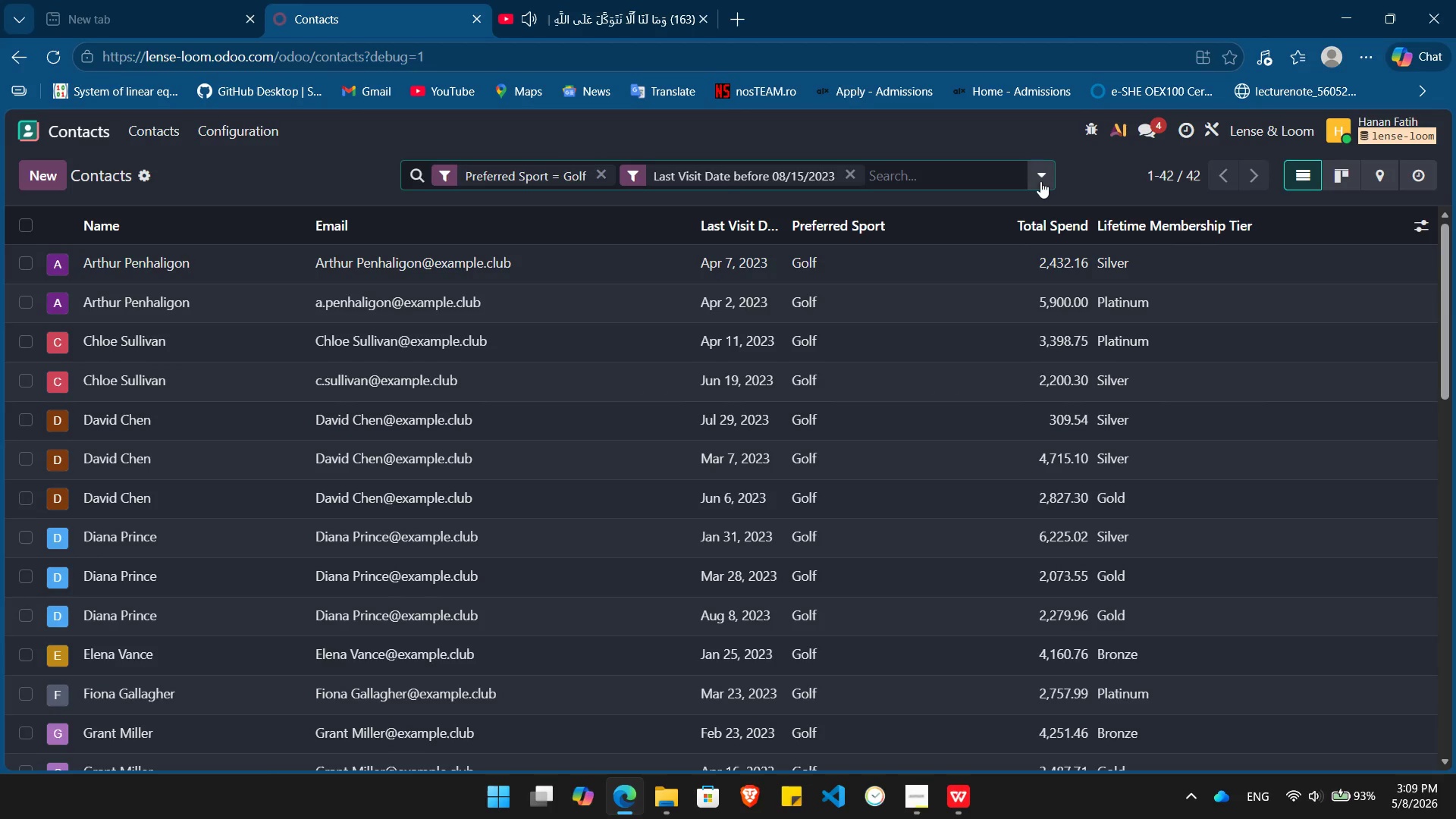 
left_click([1040, 181])
 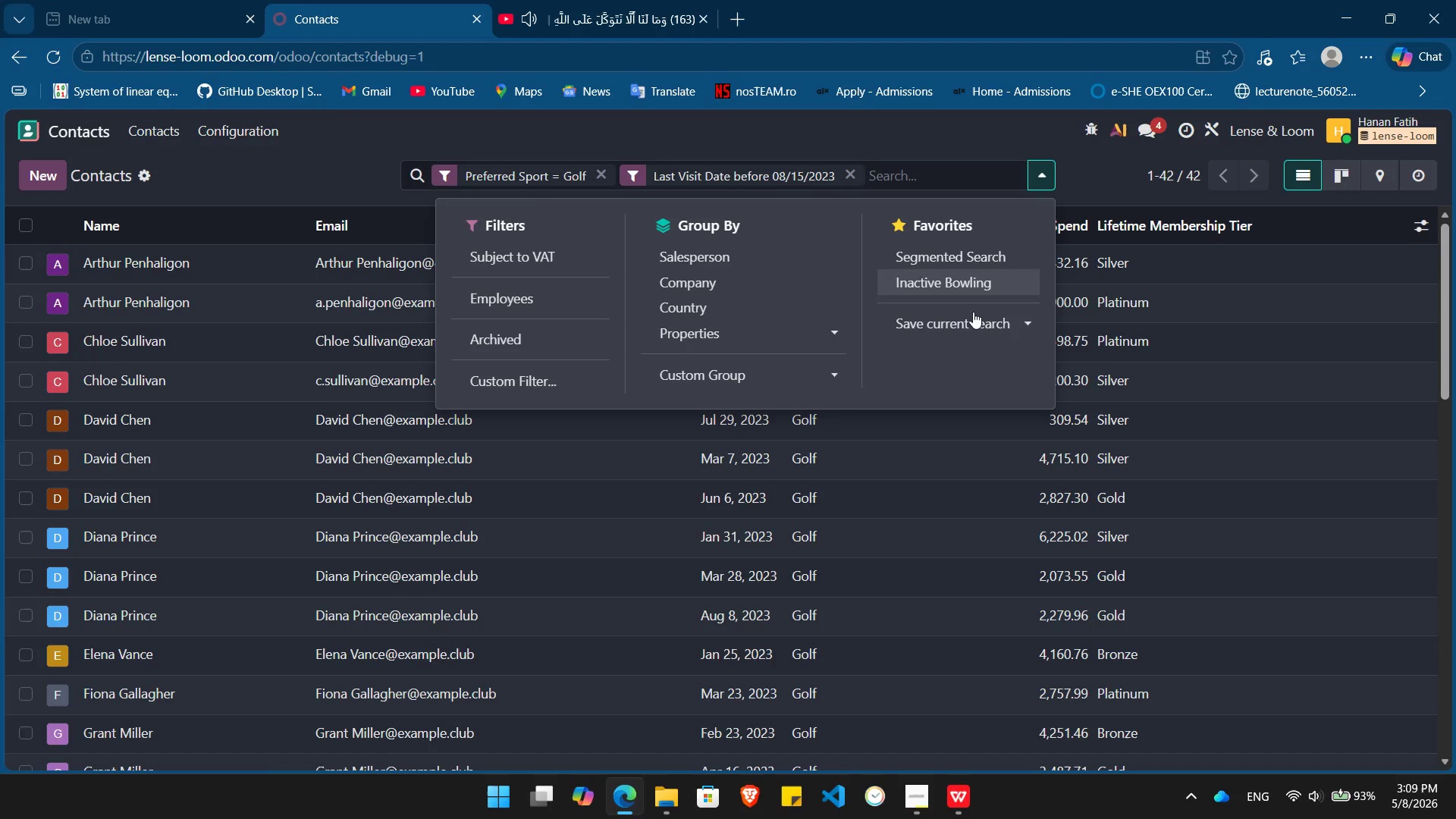 
left_click([963, 328])
 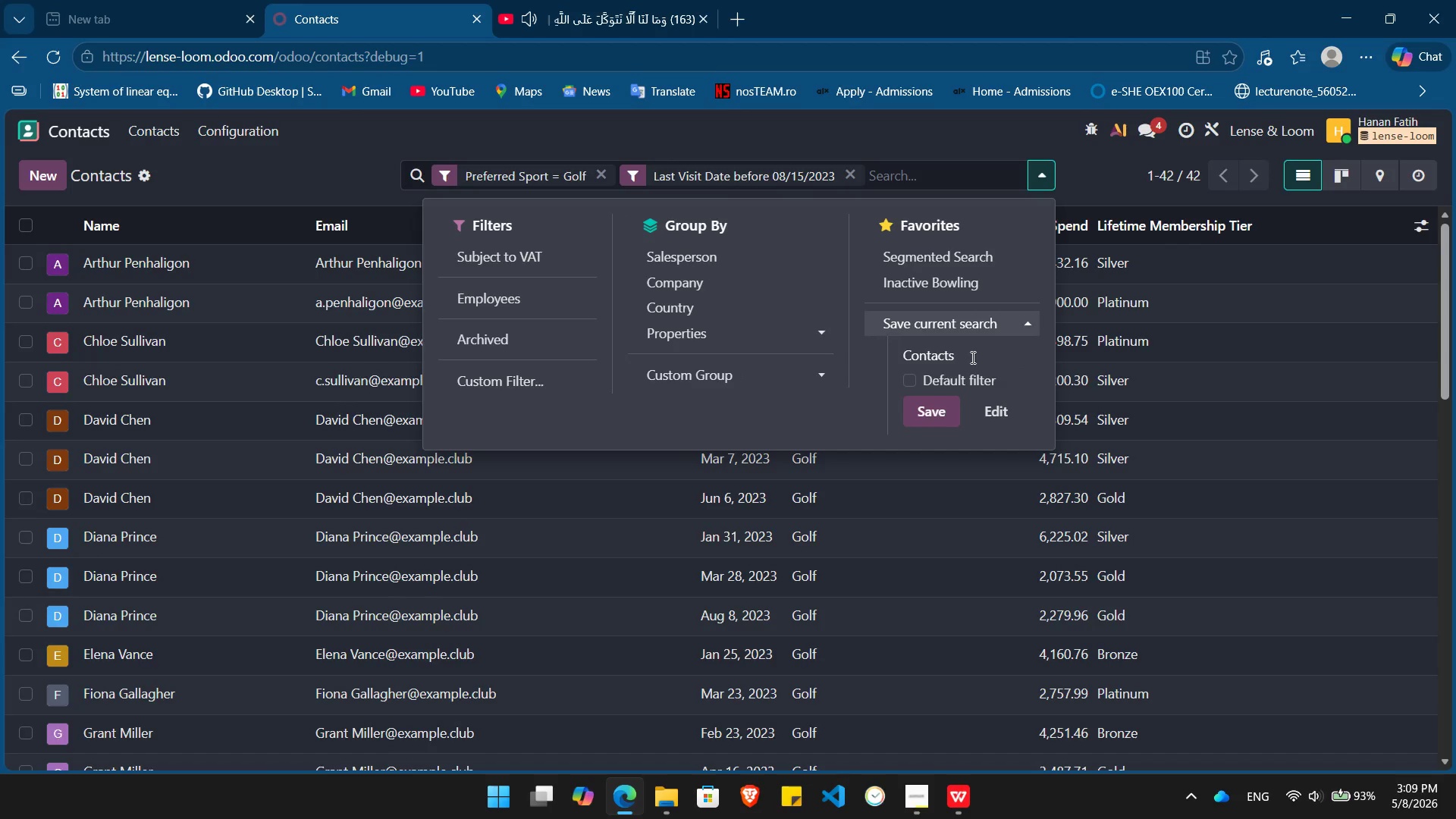 
left_click_drag(start_coordinate=[971, 357], to_coordinate=[874, 357])
 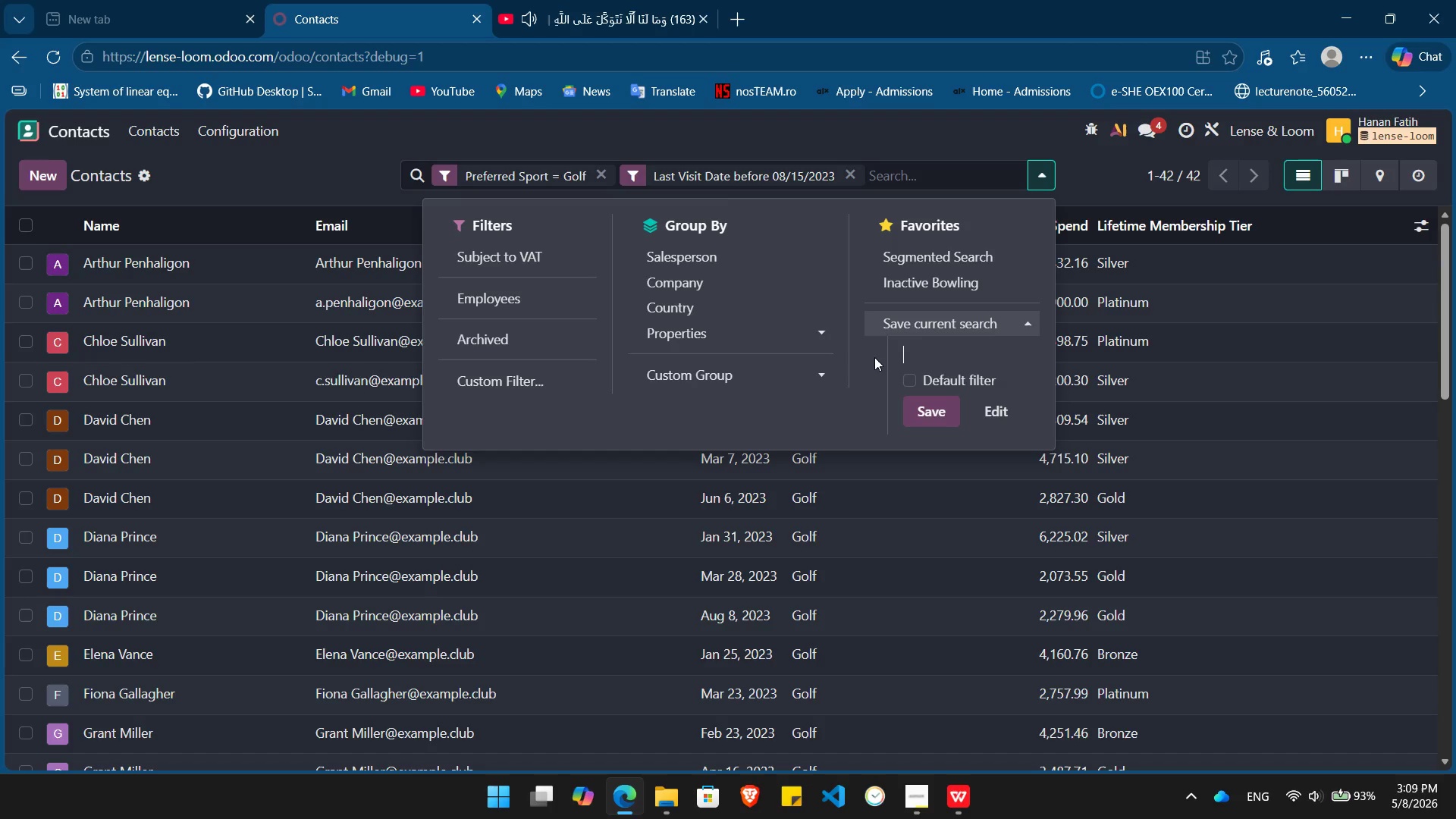 
key(Backspace)
 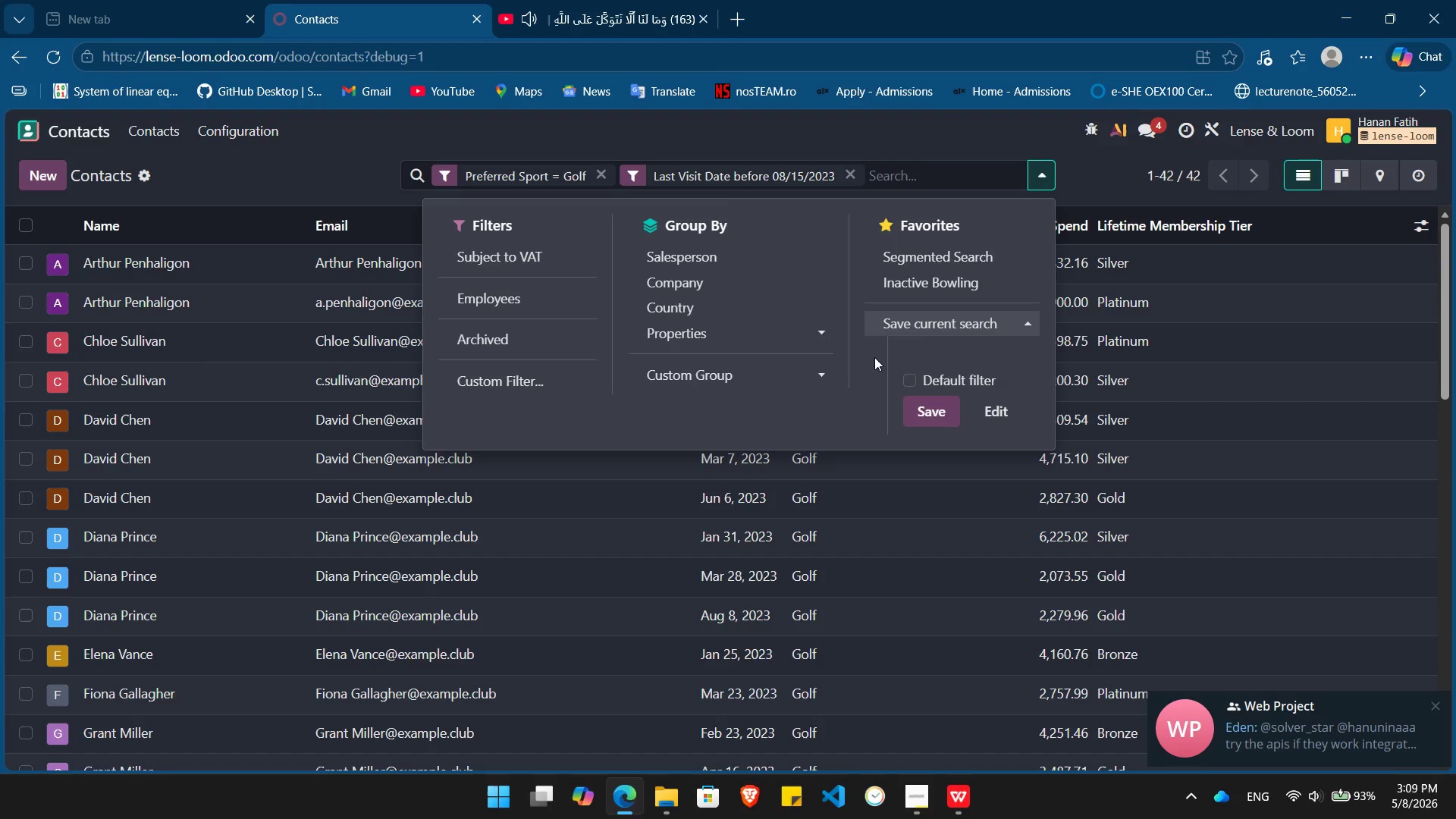 
type(Inactive )
 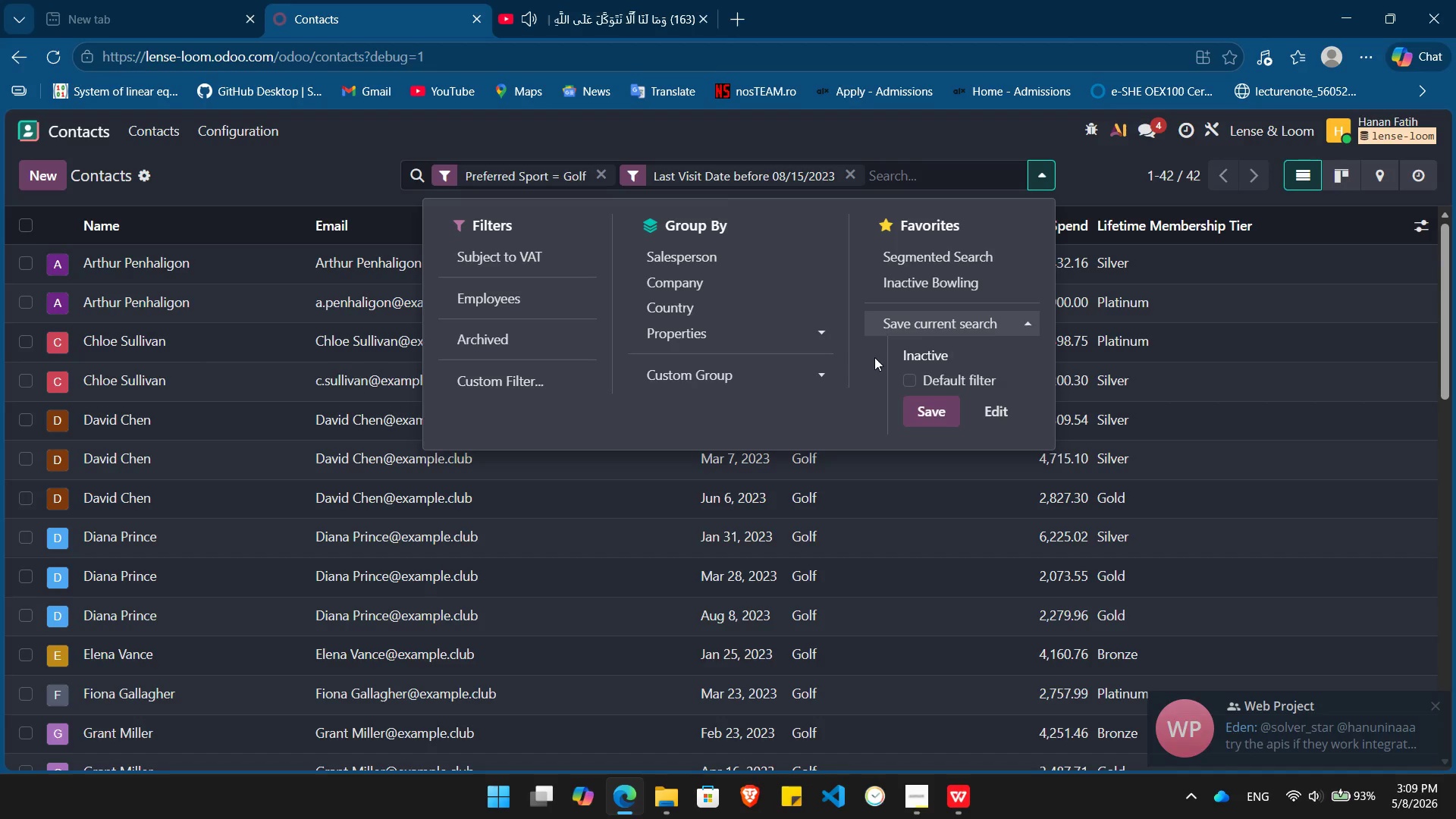 
wait(8.67)
 